 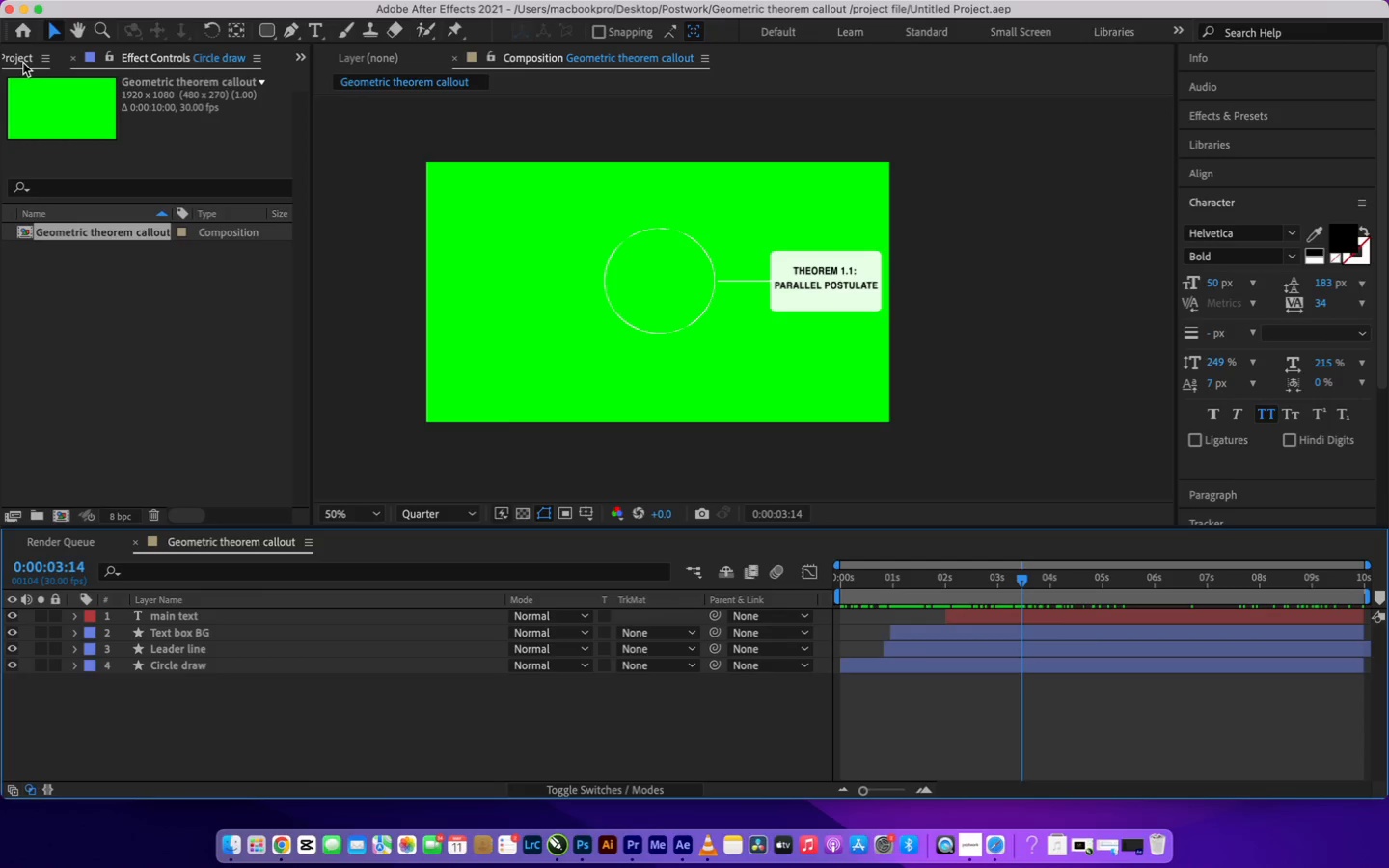 
left_click([23, 63])
 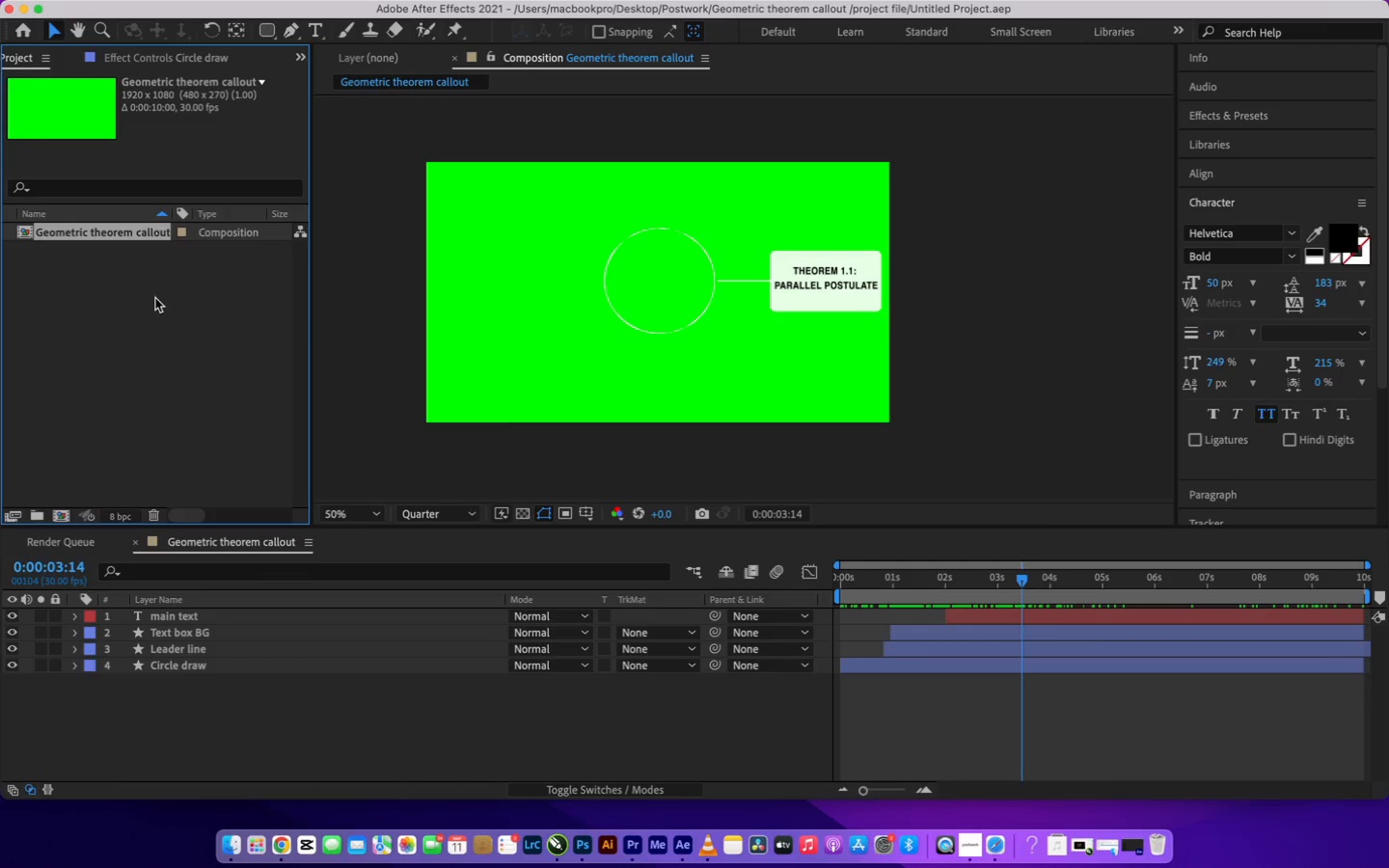 
left_click([155, 301])
 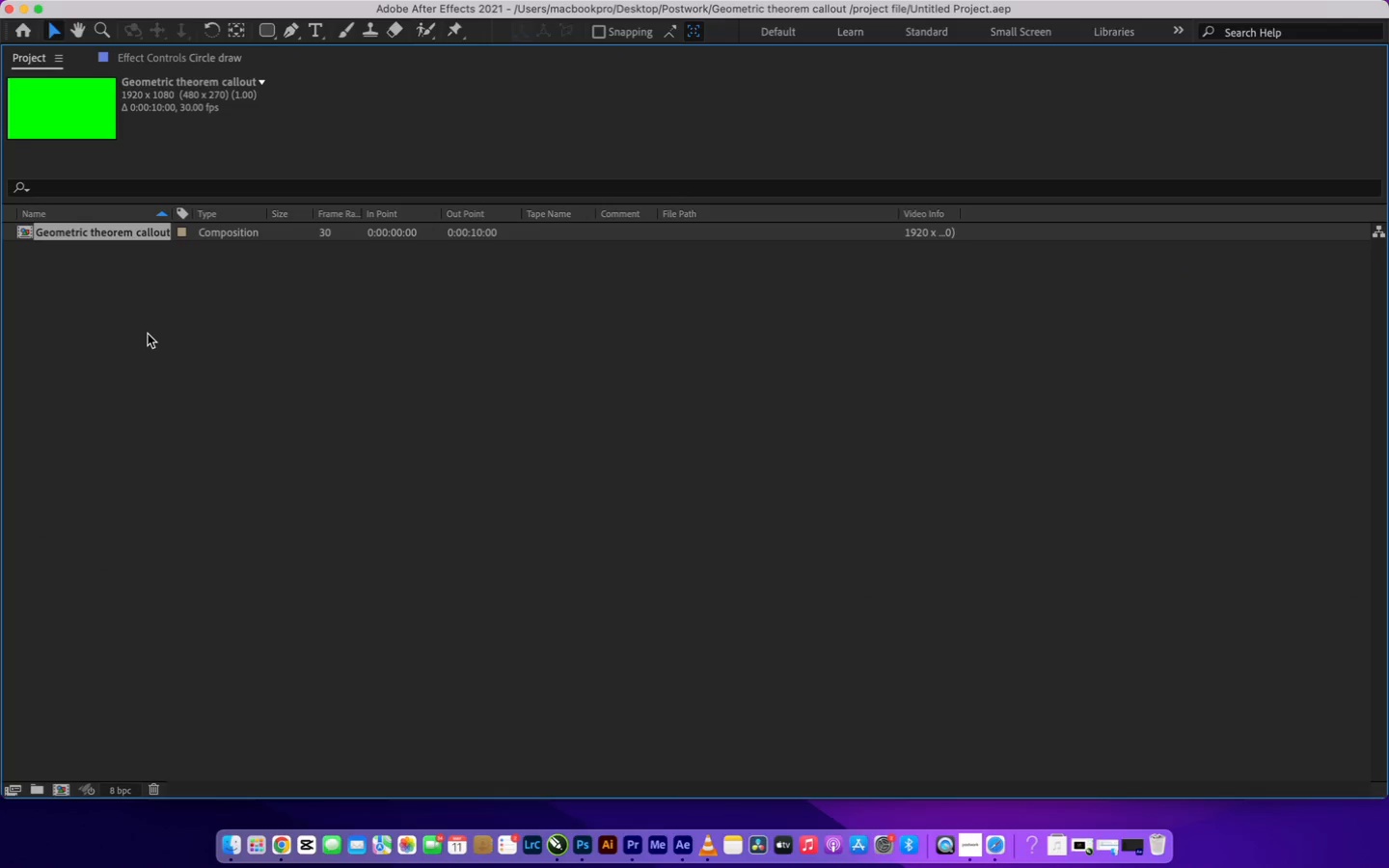 
right_click([148, 334])
 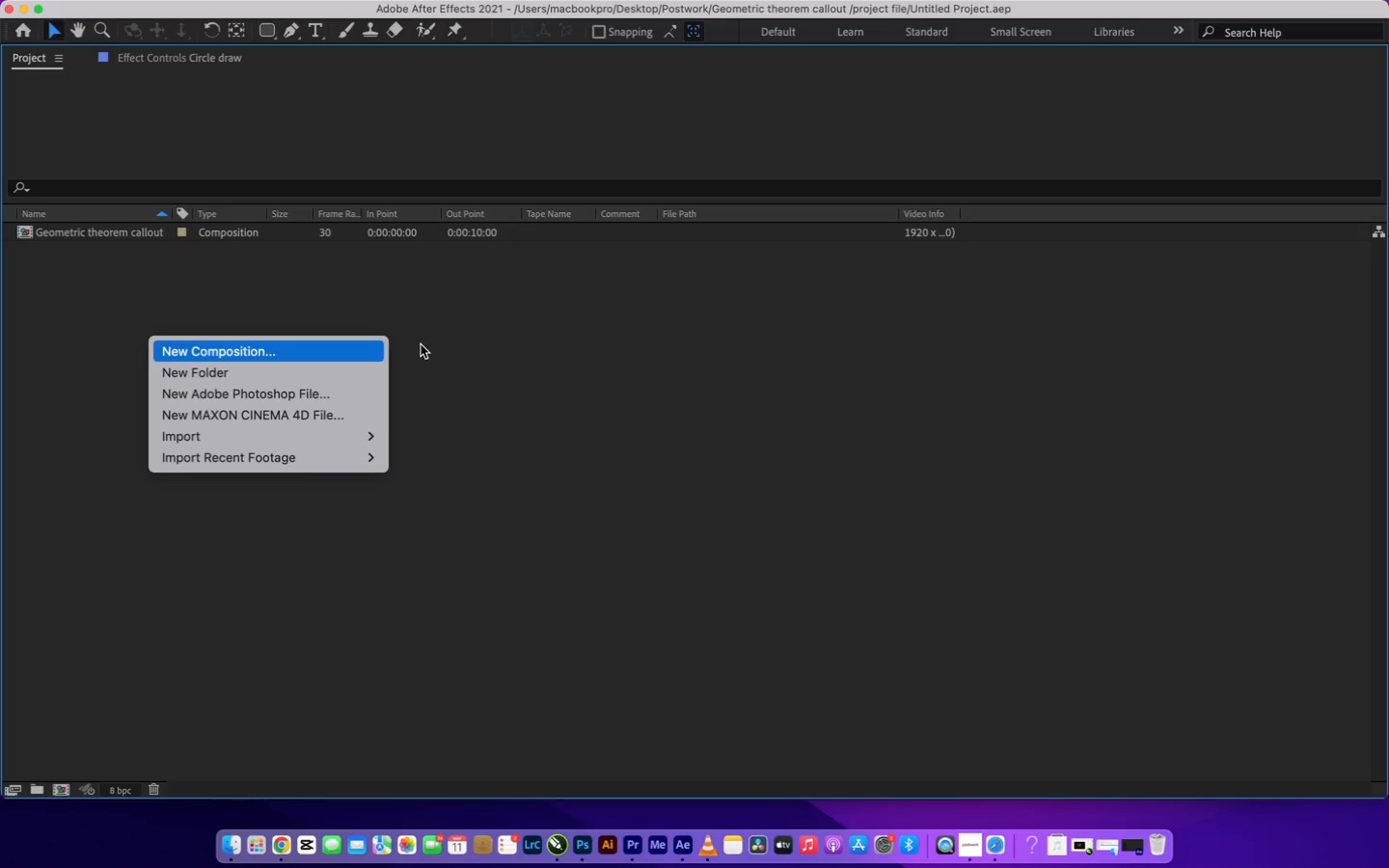 
left_click_drag(start_coordinate=[448, 340], to_coordinate=[930, 35])
 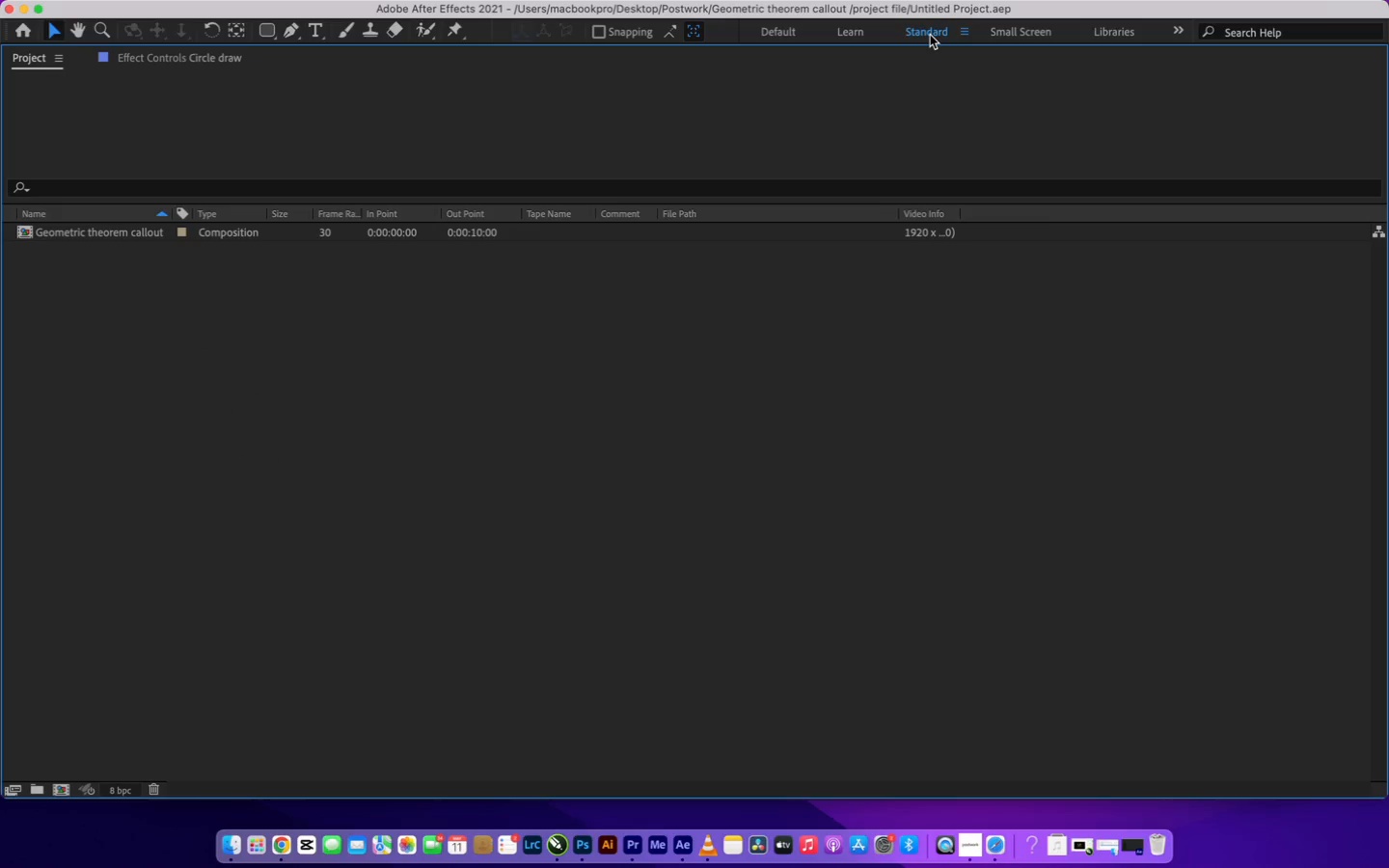 
left_click([930, 35])
 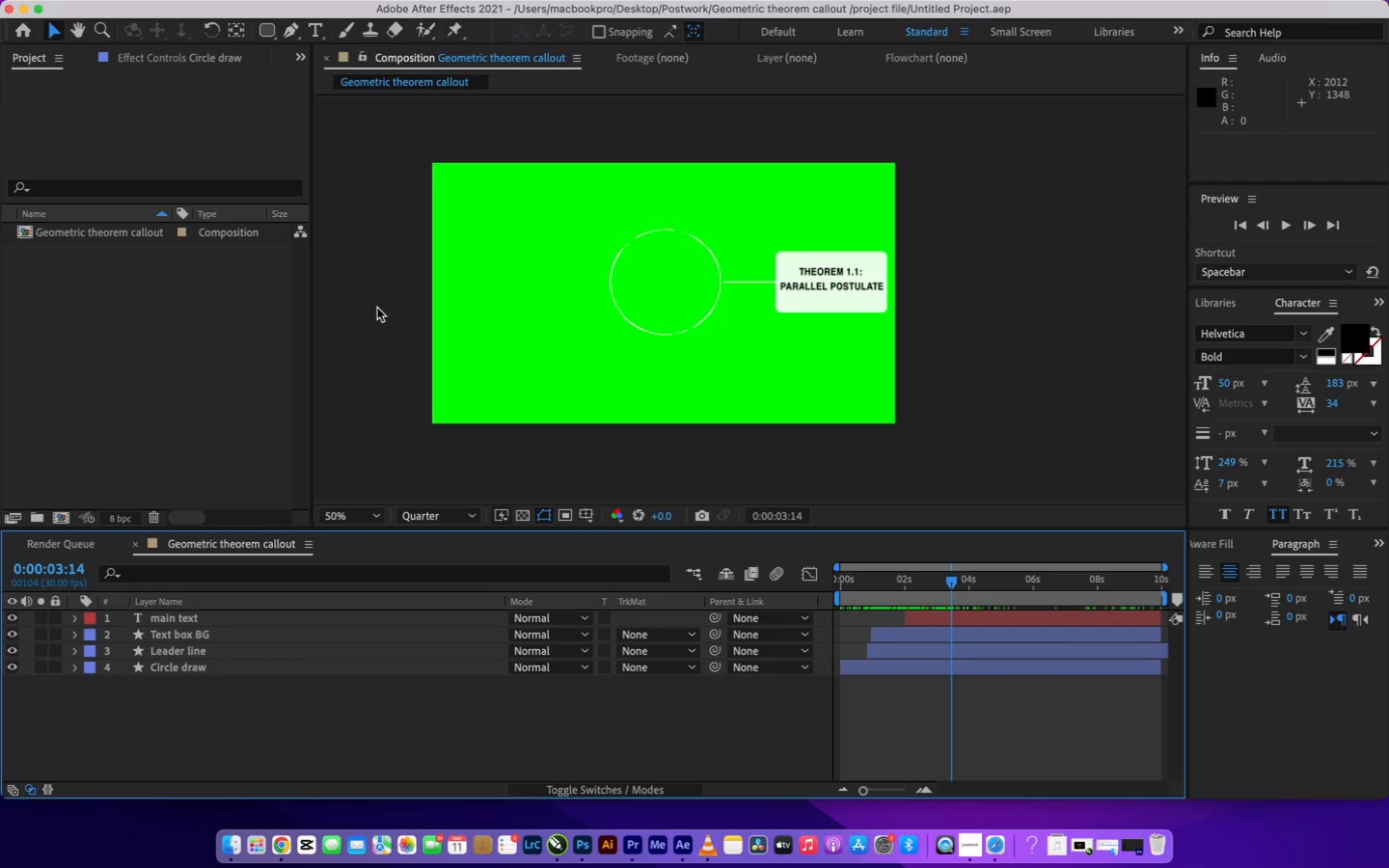 
wait(5.87)
 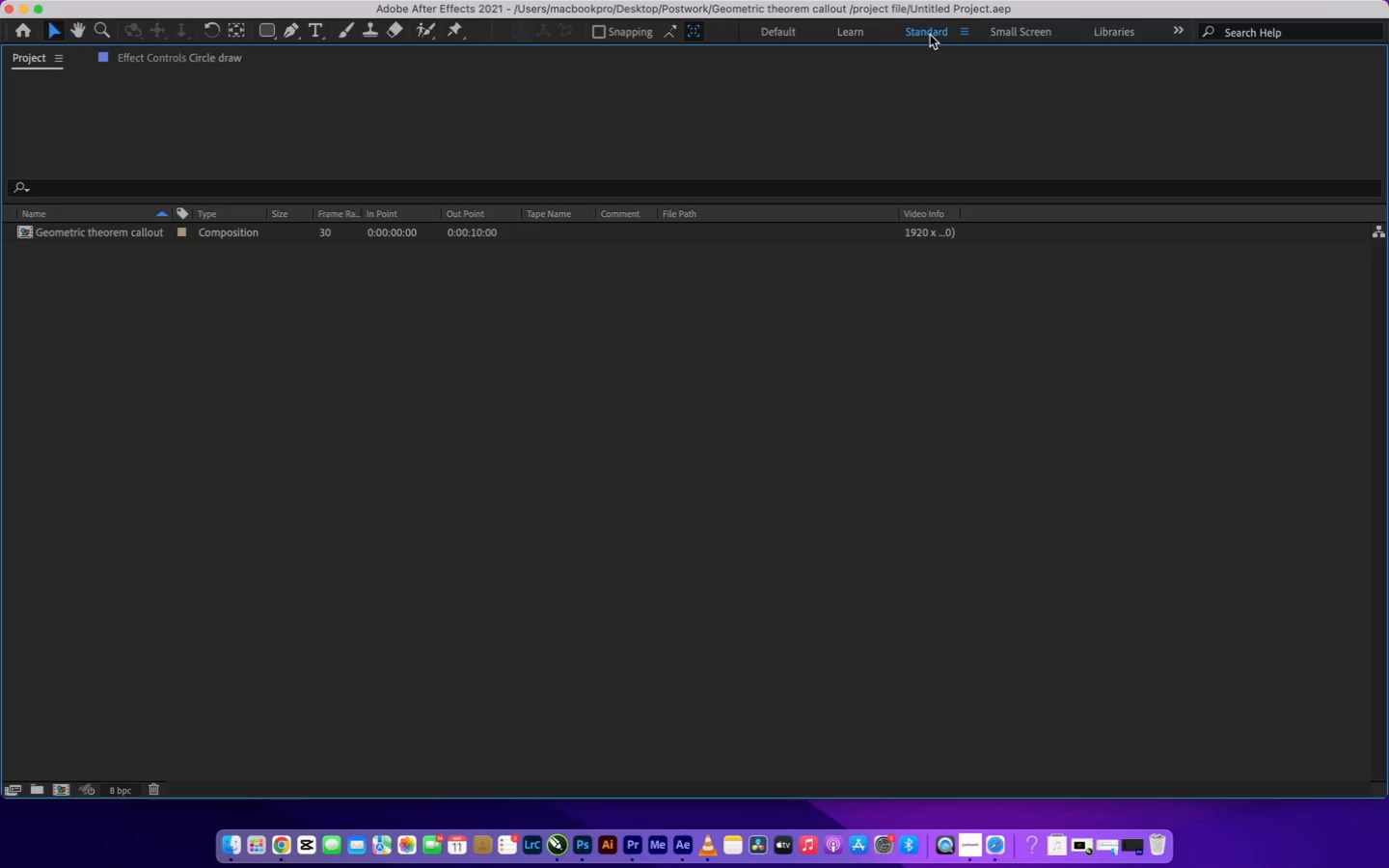 
right_click([144, 331])
 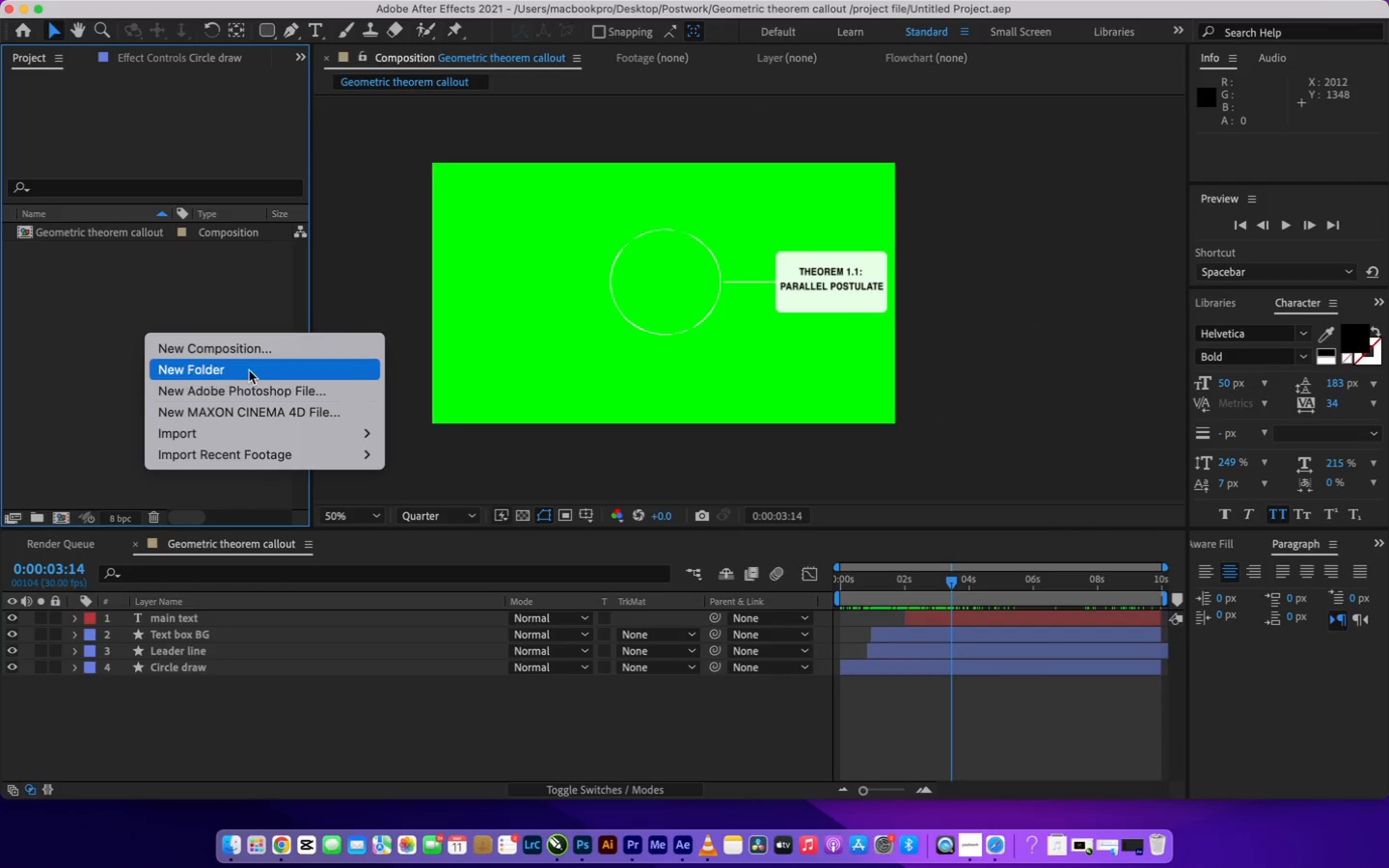 
left_click([249, 369])
 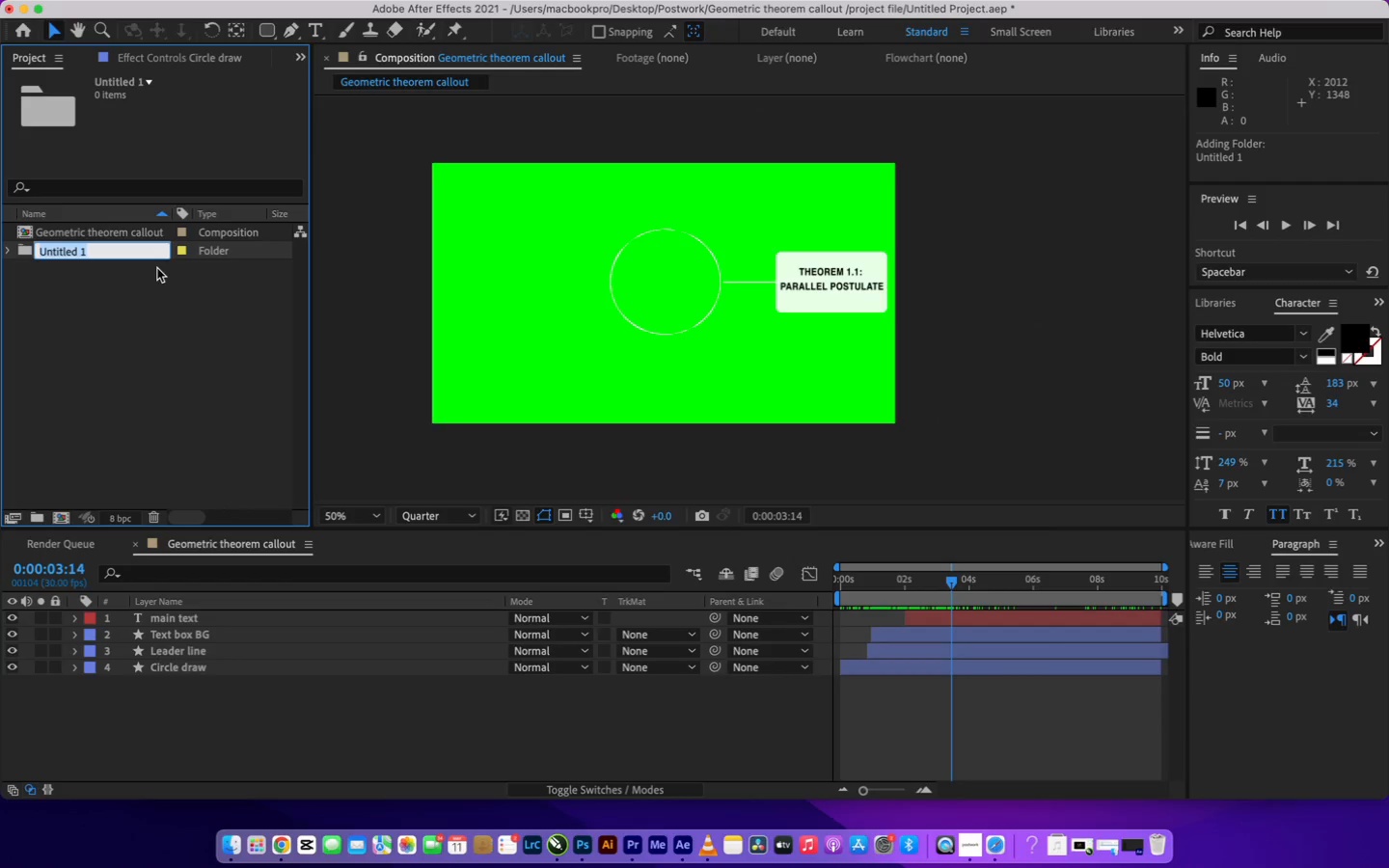 
type(musiv)
key(Backspace)
type(c d sds)
 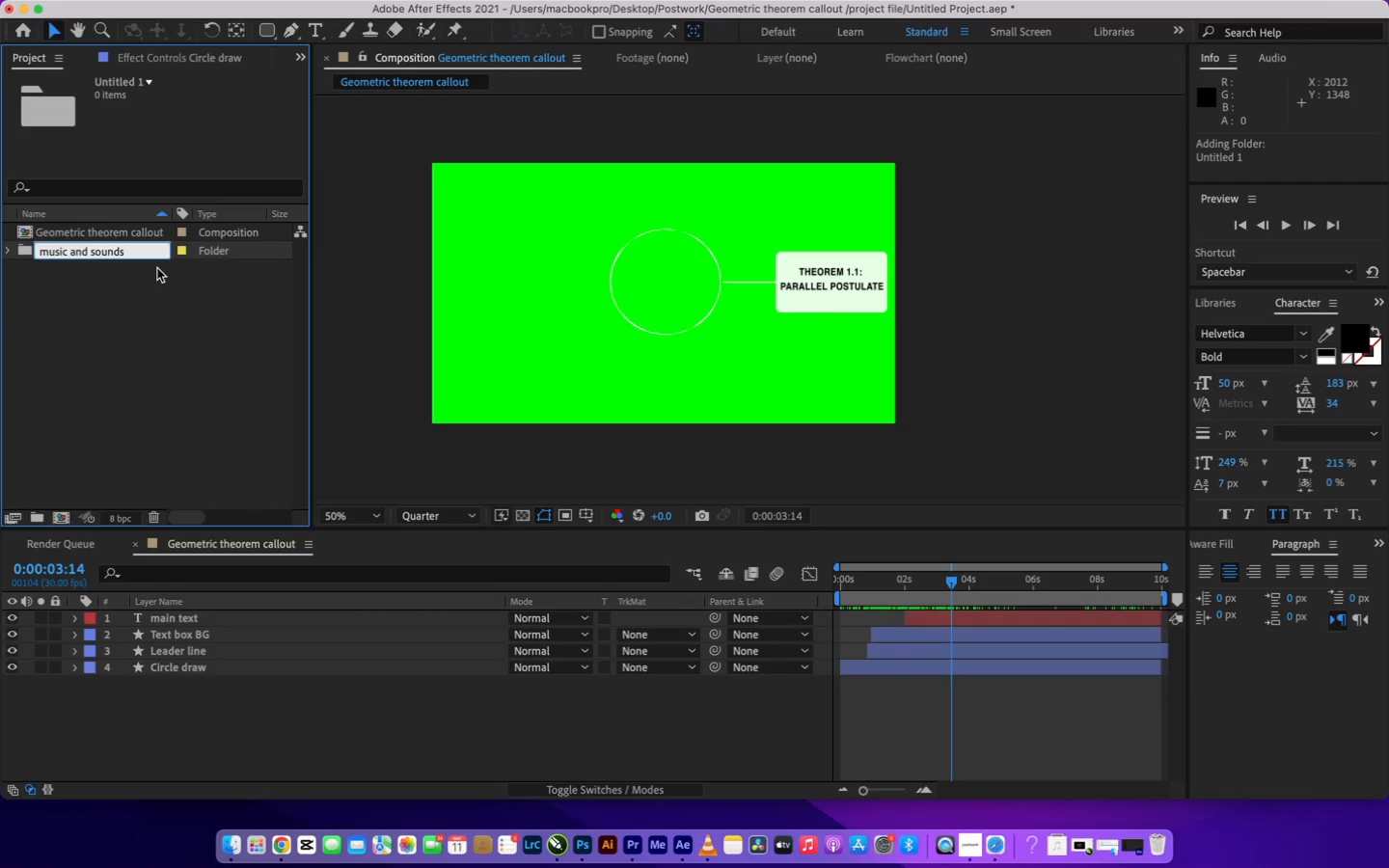 
hold_key(key=A, duration=0.36)
 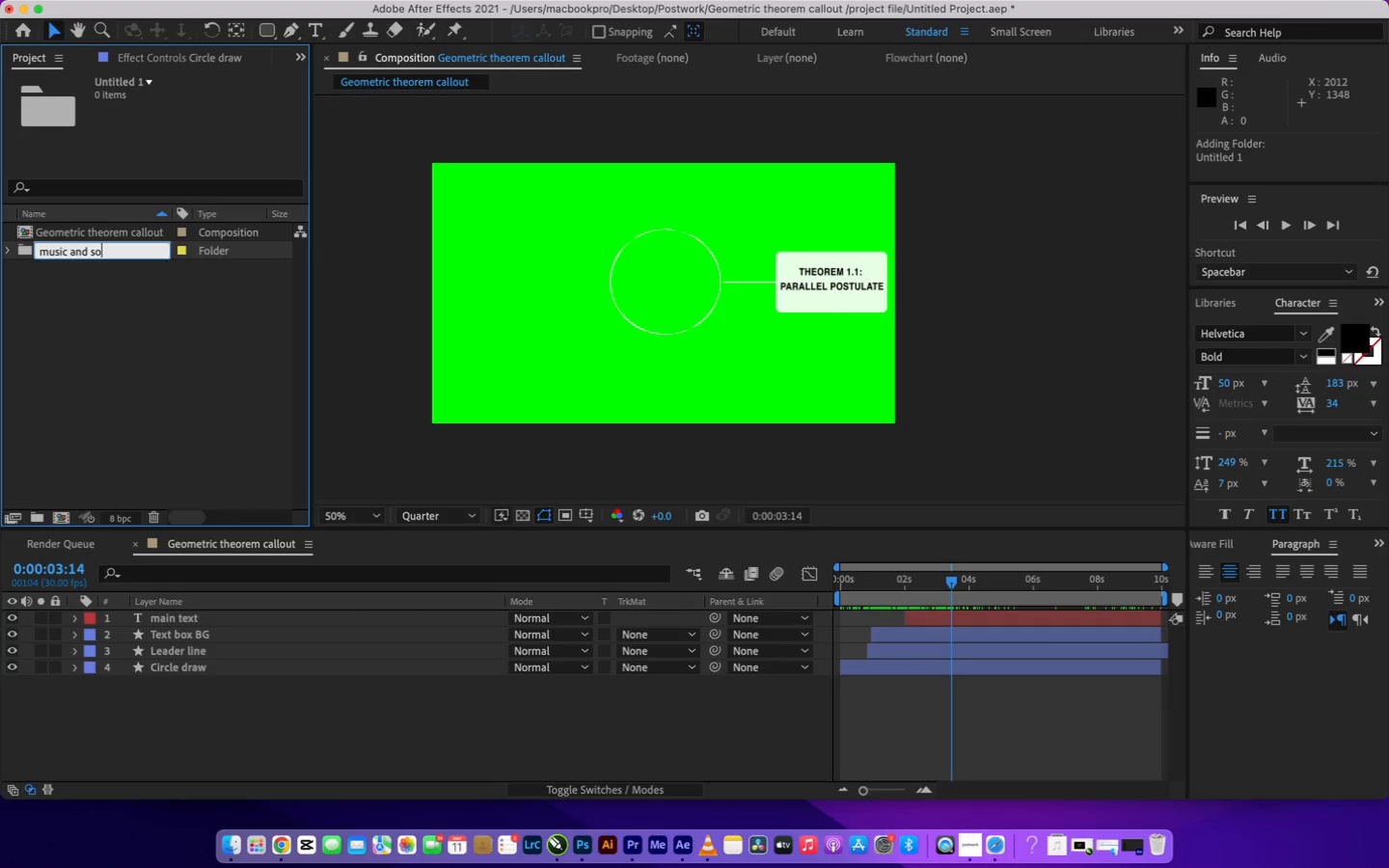 
hold_key(key=N, duration=1.16)
 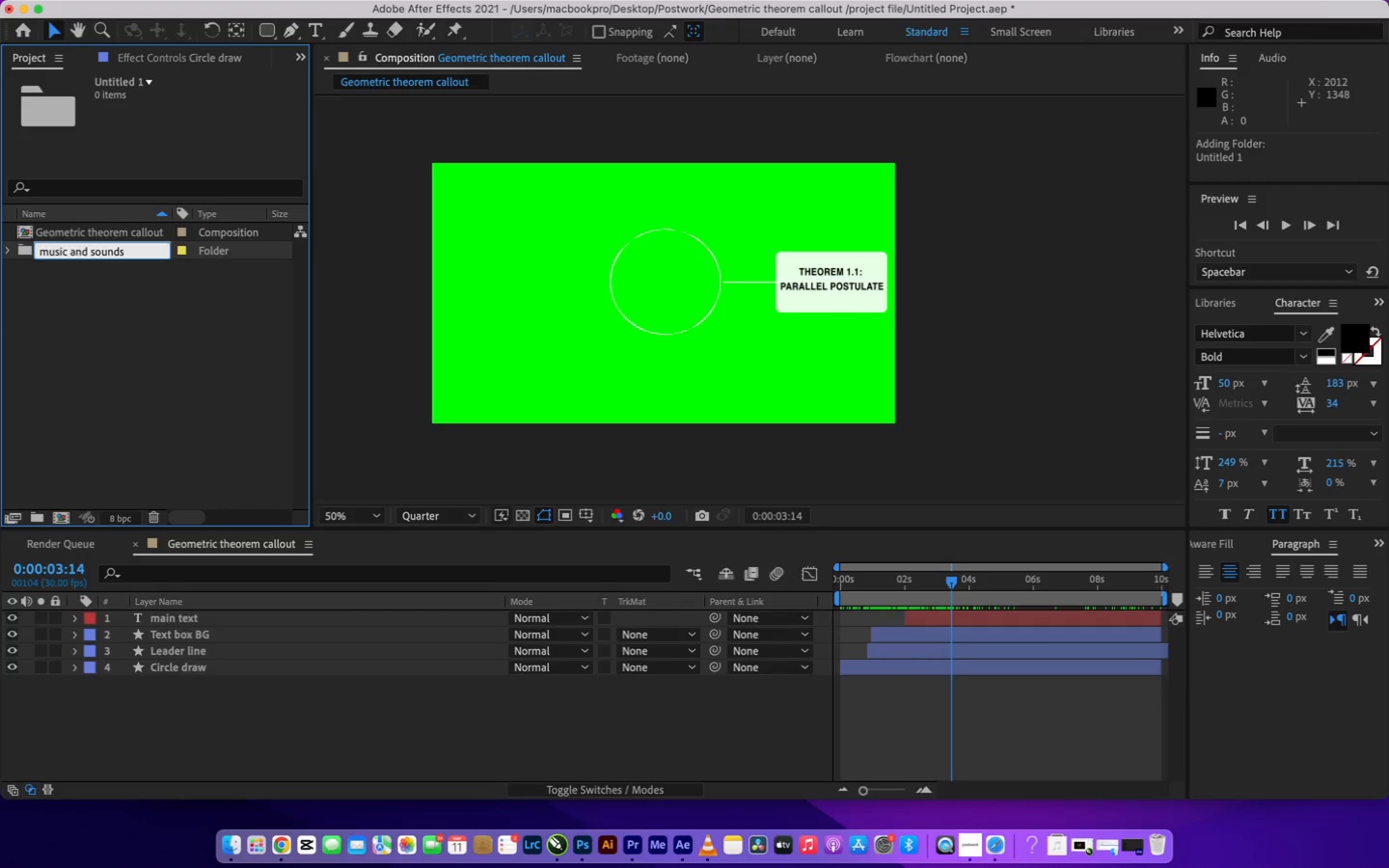 
hold_key(key=O, duration=0.45)
 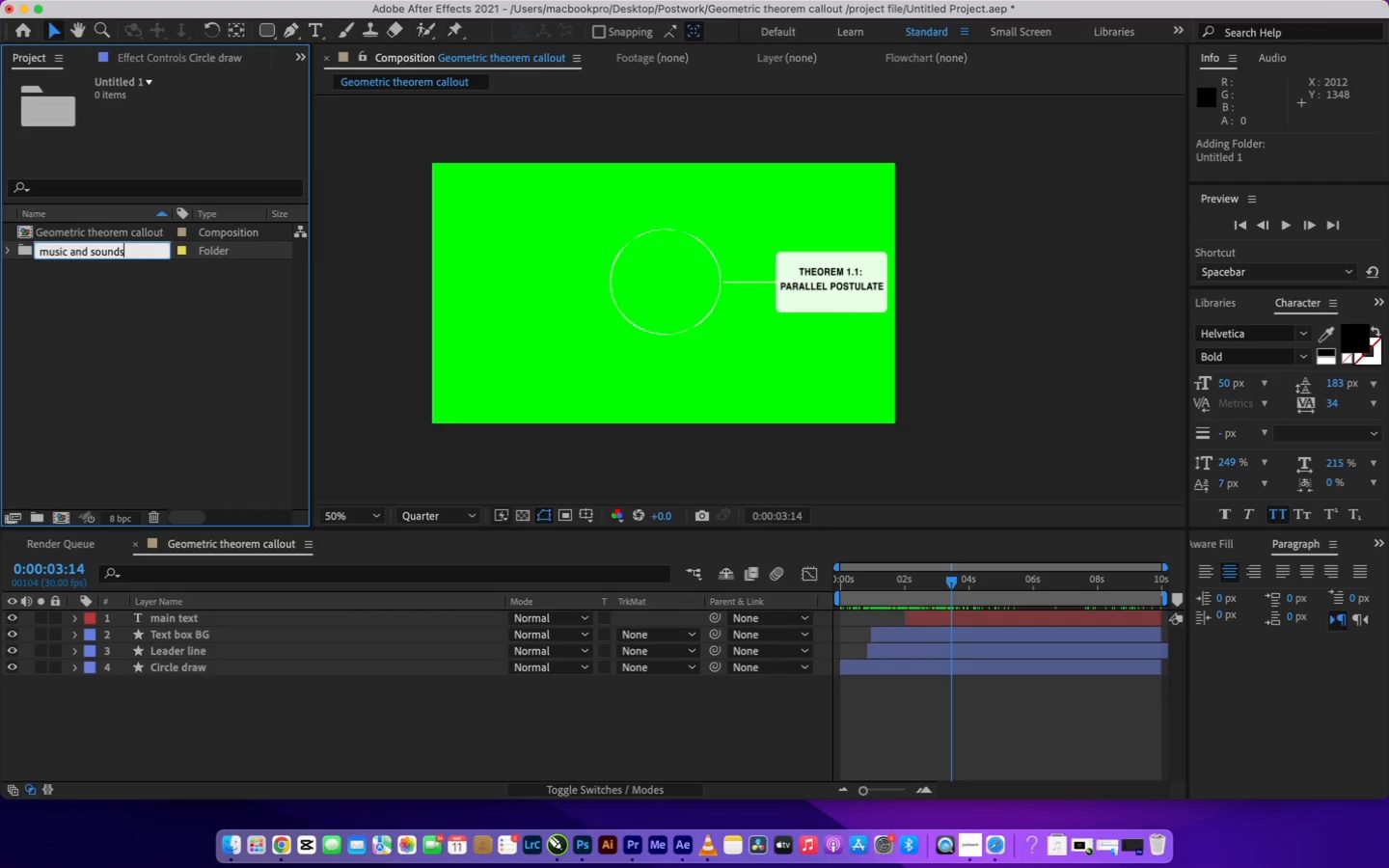 
left_click([105, 303])
 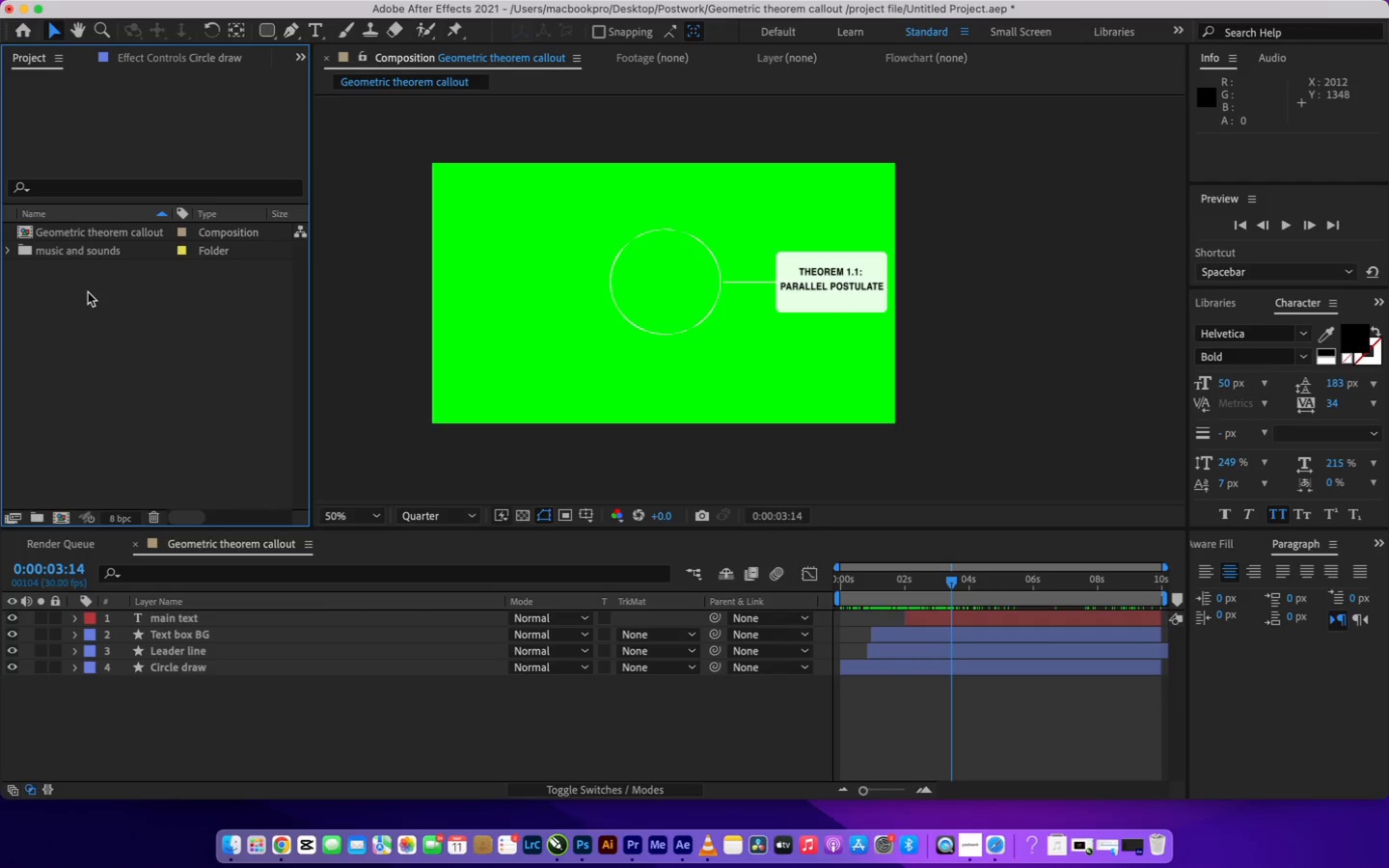 
right_click([88, 292])
 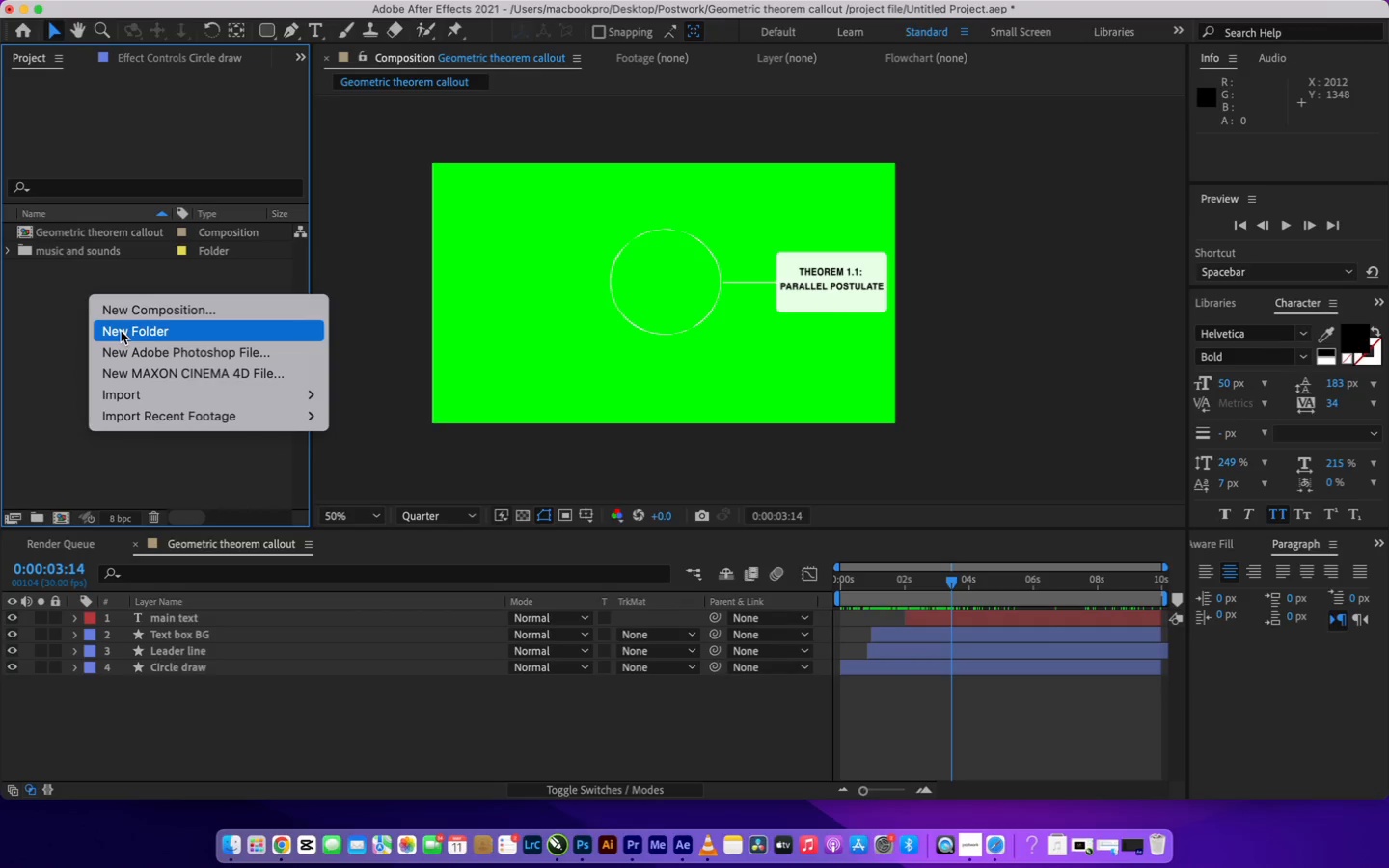 
left_click([121, 331])
 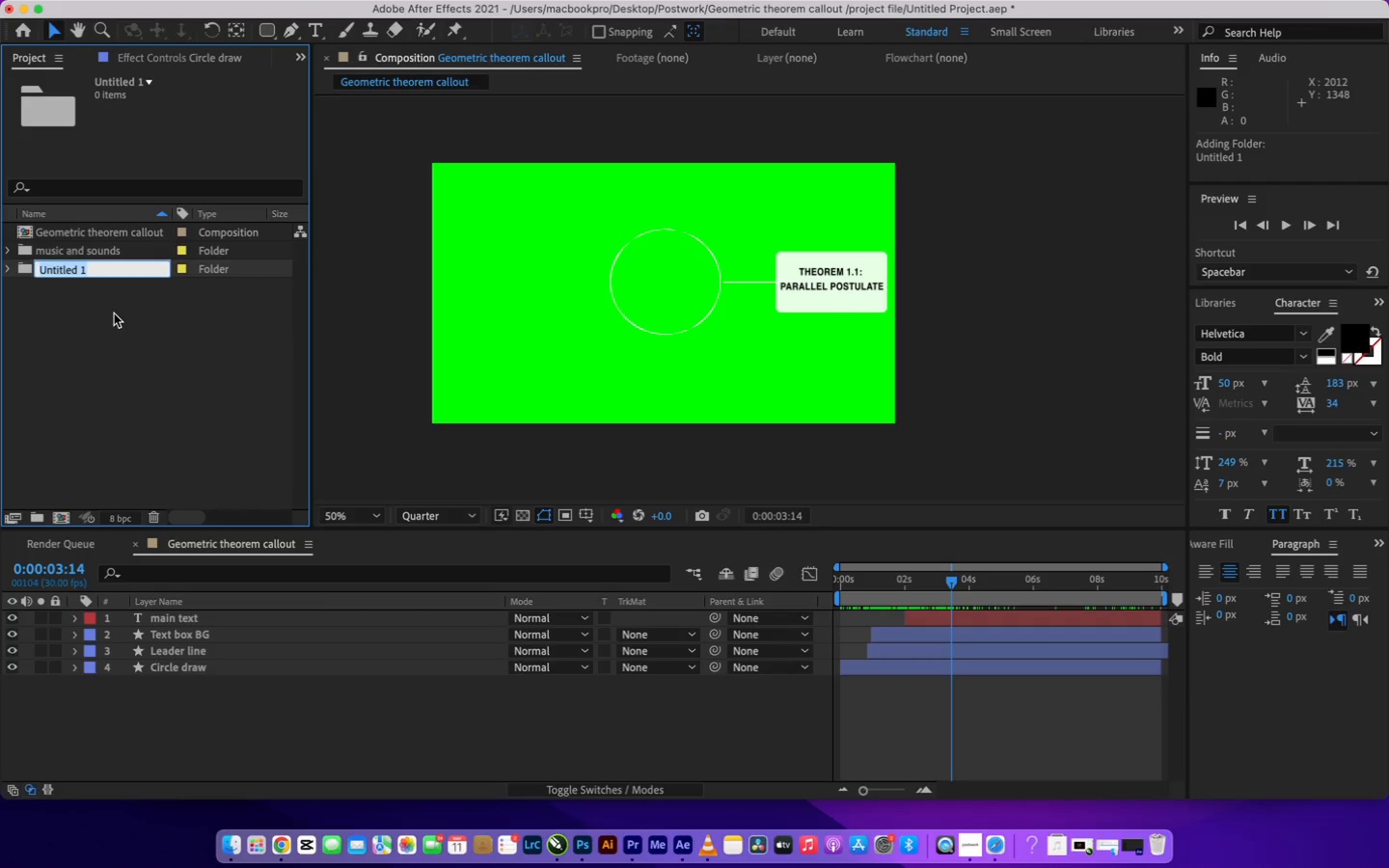 
type(asets)
 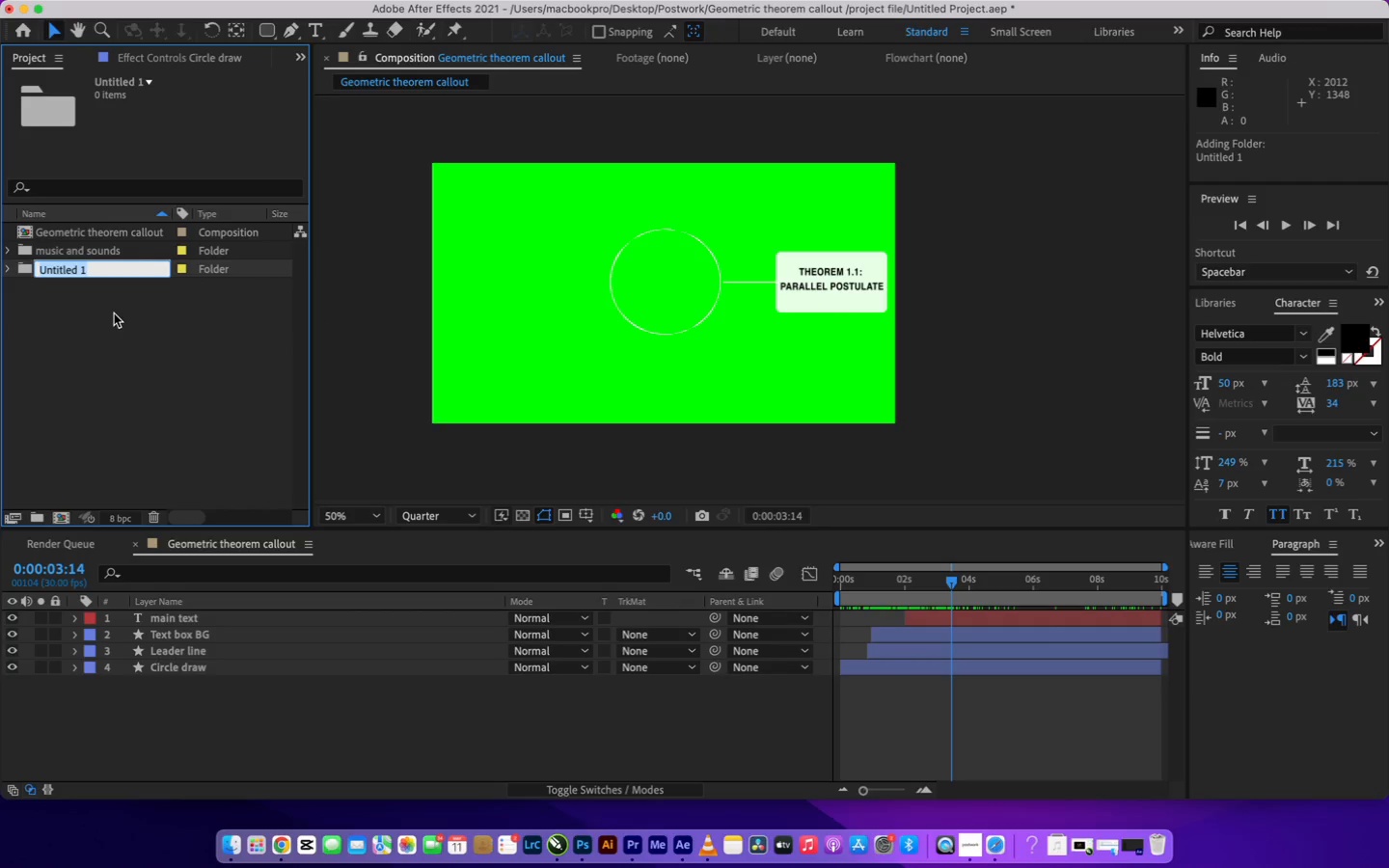 
left_click([113, 319])
 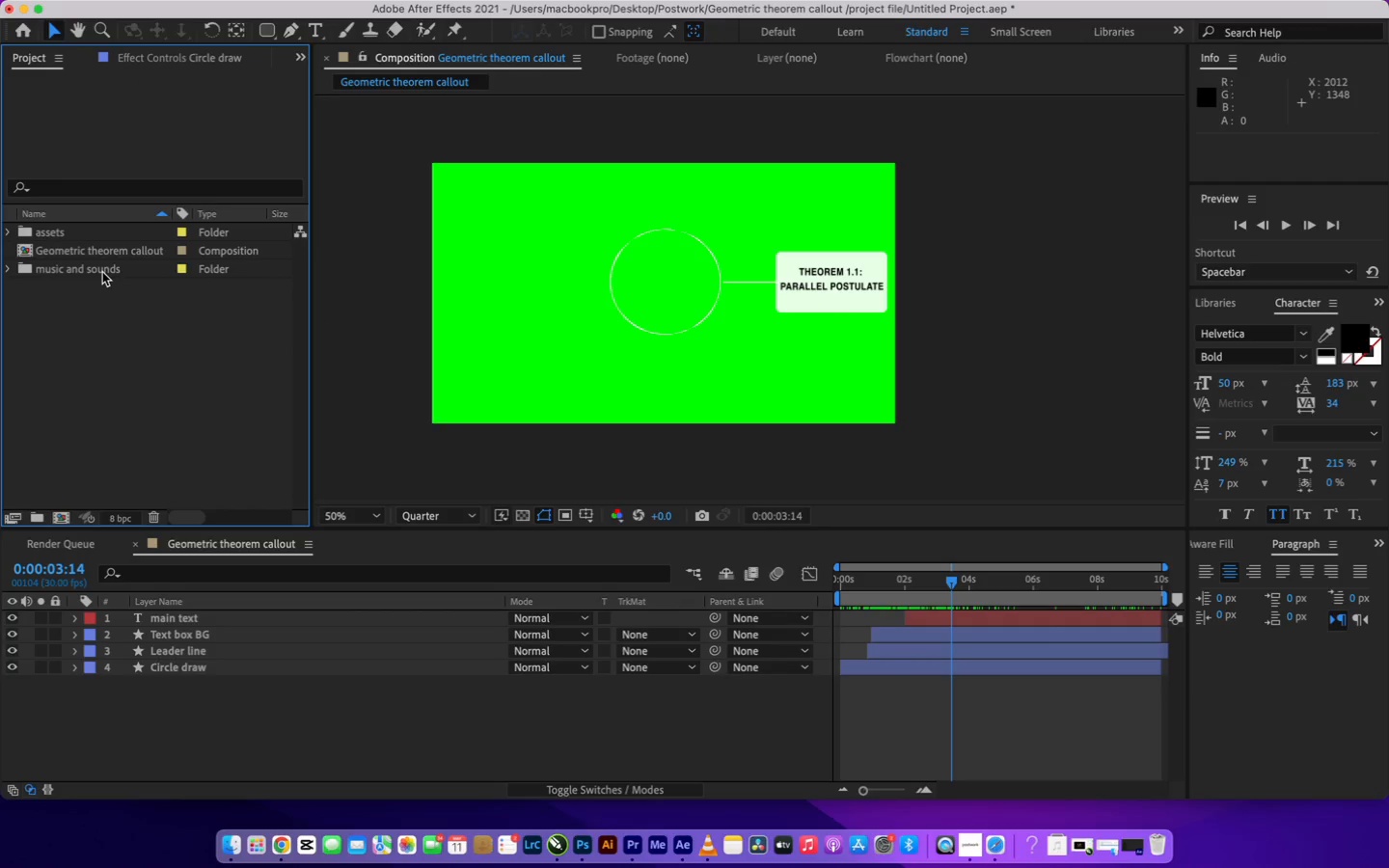 
left_click([102, 272])
 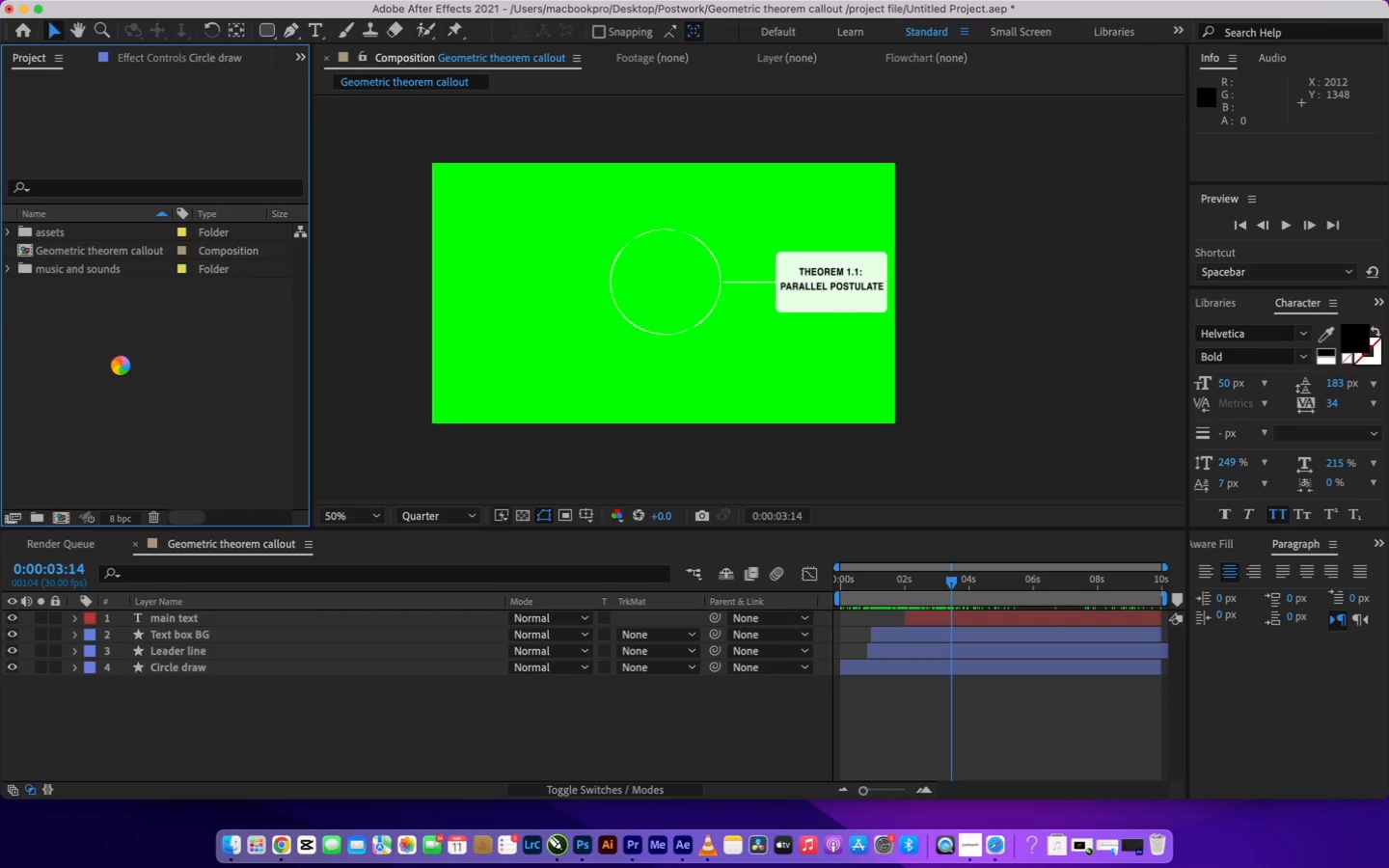 
right_click([121, 366])
 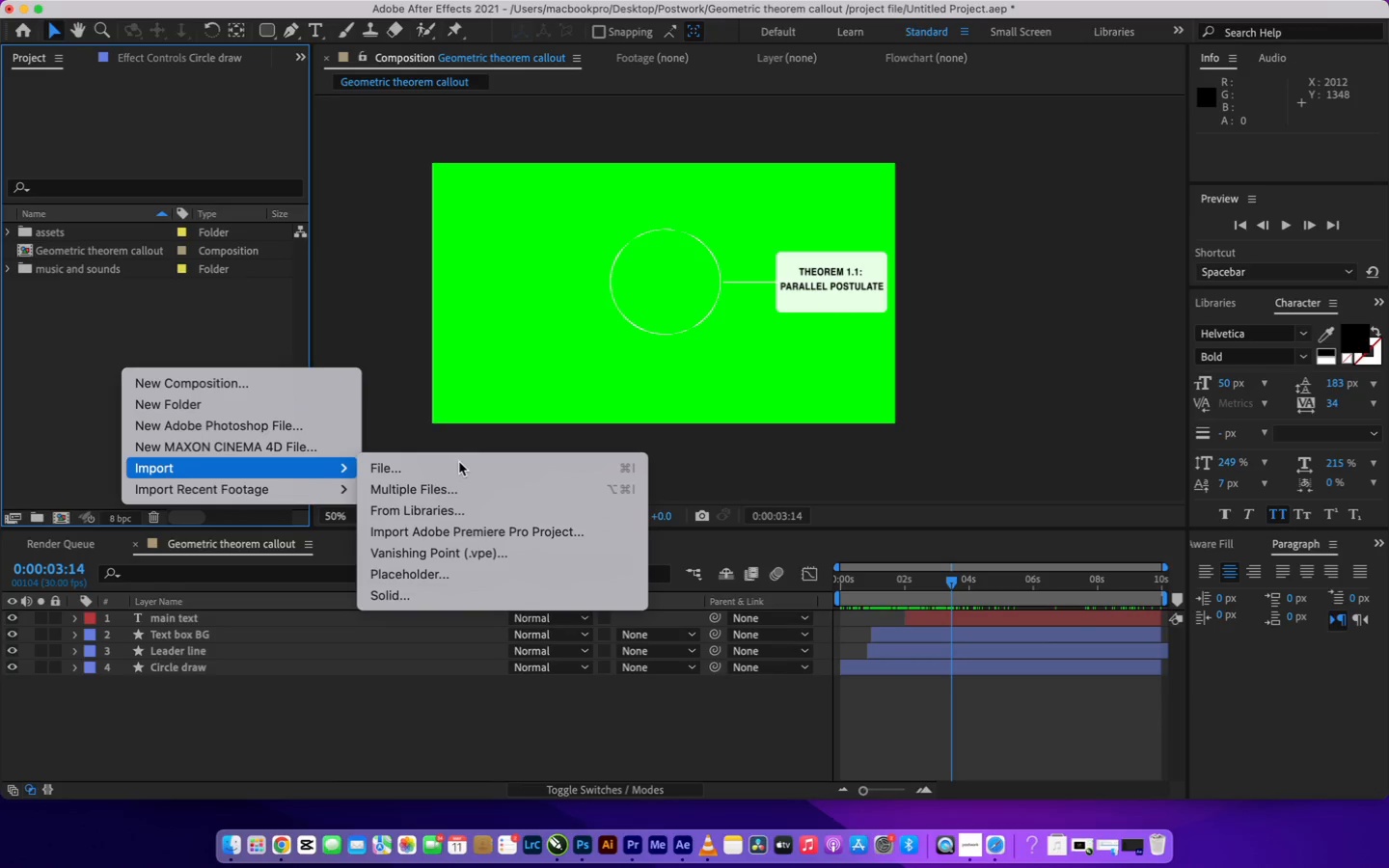 
left_click([458, 470])
 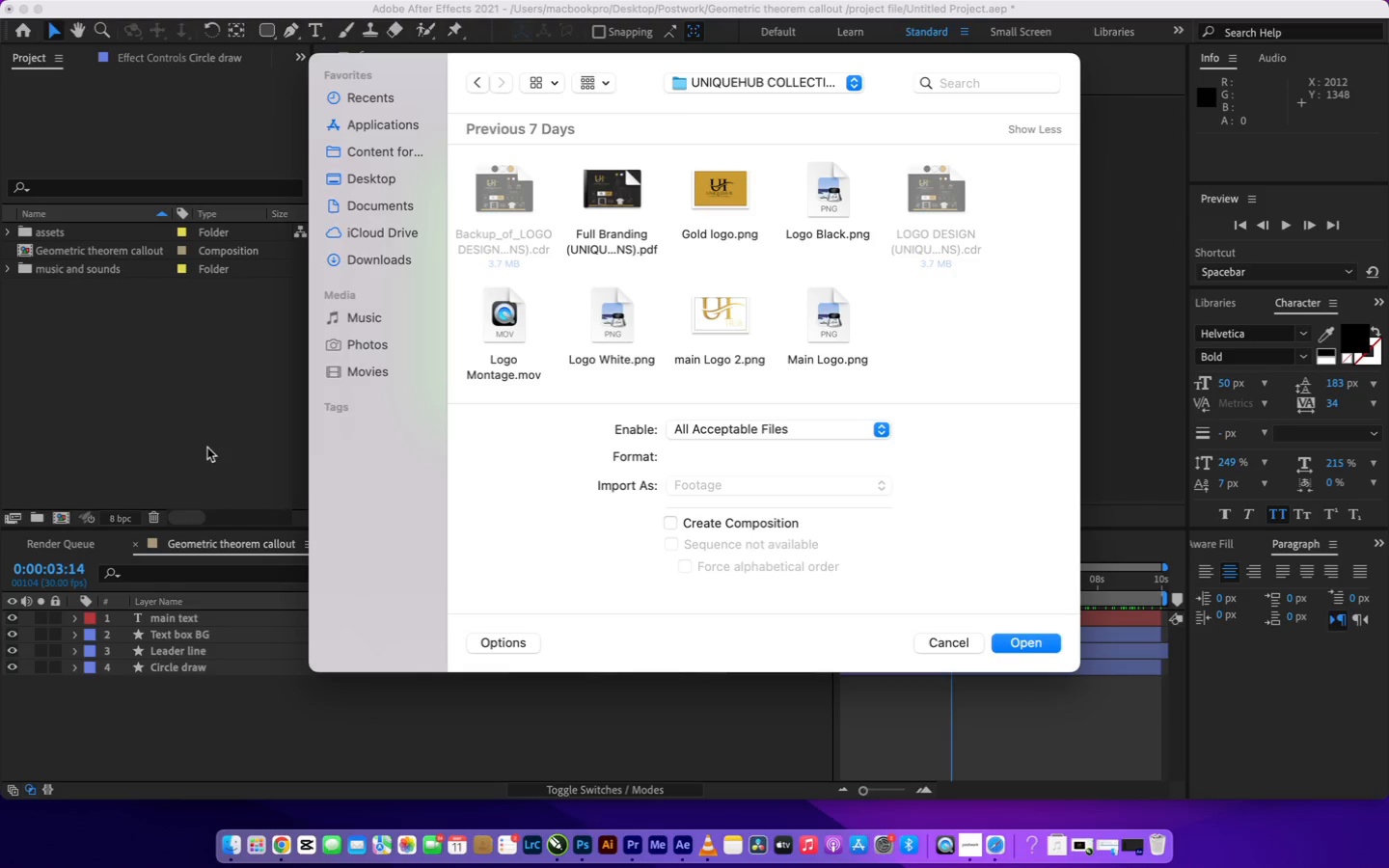 
wait(24.49)
 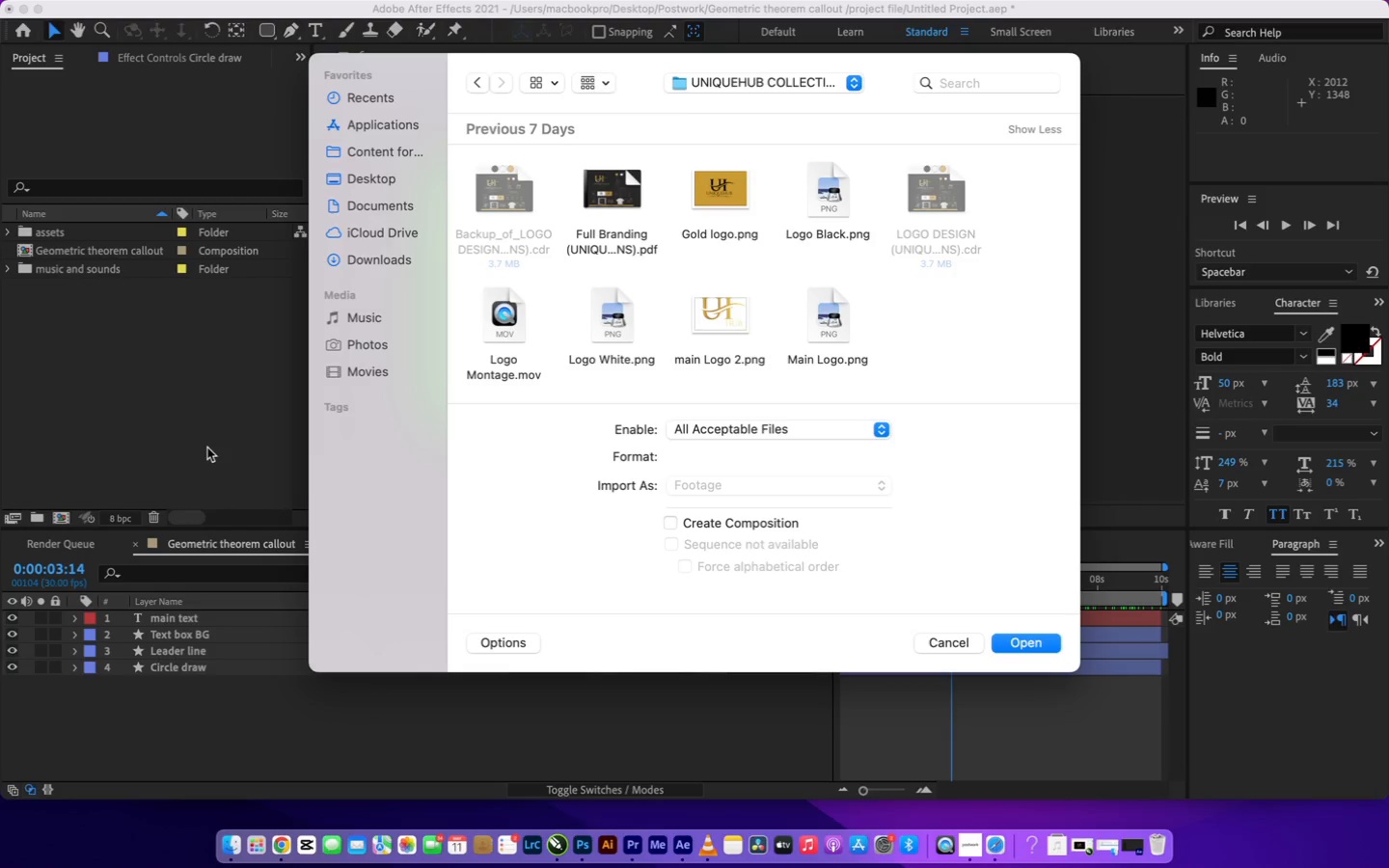 
double_click([855, 84])
 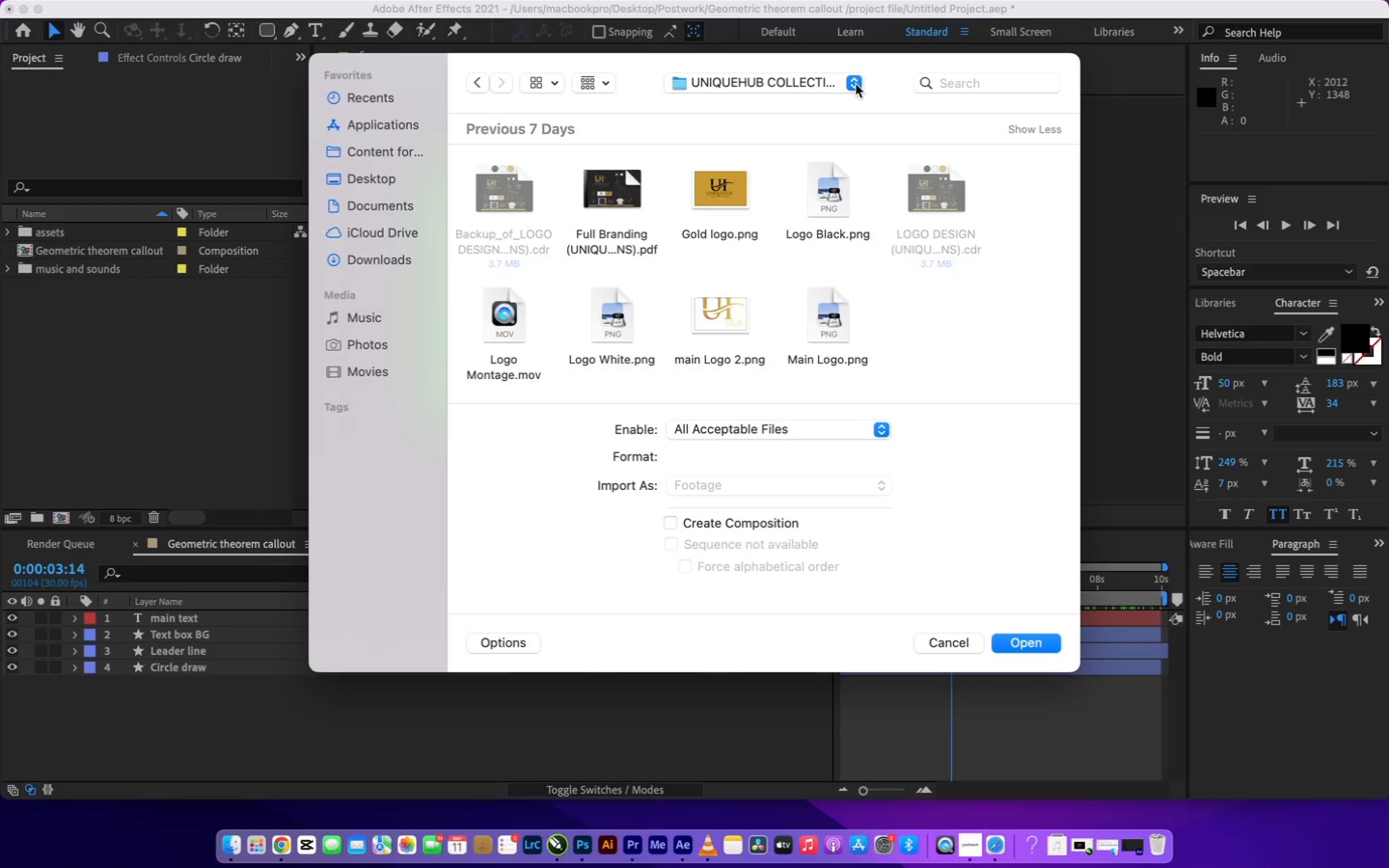 
left_click([856, 84])
 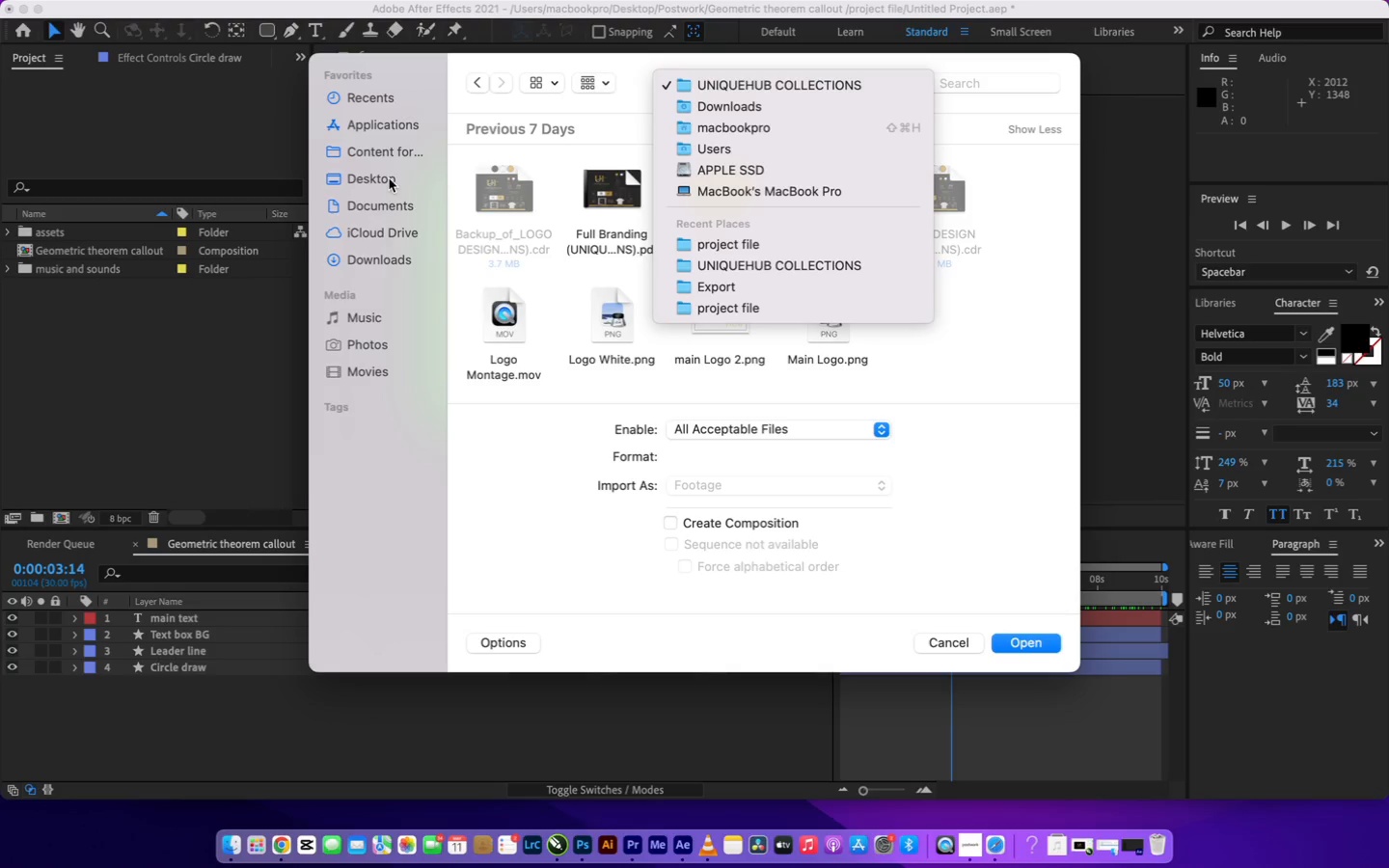 
left_click([390, 176])
 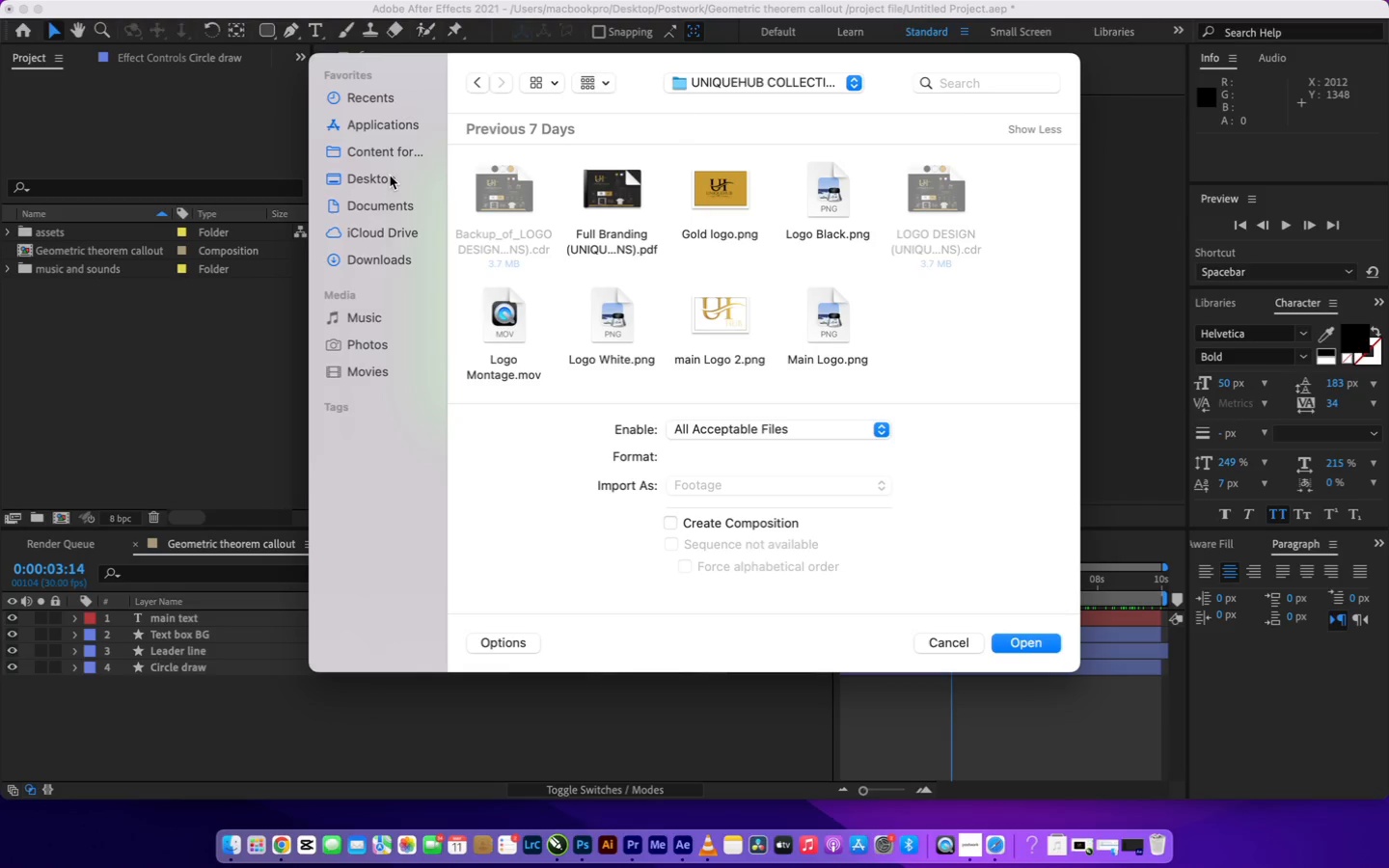 
left_click([390, 176])
 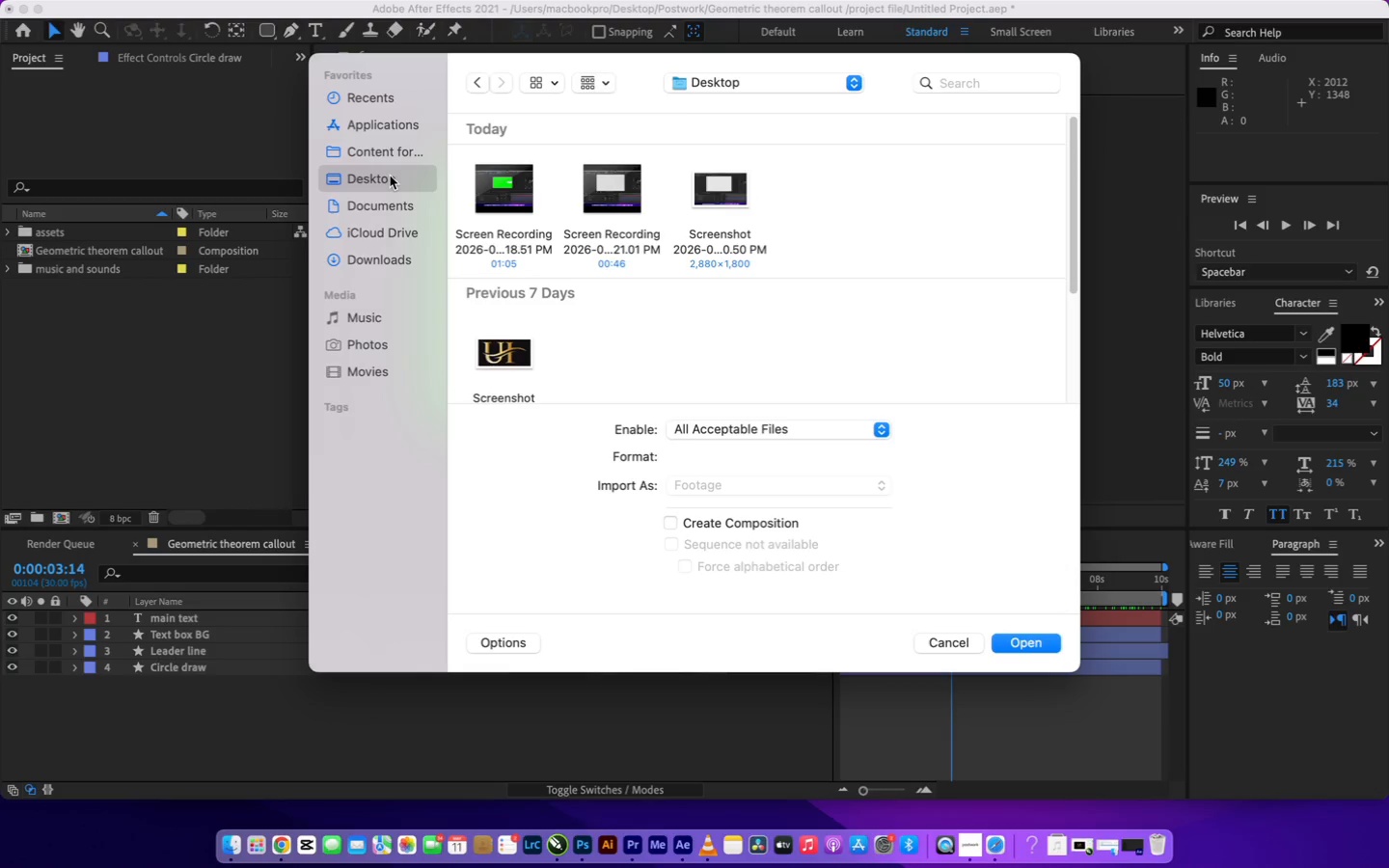 
wait(10.74)
 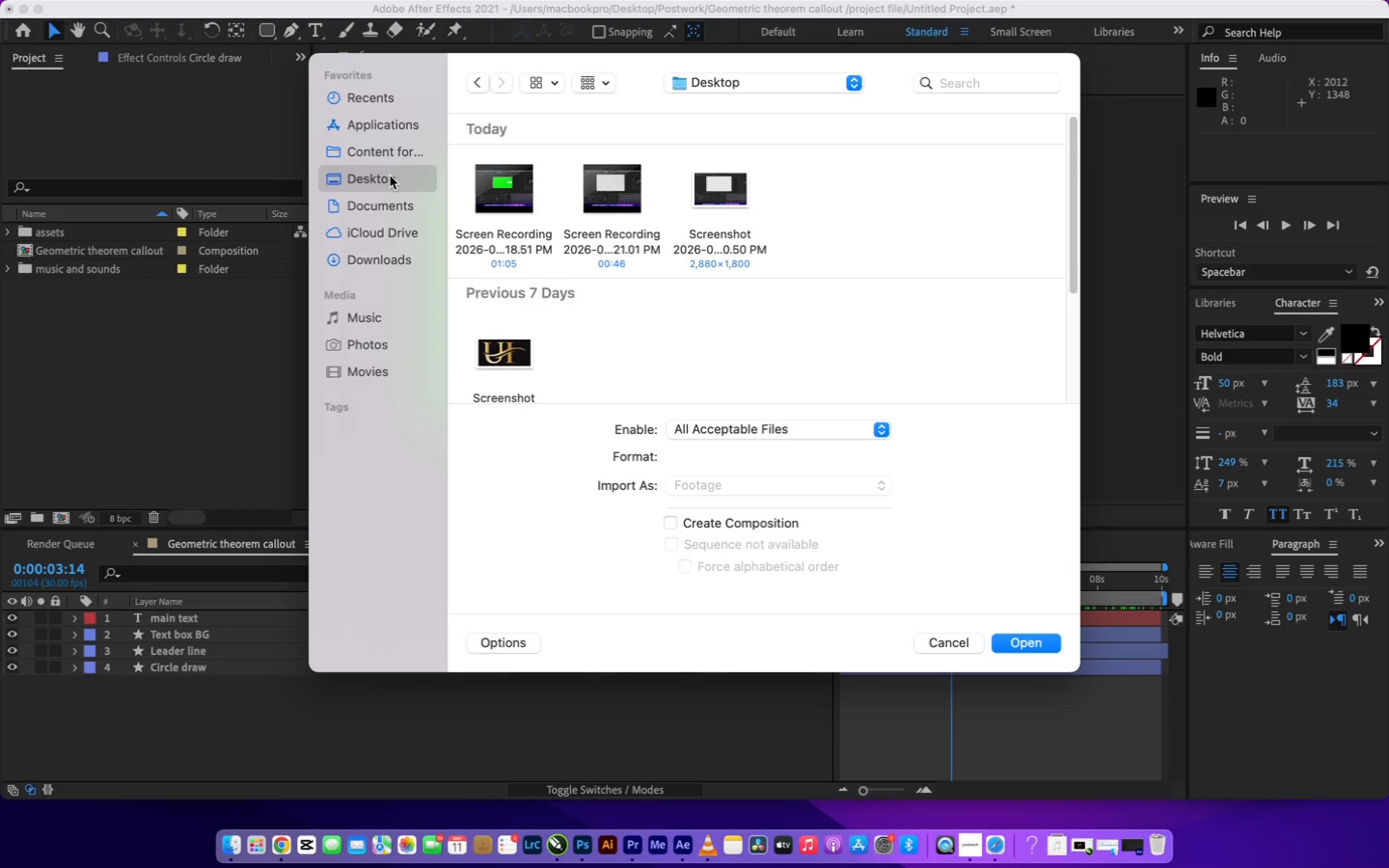 
scroll: coordinate [739, 308], scroll_direction: none, amount: 0.0
 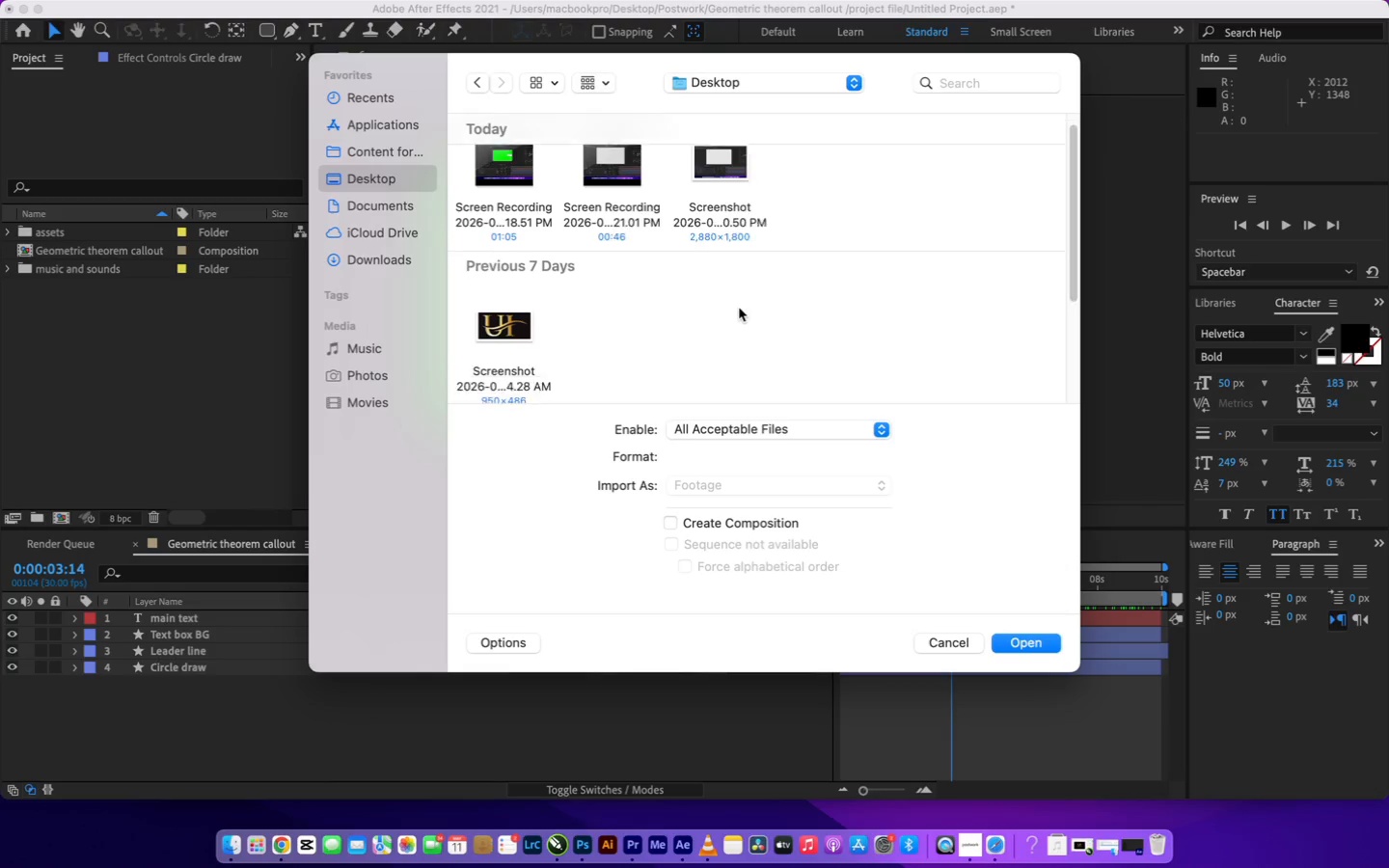 
scroll: coordinate [739, 307], scroll_direction: up, amount: 1.0
 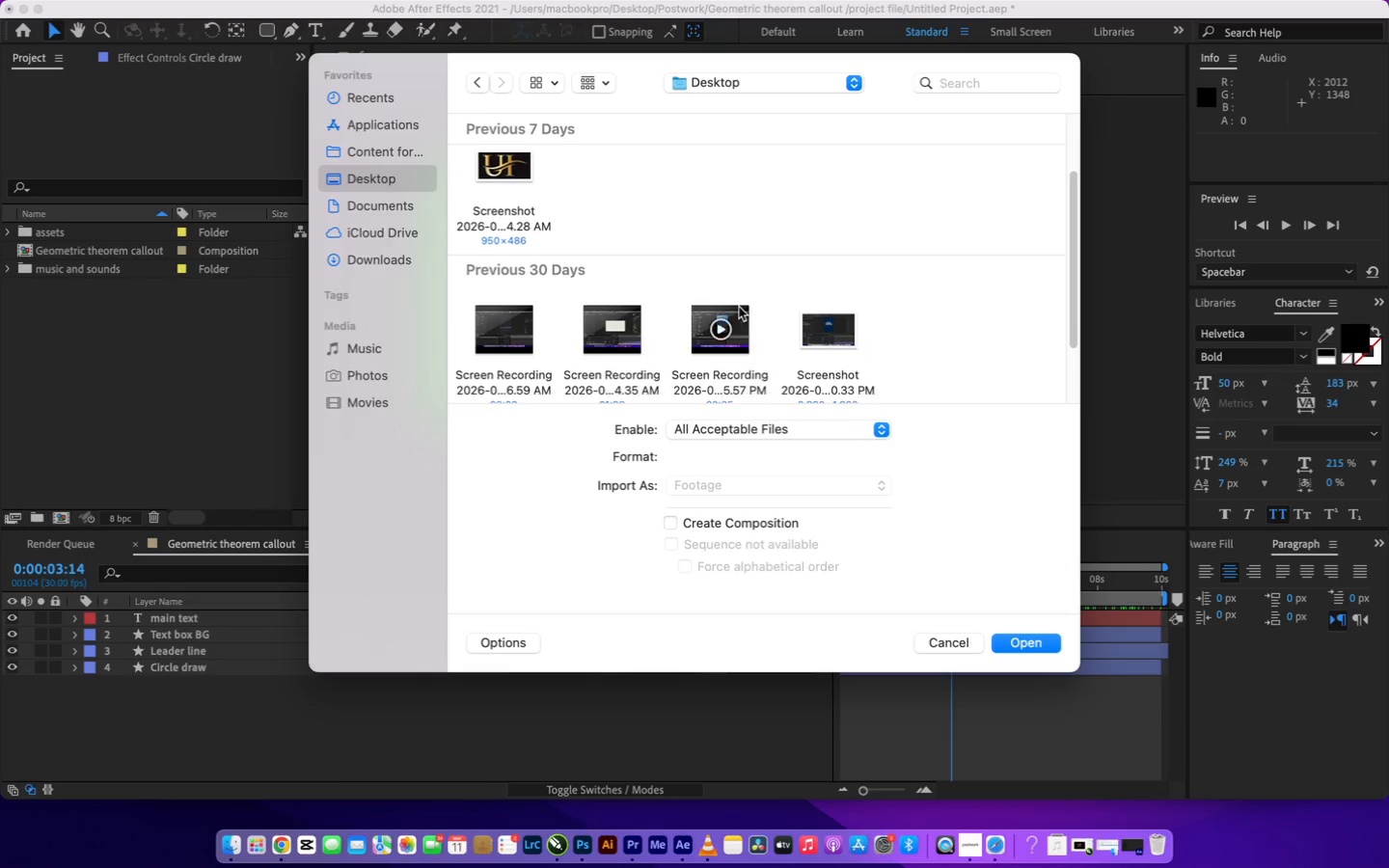 
left_click([514, 393])
 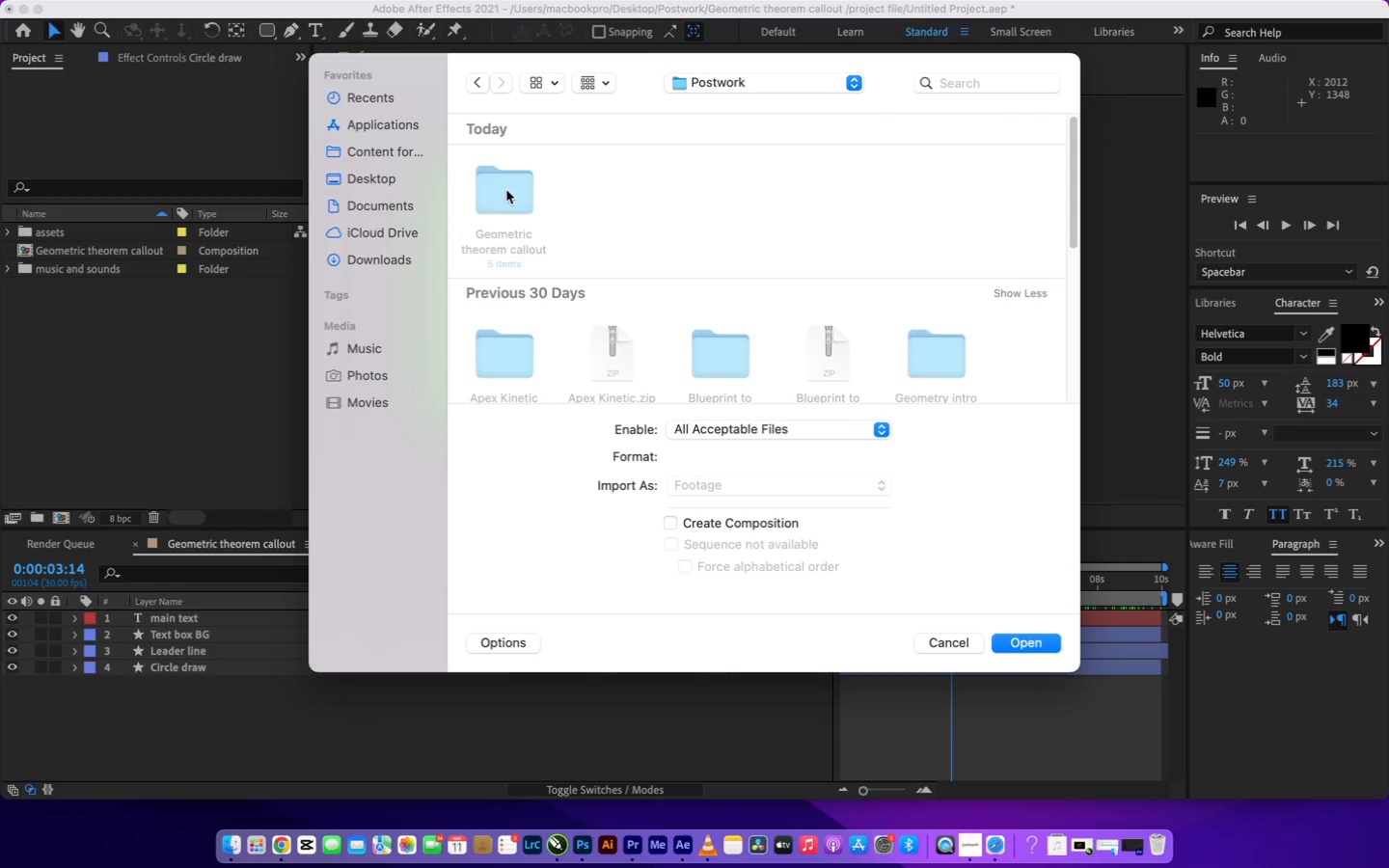 
scroll: coordinate [739, 307], scroll_direction: down, amount: 12.0
 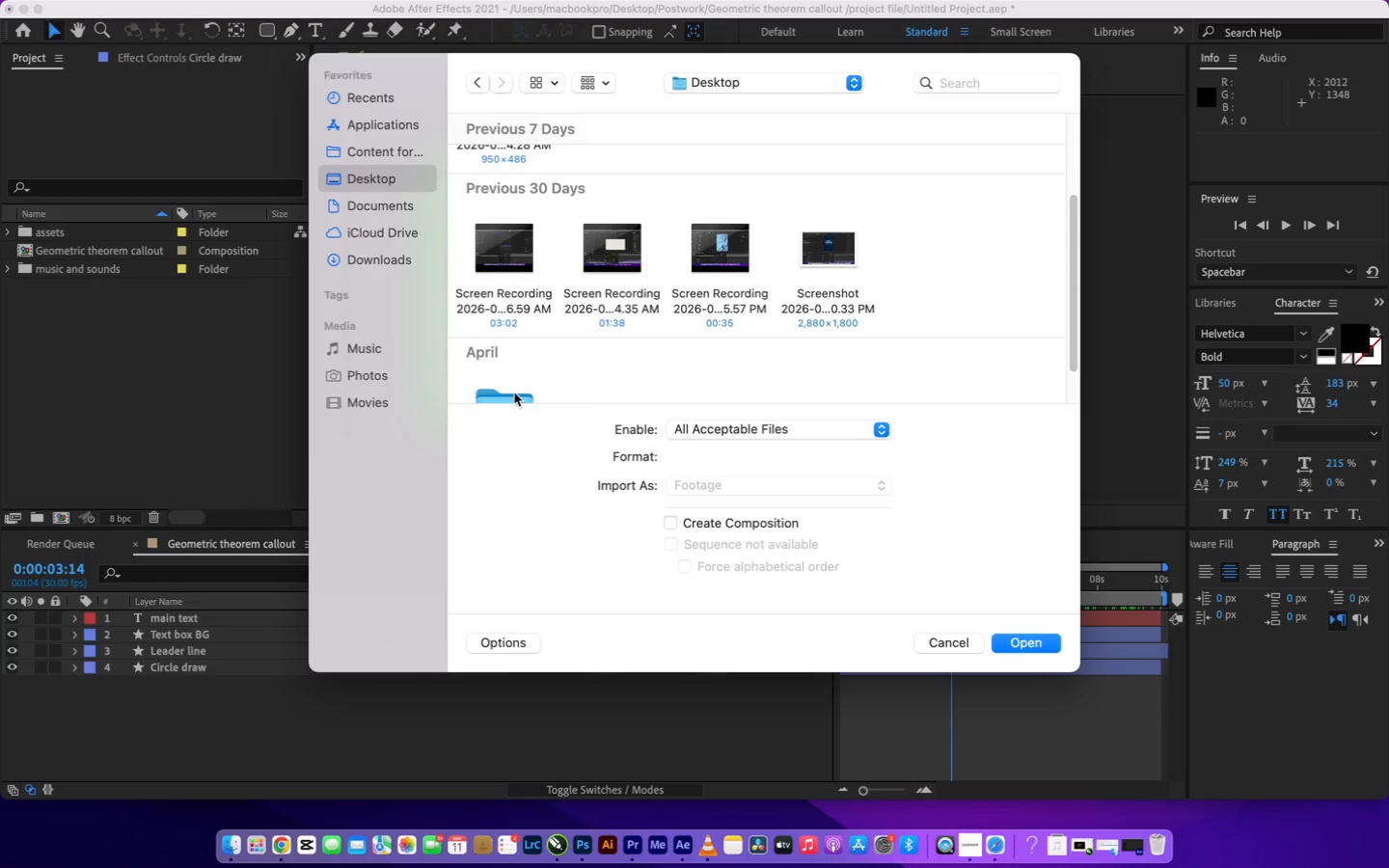 
double_click([506, 190])
 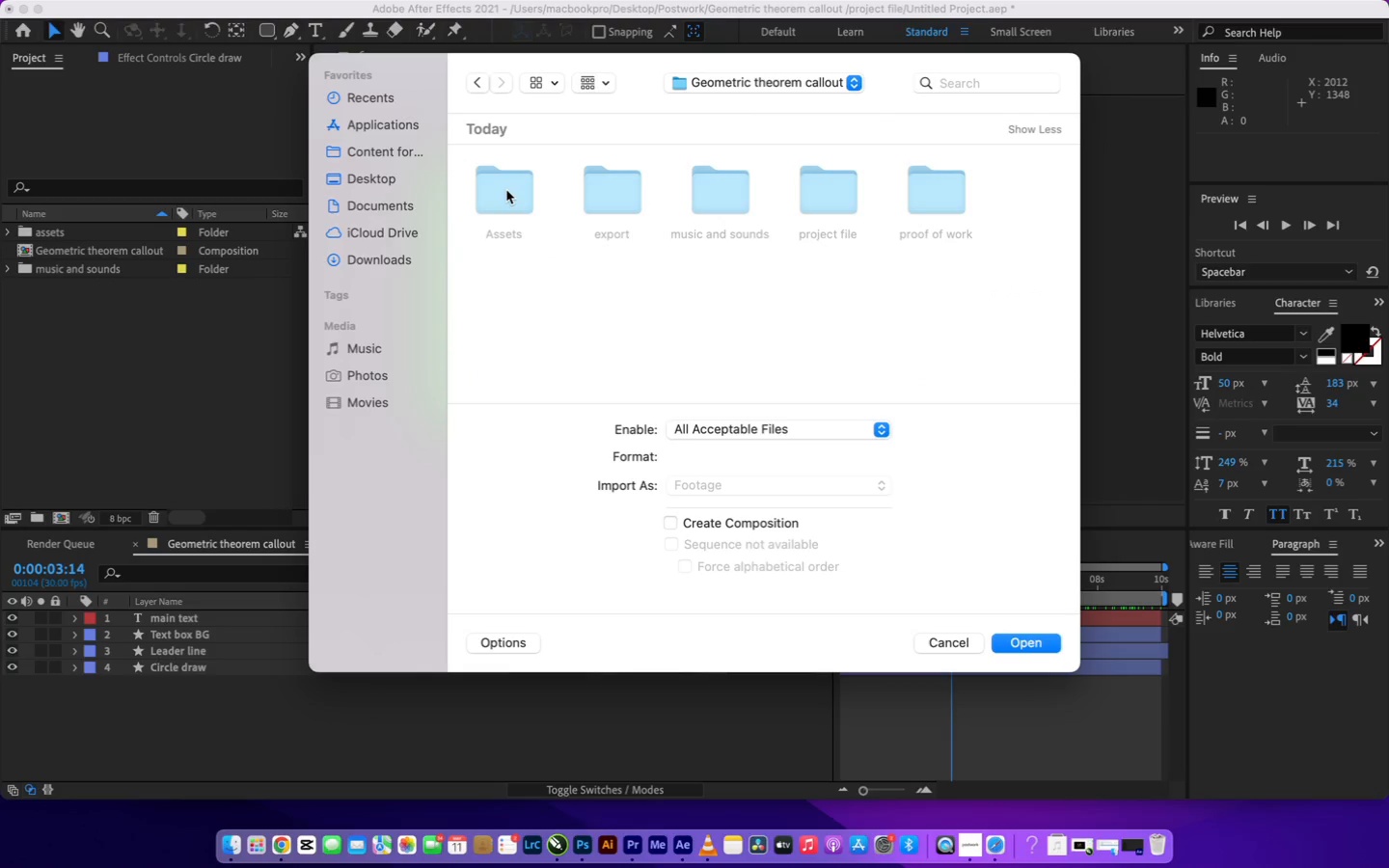 
left_click([506, 190])
 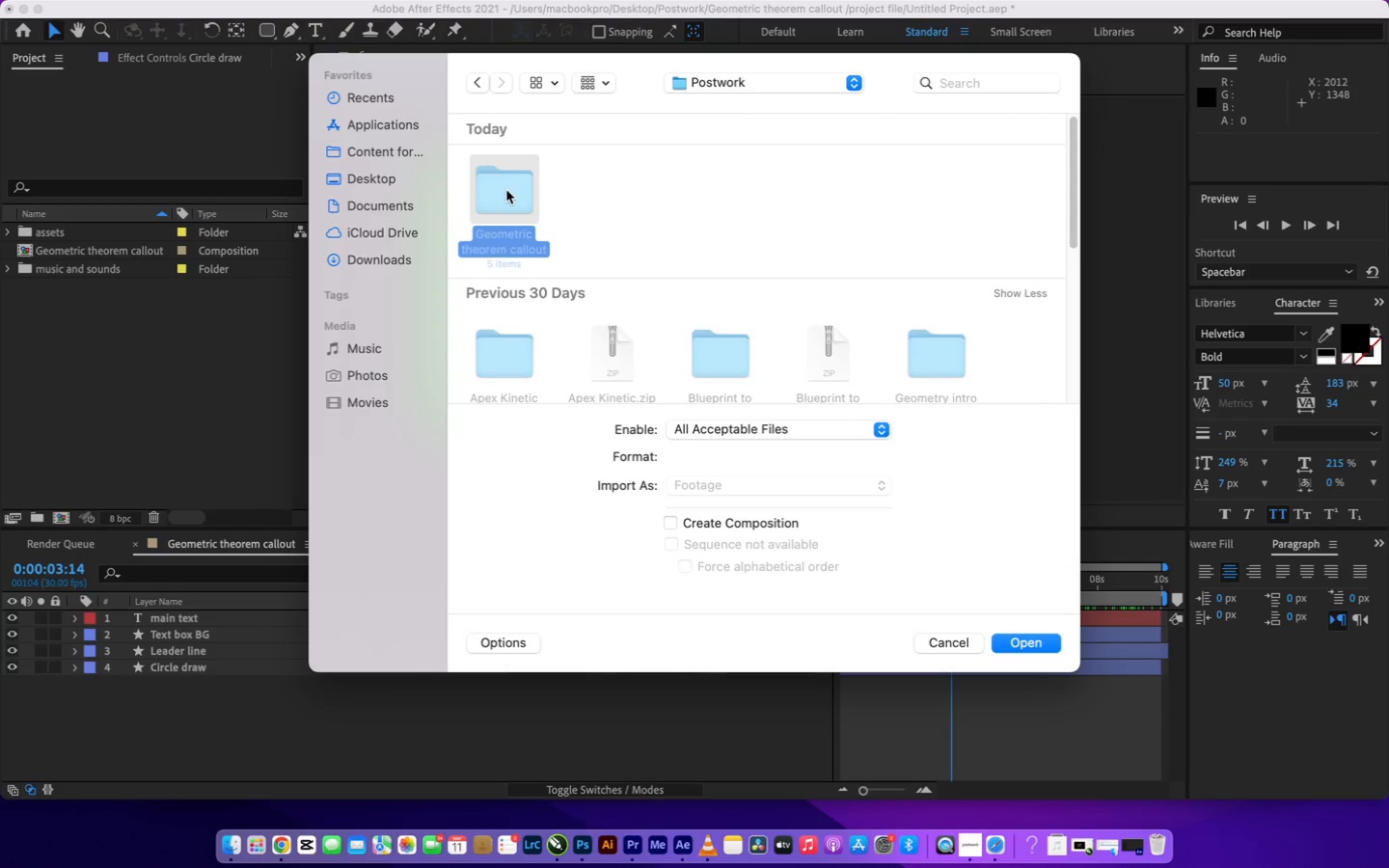 
left_click([506, 190])
 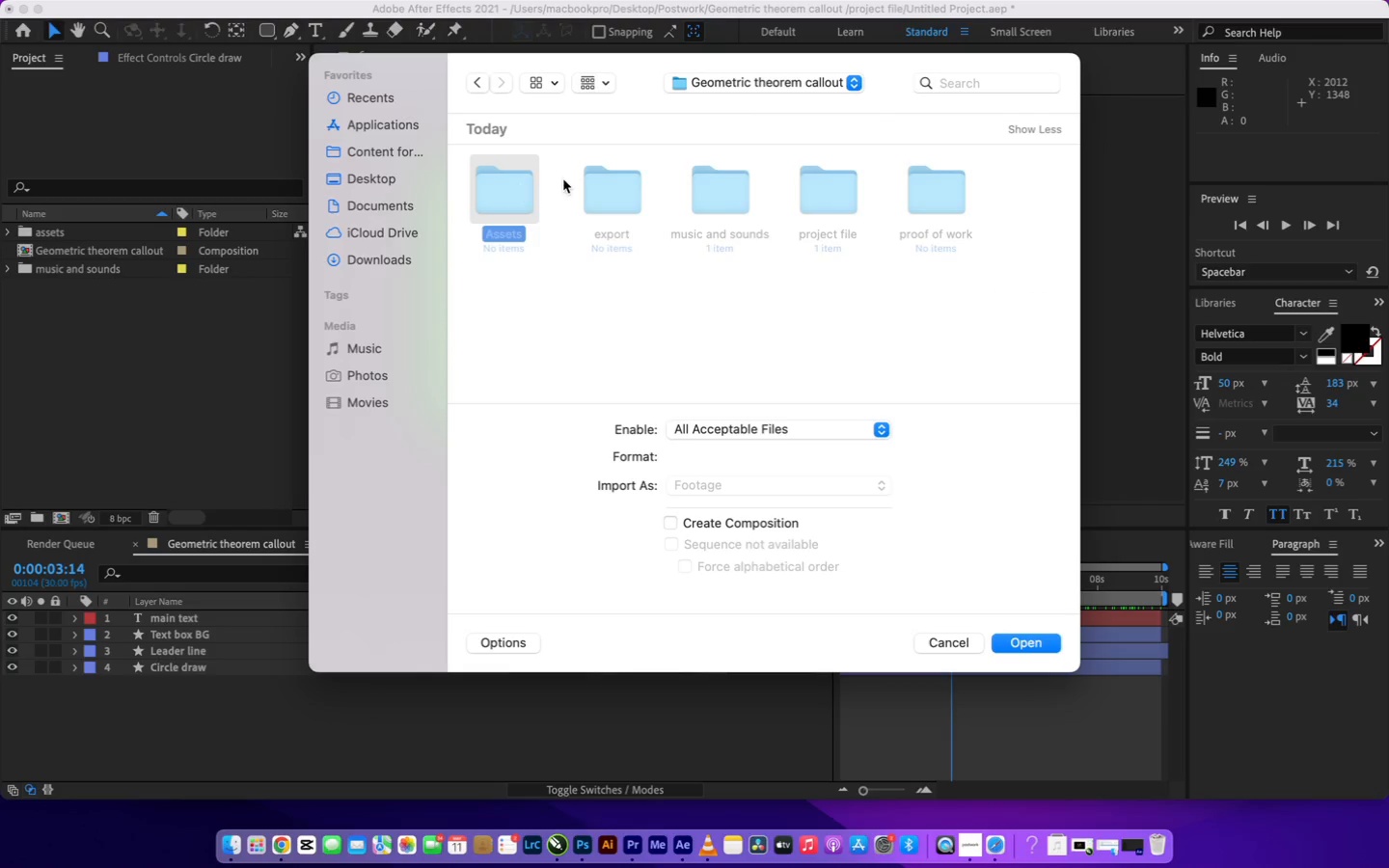 
double_click([506, 190])
 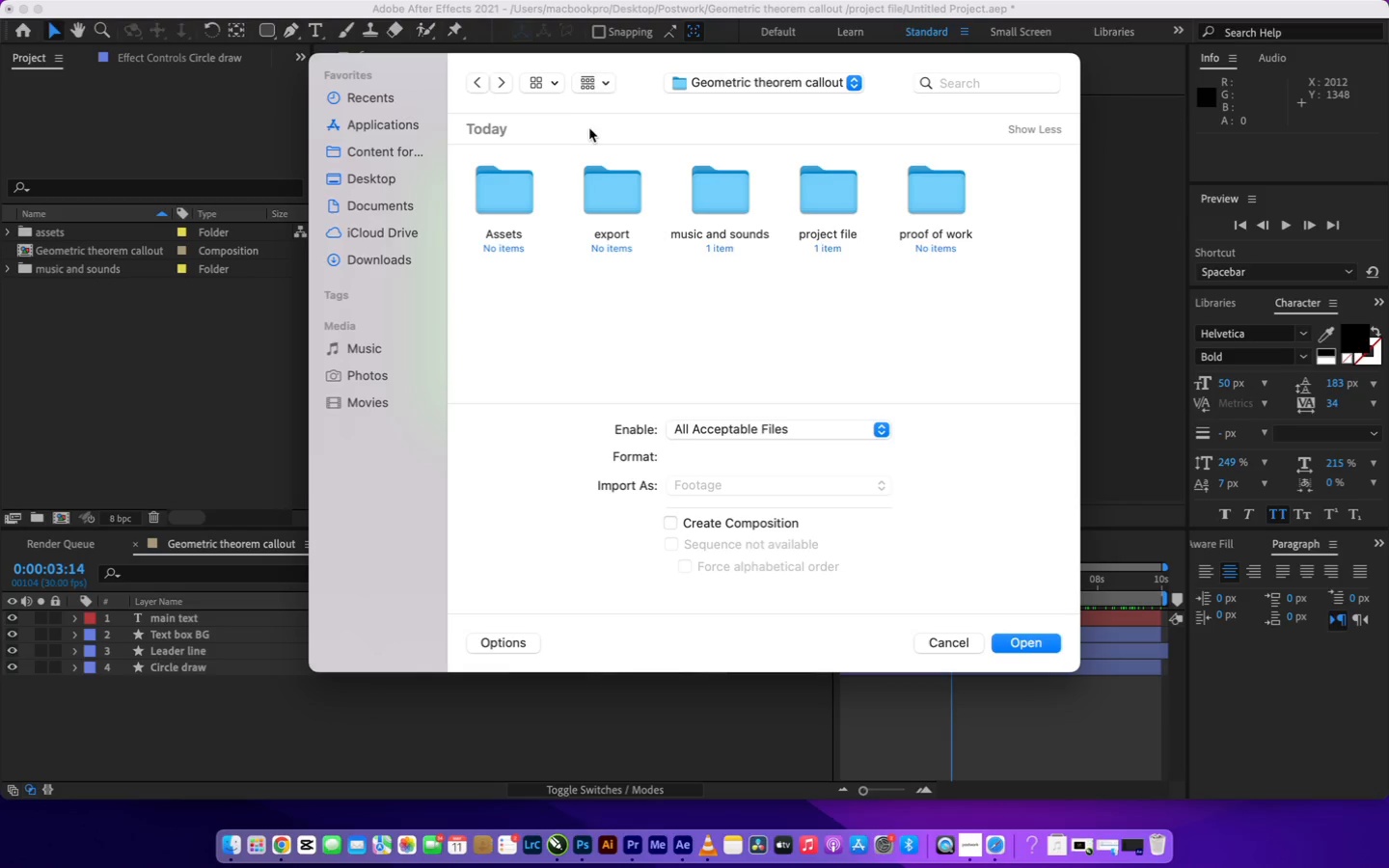 
wait(5.27)
 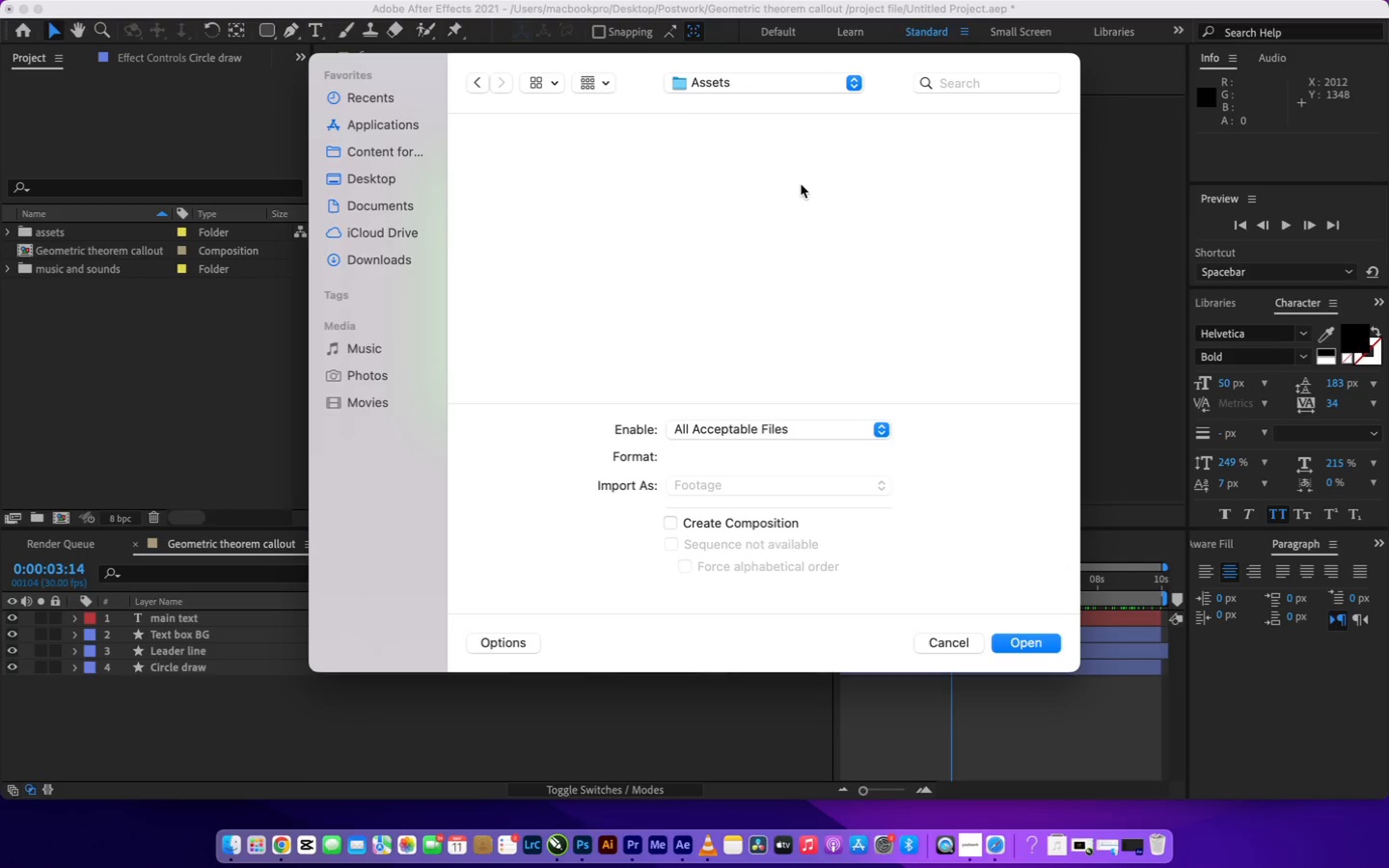 
left_click([692, 190])
 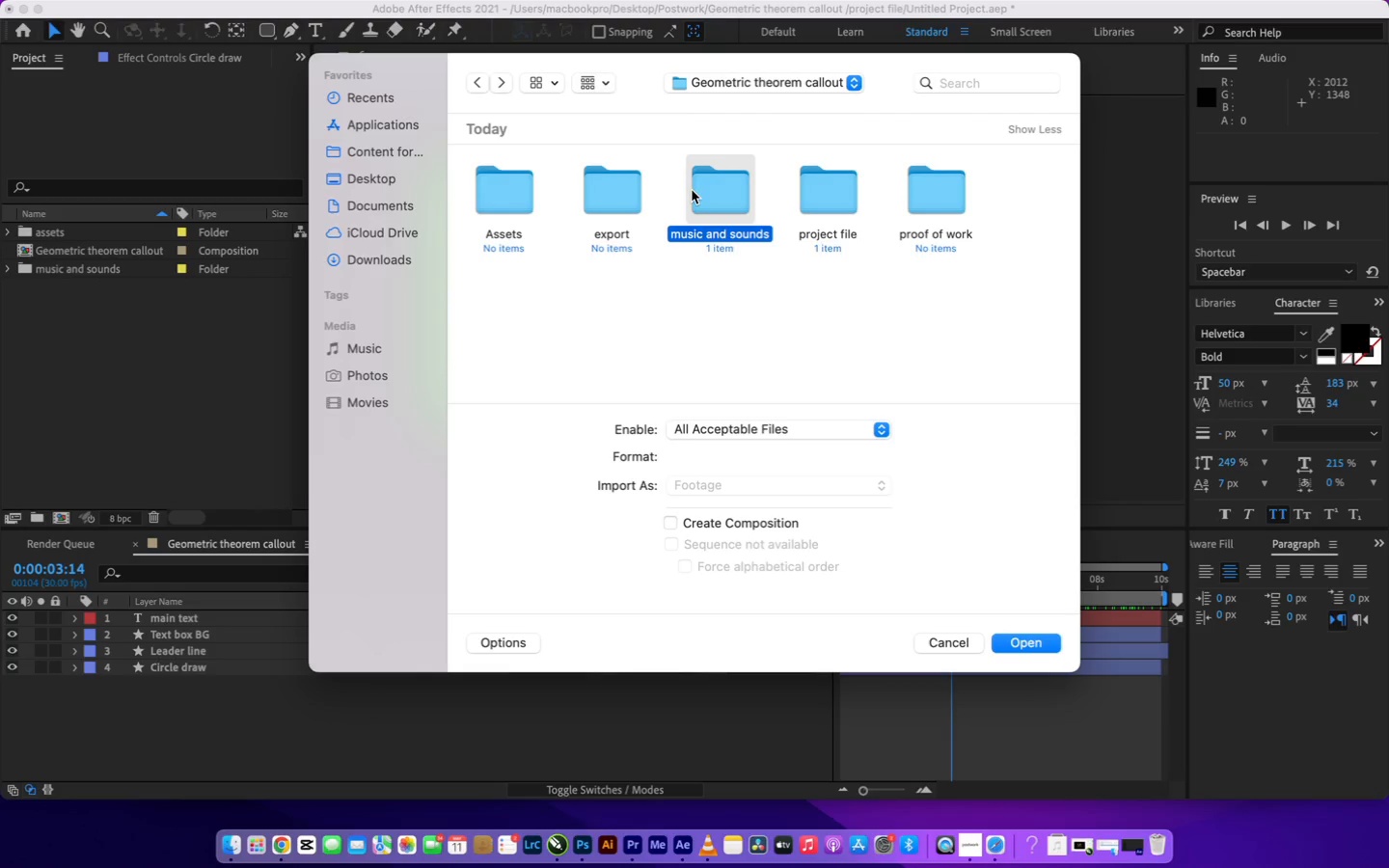 
double_click([692, 190])
 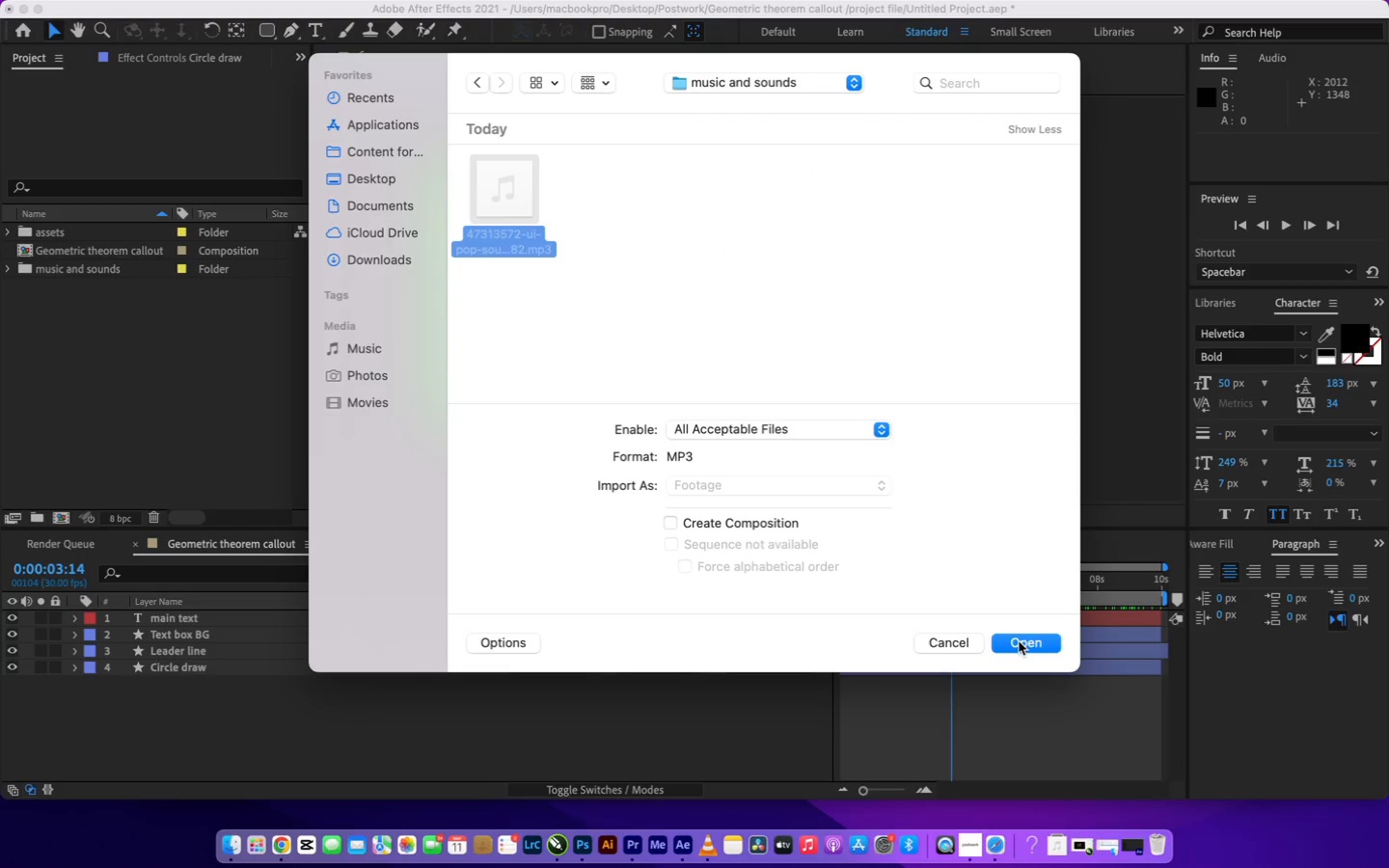 
wait(5.28)
 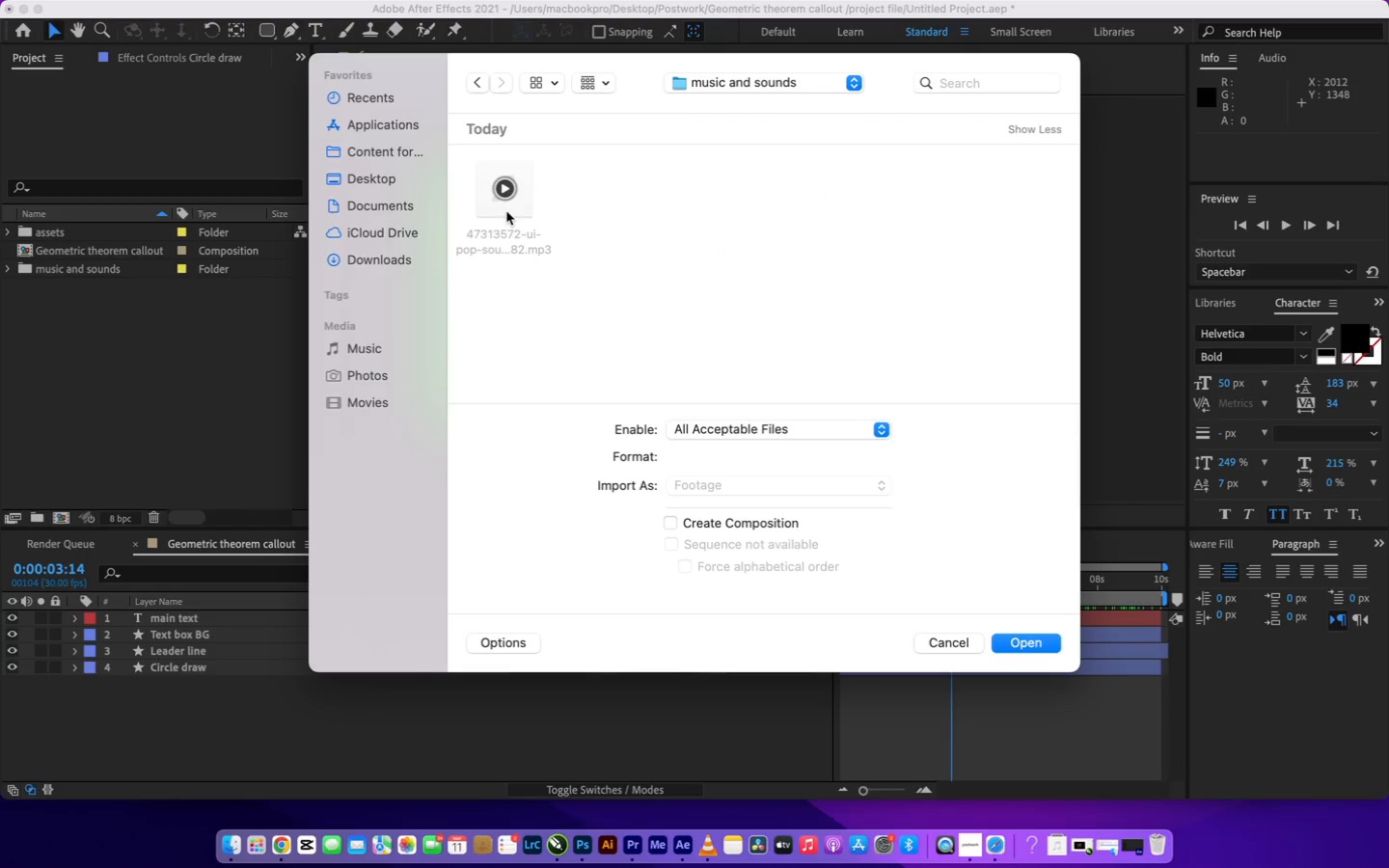 
left_click([1019, 640])
 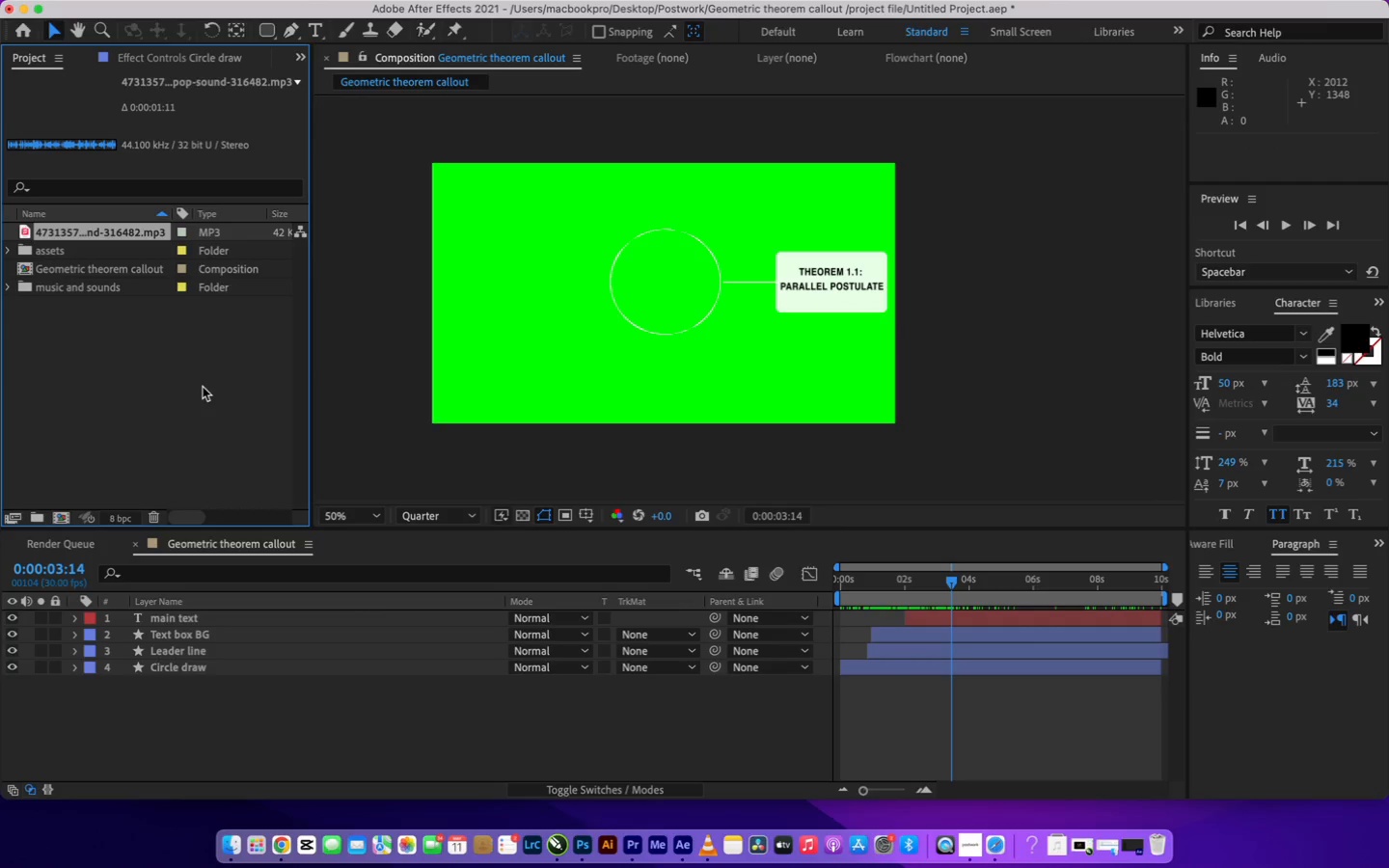 
wait(11.7)
 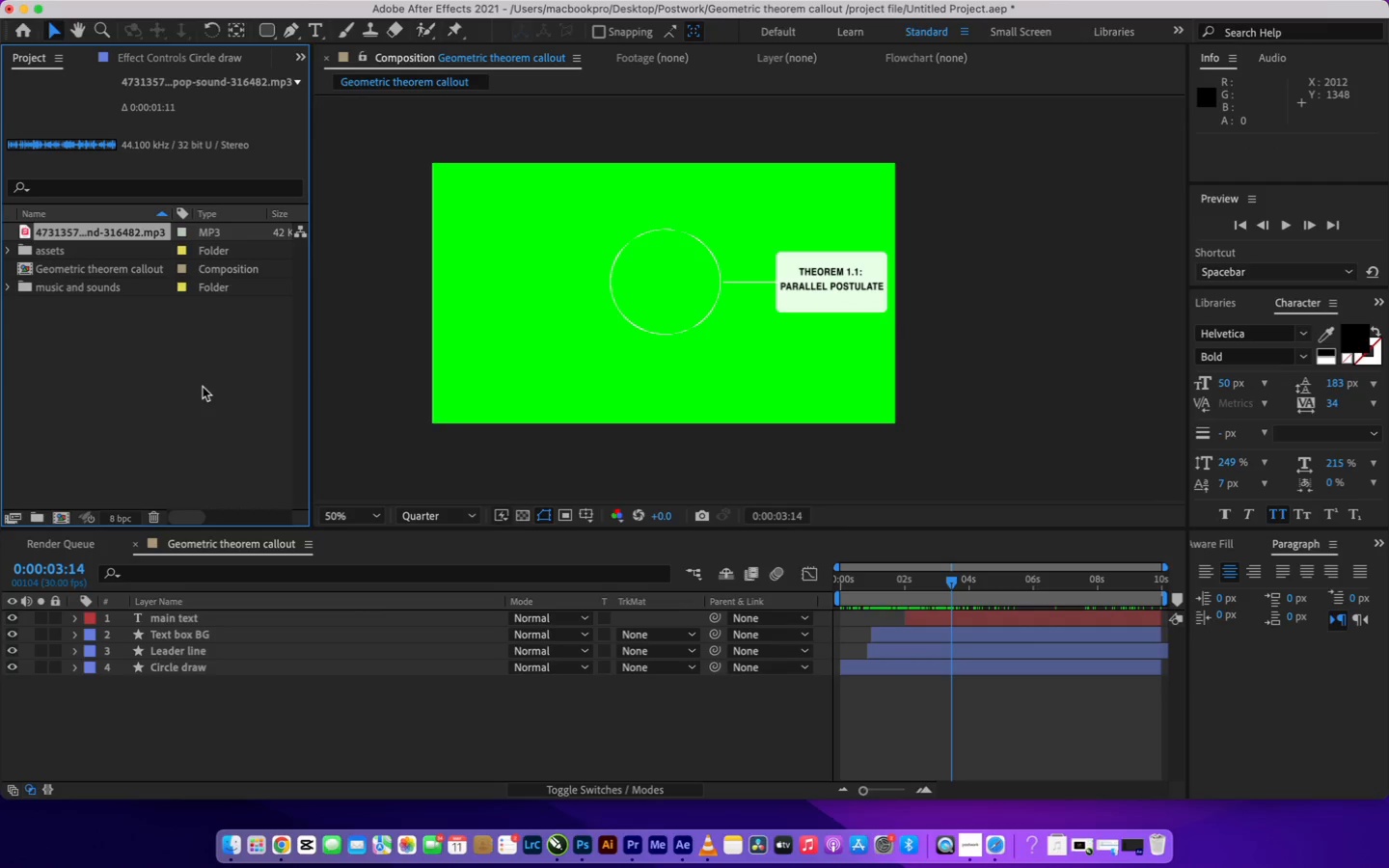 
left_click_drag(start_coordinate=[126, 230], to_coordinate=[208, 692])
 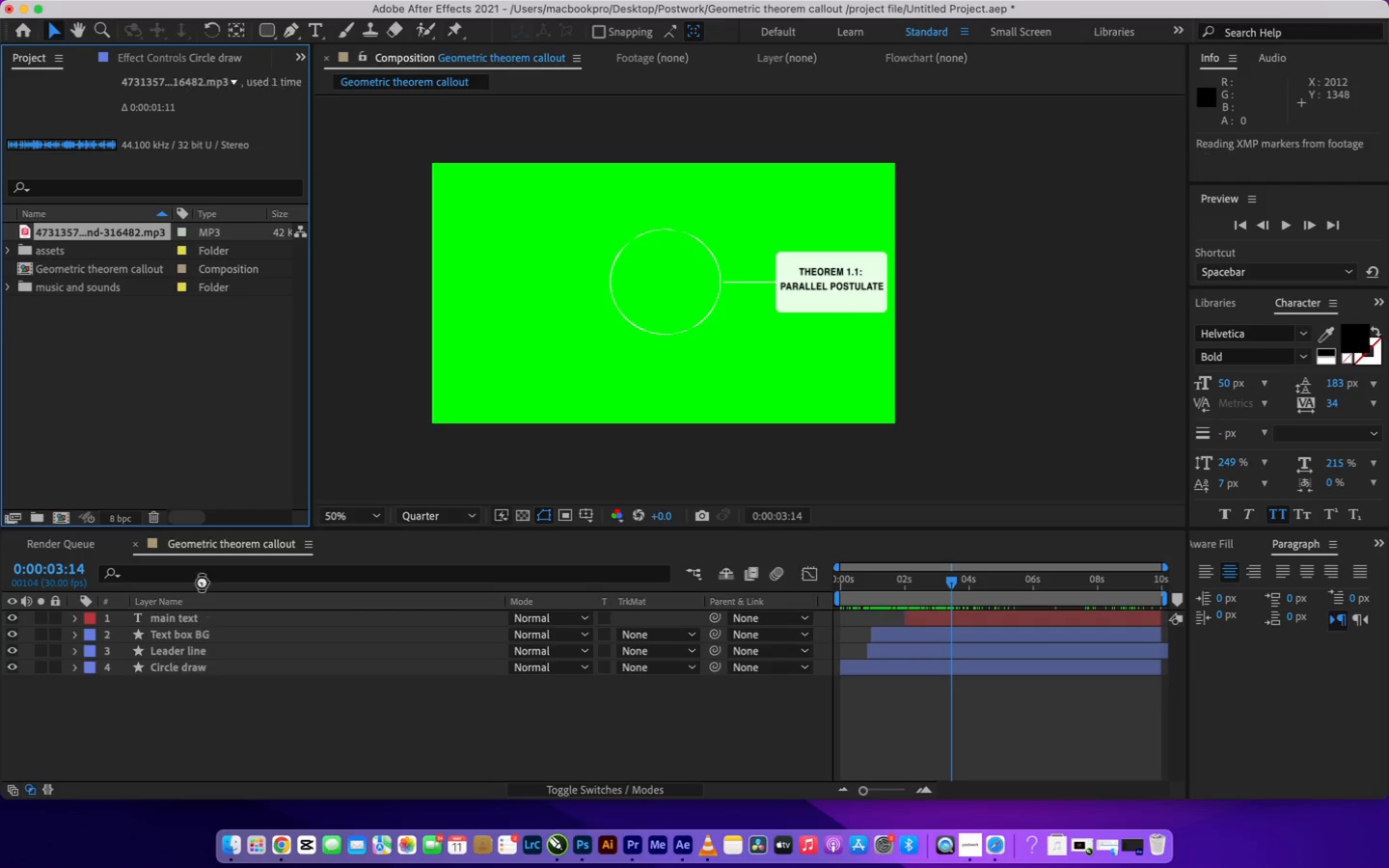 
mouse_move([207, 664])
 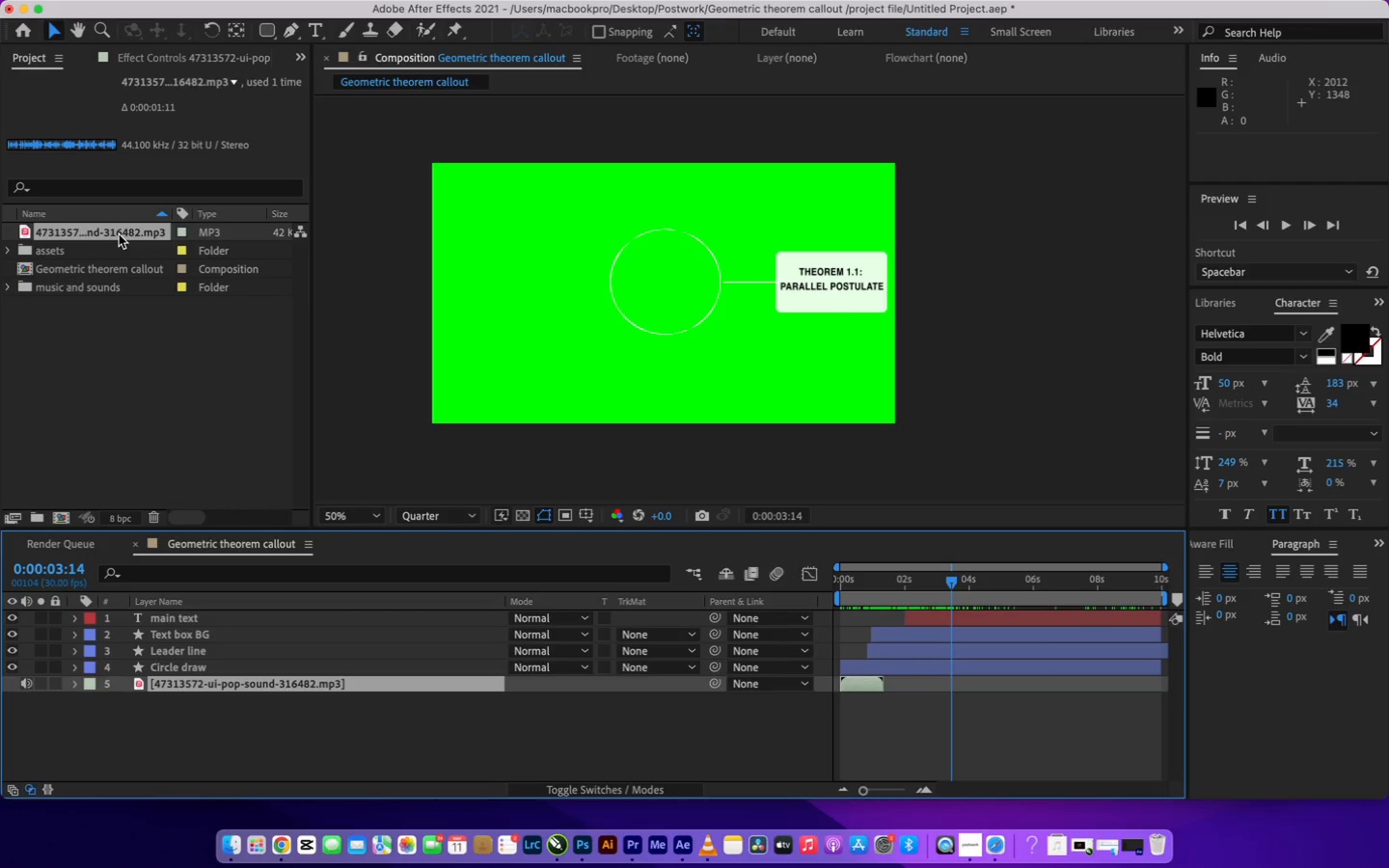 
left_click_drag(start_coordinate=[119, 234], to_coordinate=[122, 300])
 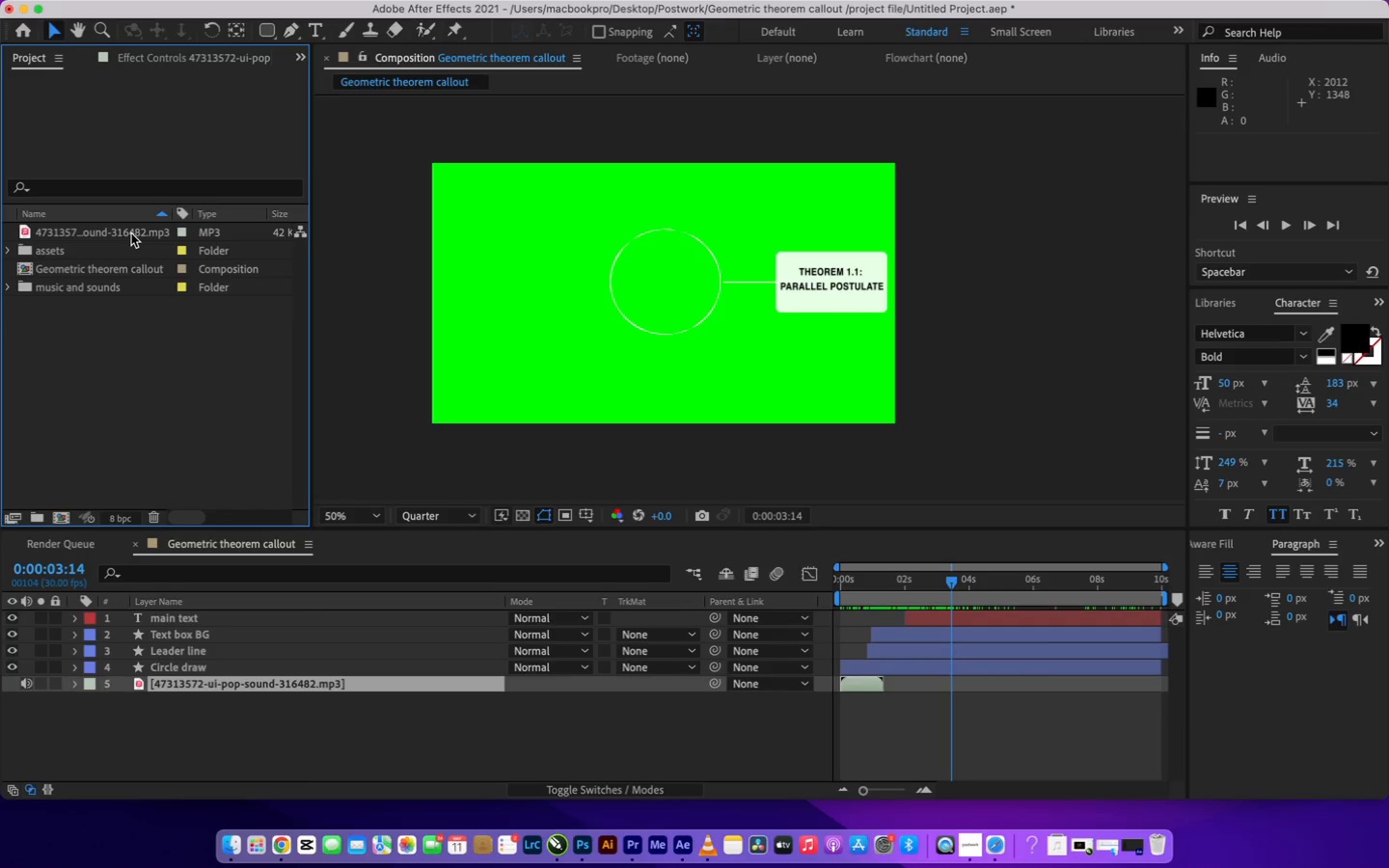 
left_click_drag(start_coordinate=[131, 232], to_coordinate=[131, 291])
 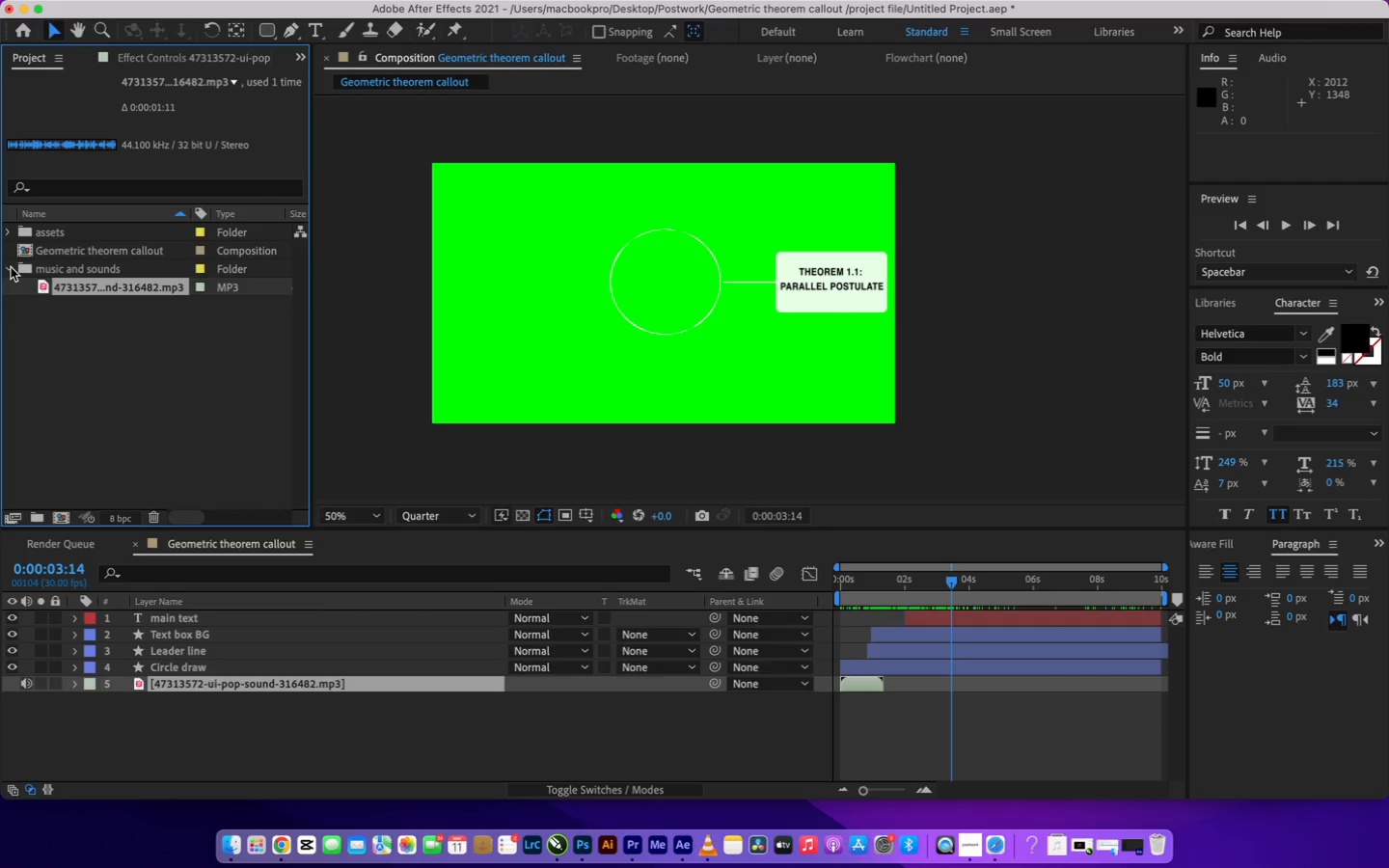 
left_click([11, 268])
 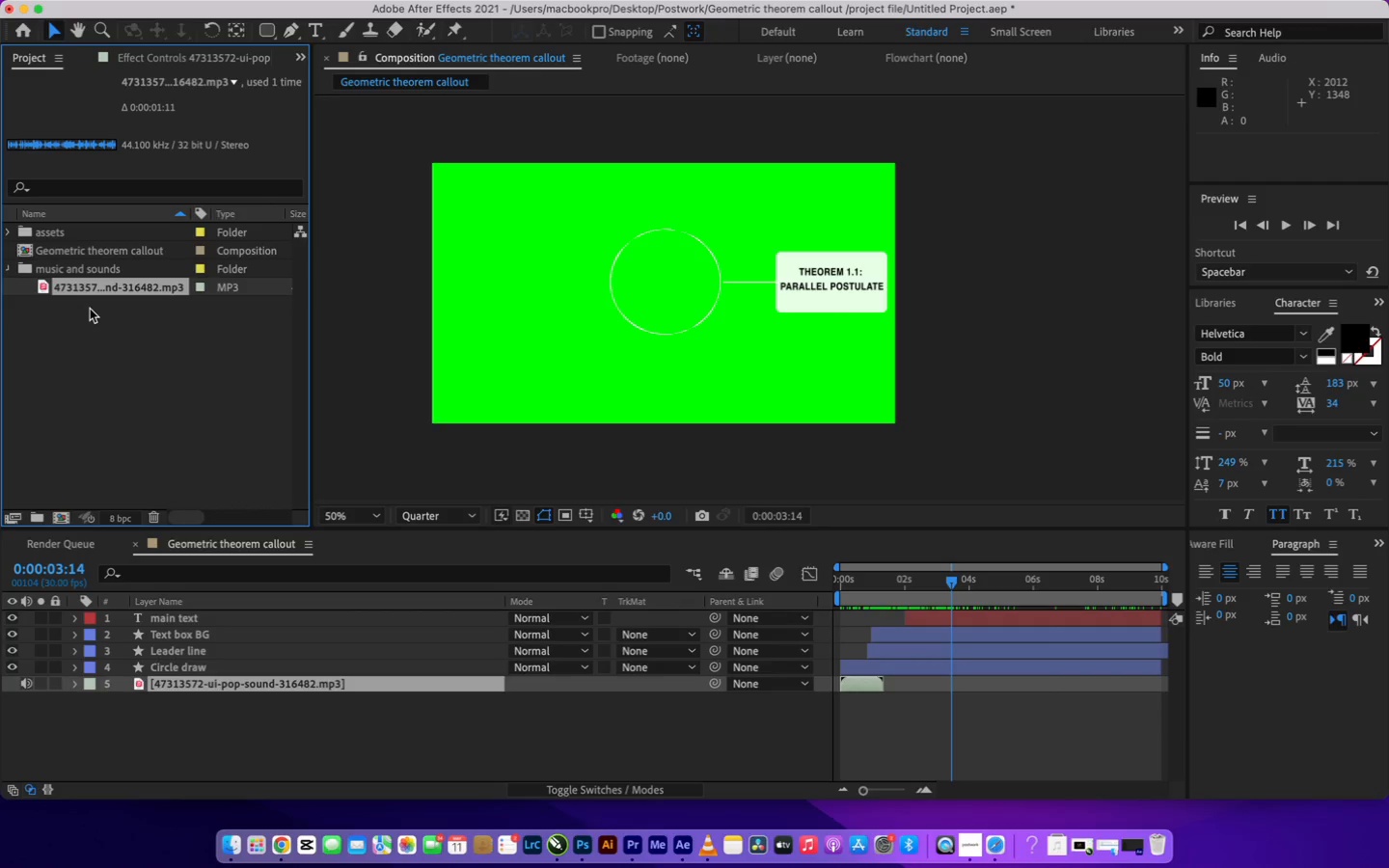 
left_click_drag(start_coordinate=[11, 268], to_coordinate=[881, 620])
 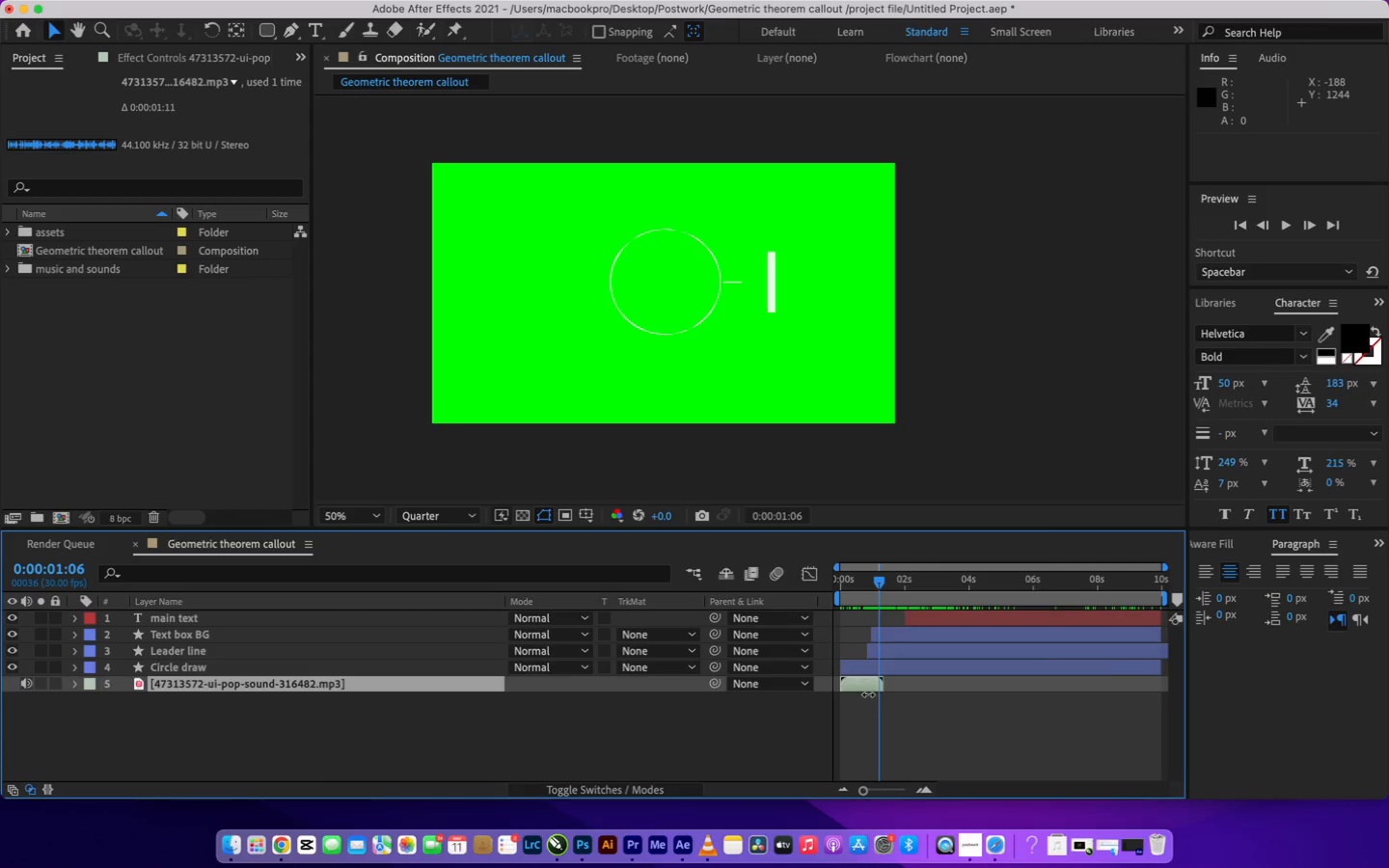 
left_click_drag(start_coordinate=[863, 691], to_coordinate=[865, 697])
 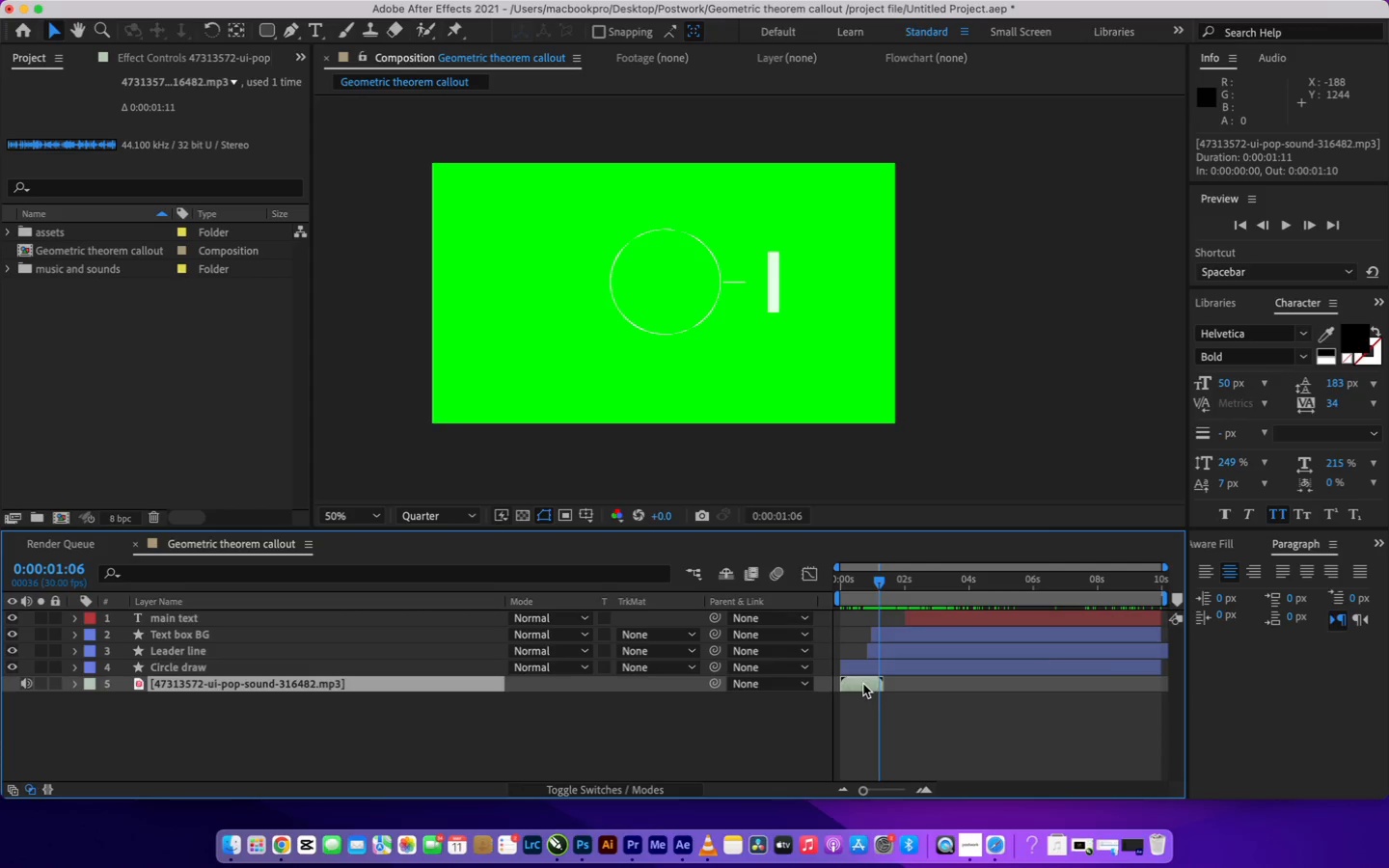 
left_click_drag(start_coordinate=[863, 684], to_coordinate=[903, 686])
 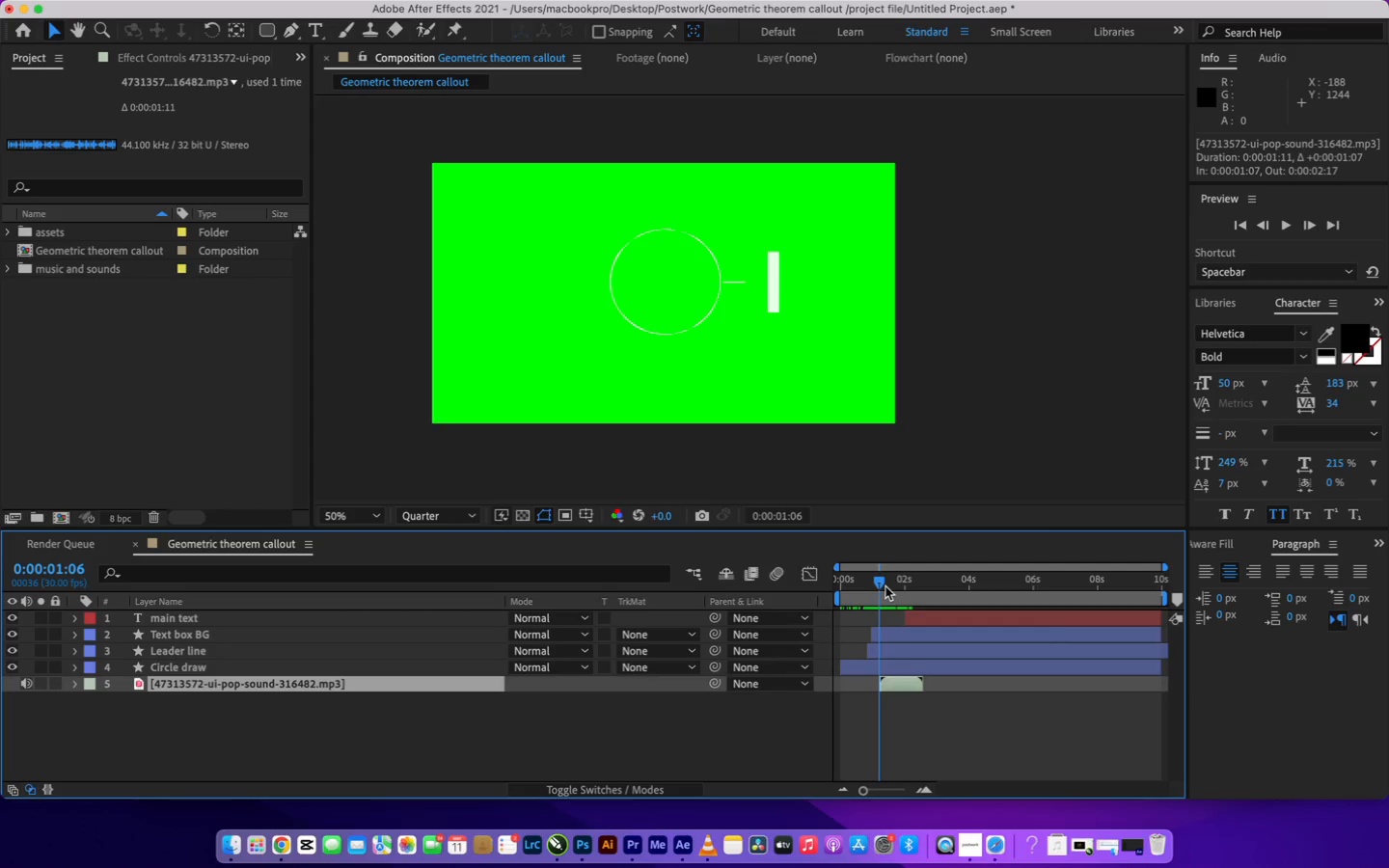 
left_click_drag(start_coordinate=[882, 584], to_coordinate=[817, 610])
 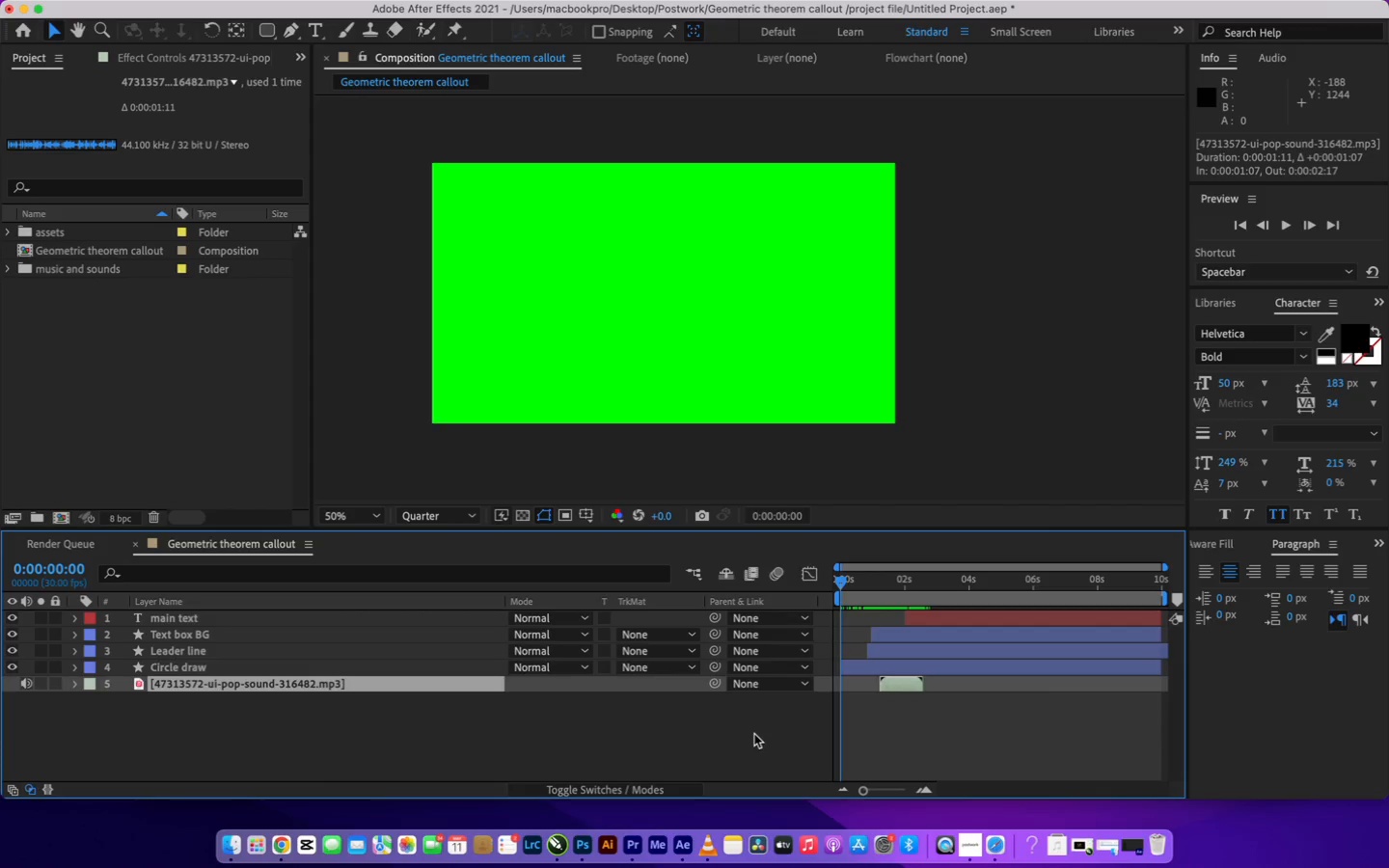 
double_click([754, 734])
 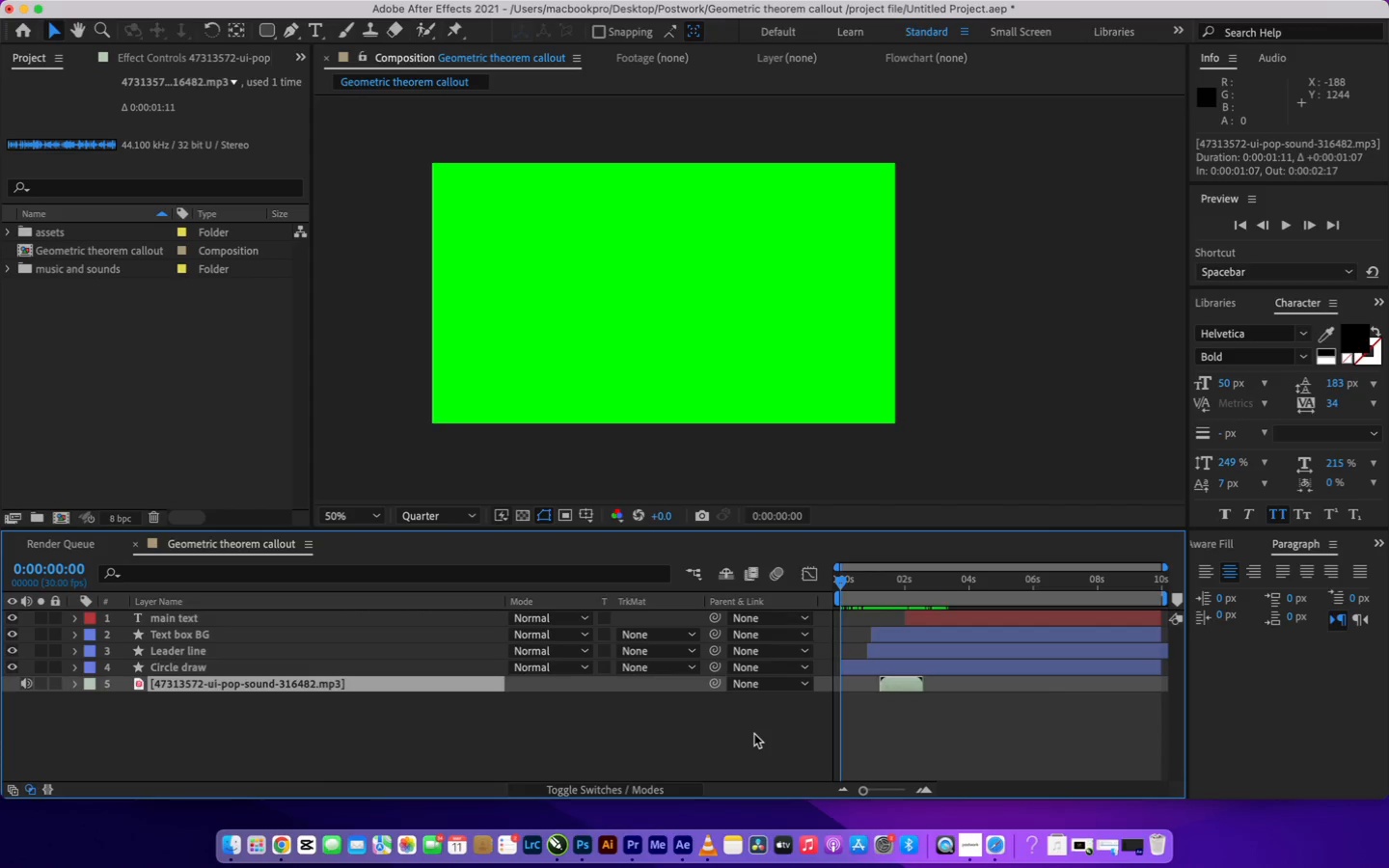 
left_click([754, 734])
 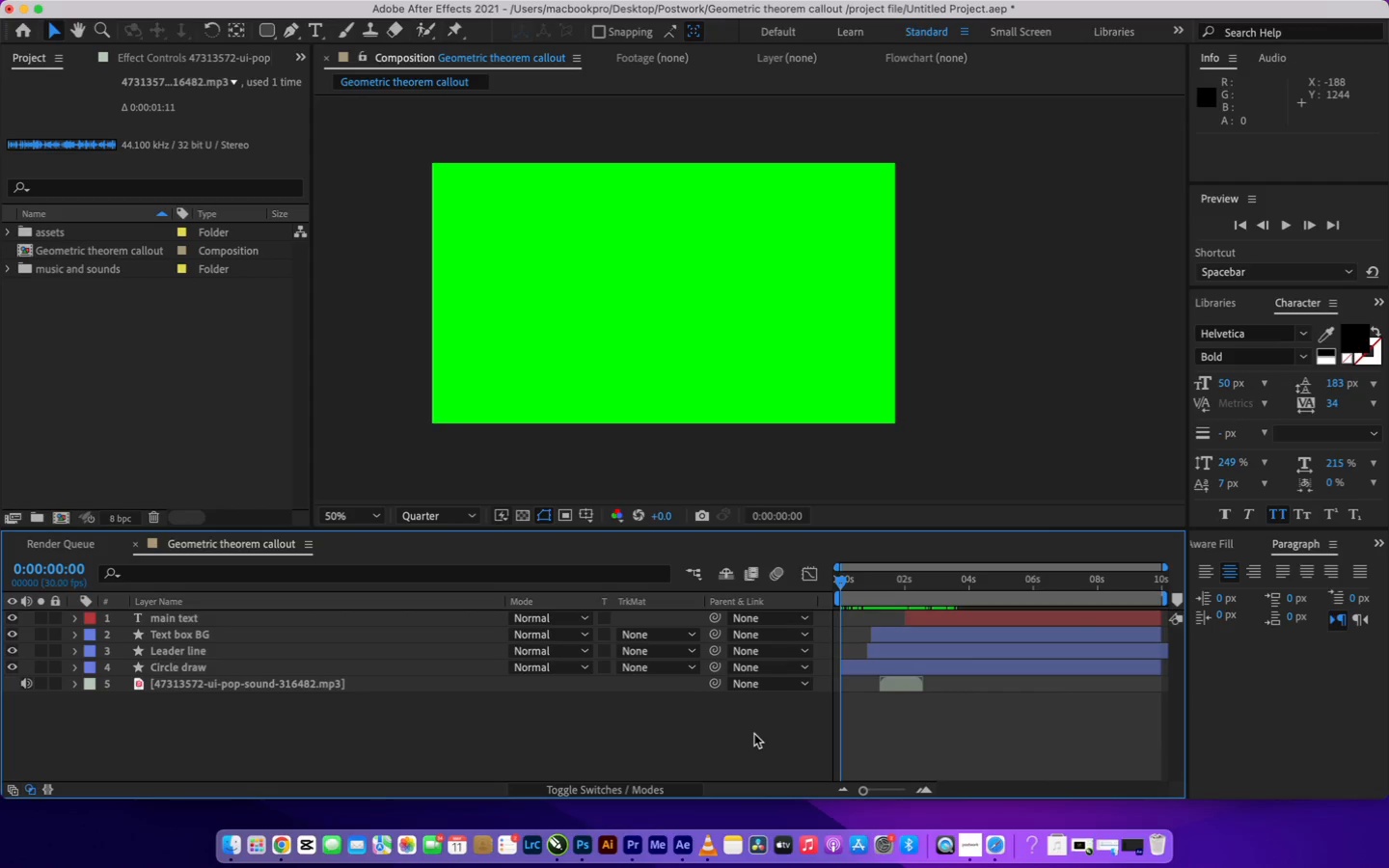 
left_click([754, 734])
 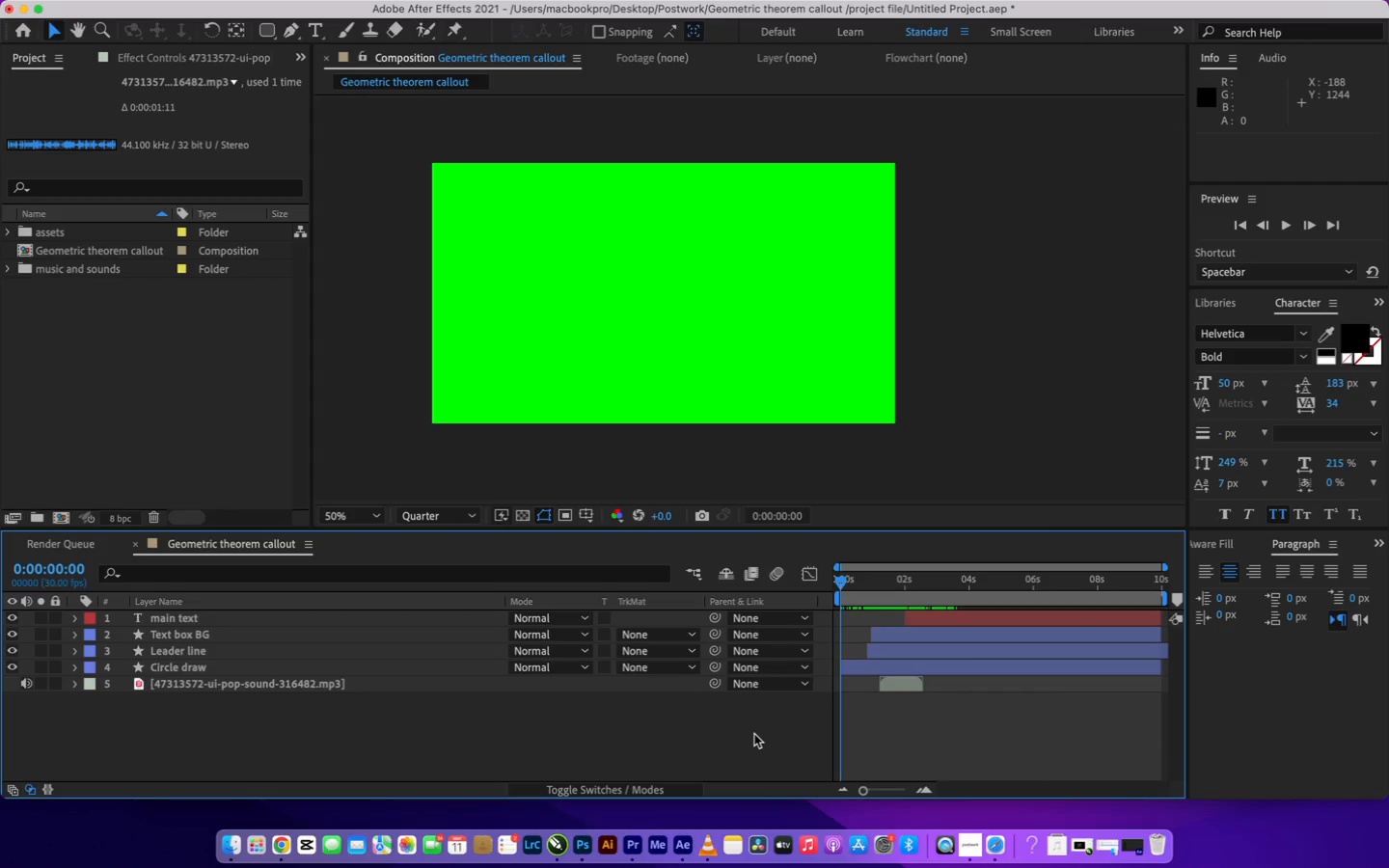 
left_click_drag(start_coordinate=[754, 734], to_coordinate=[792, 32])
 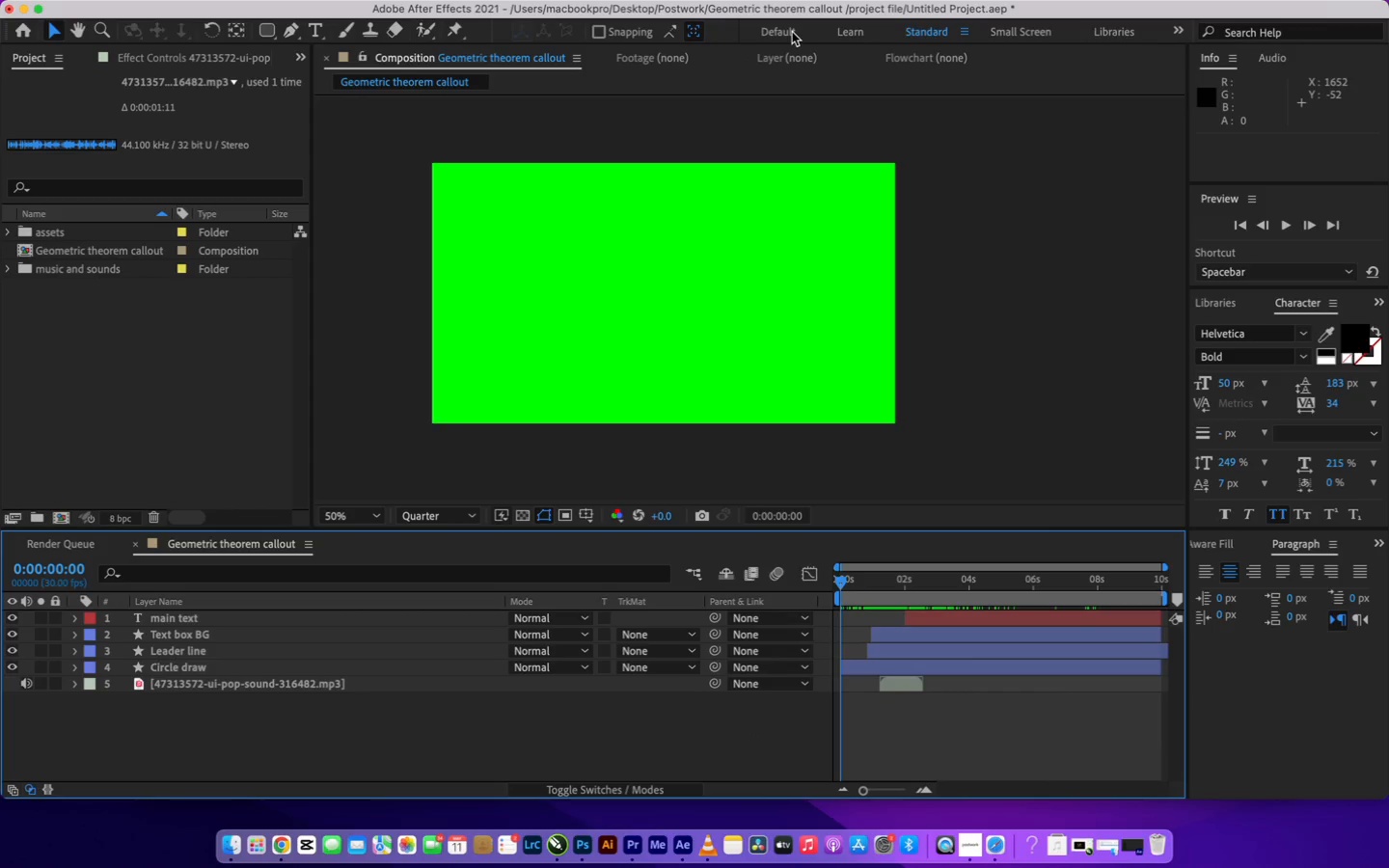 
left_click([792, 32])
 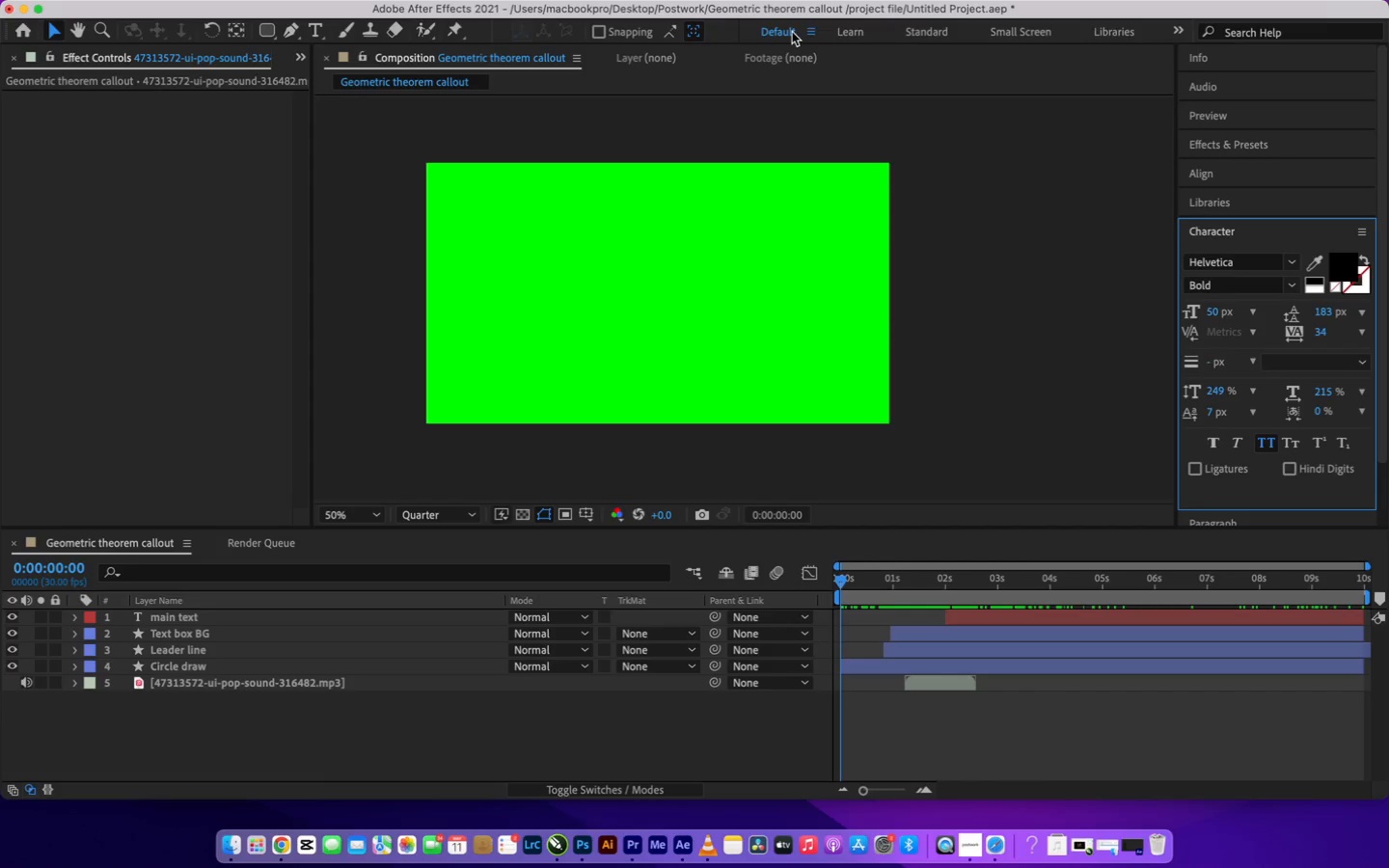 
wait(14.23)
 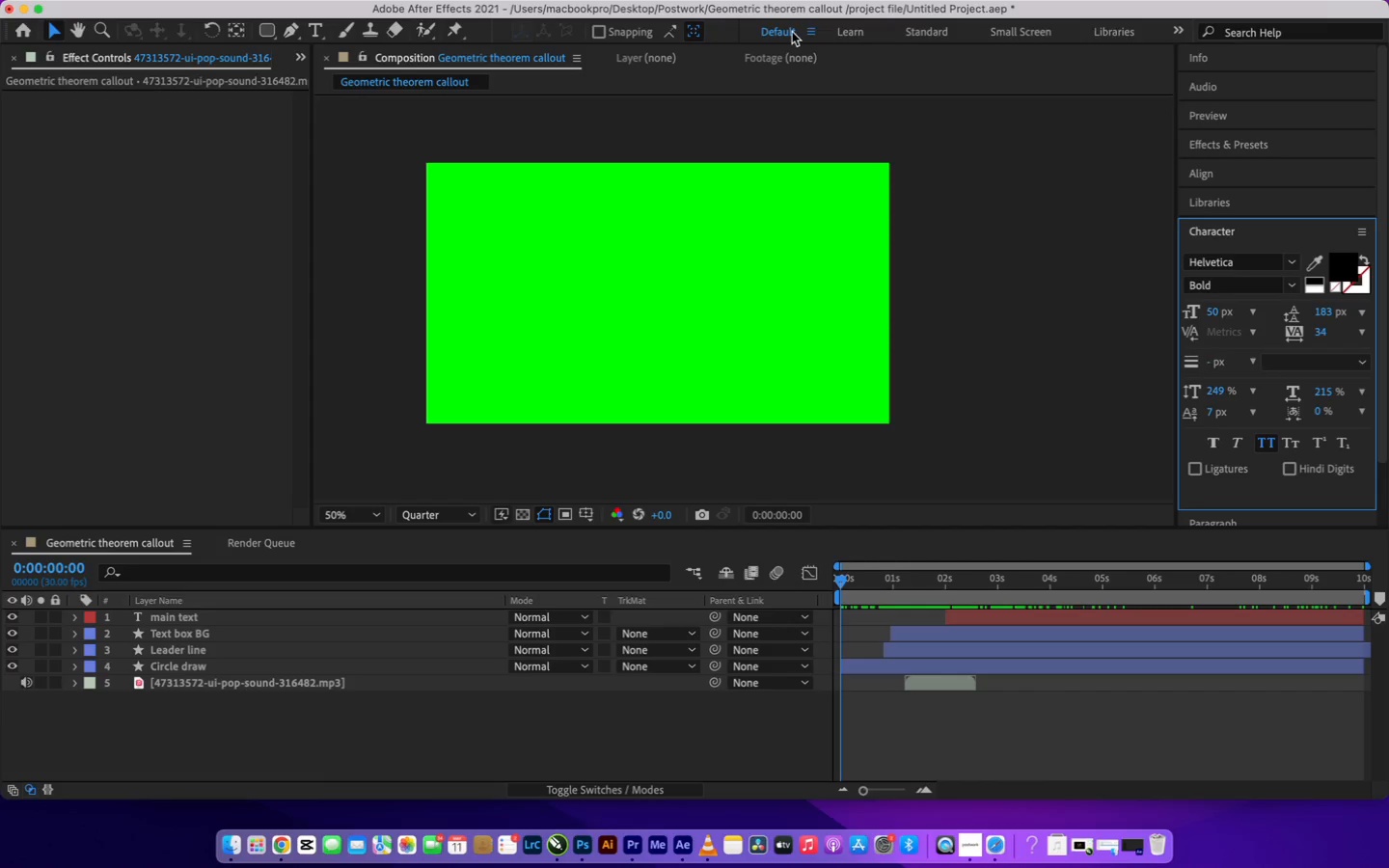 
double_click([983, 194])
 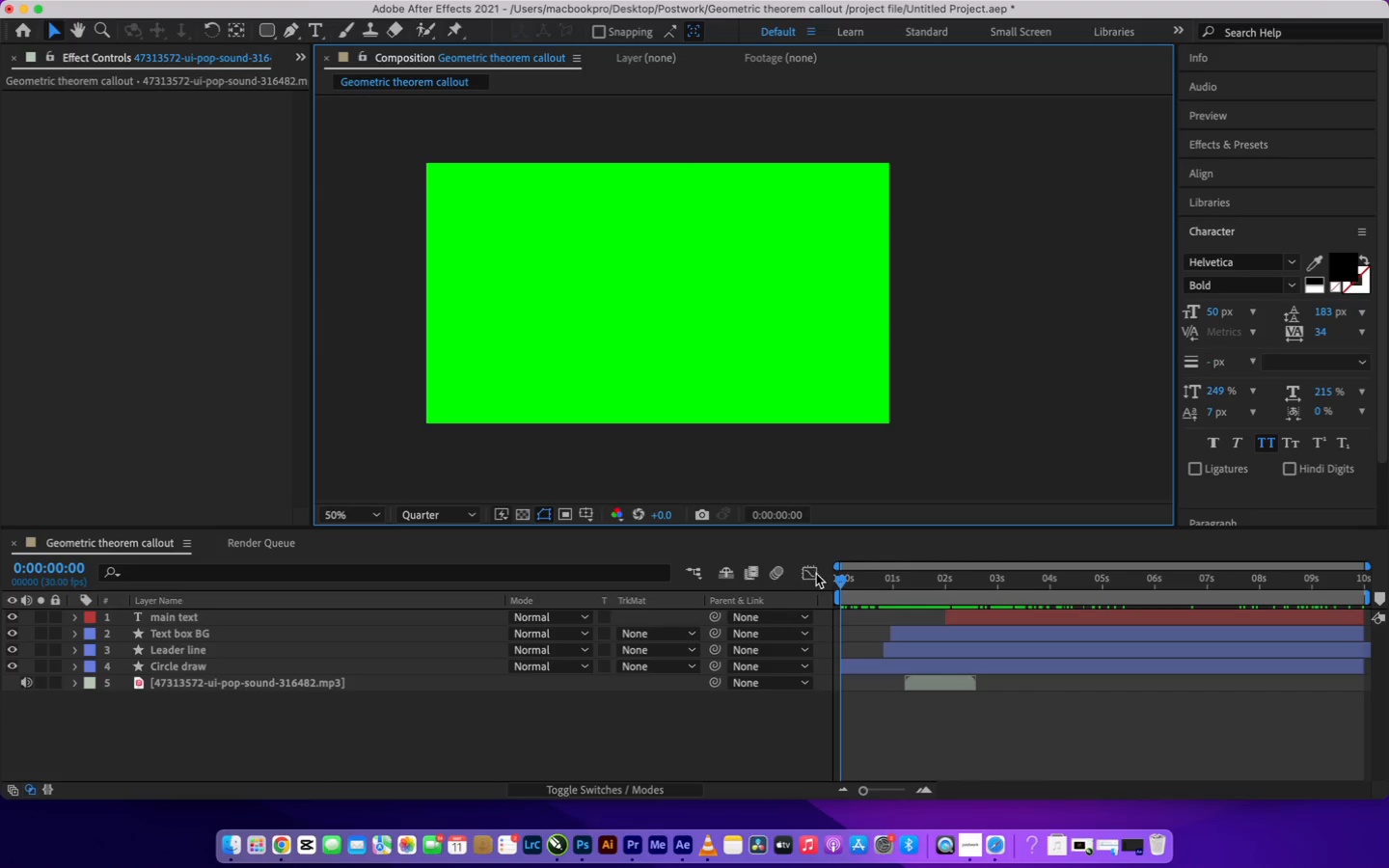 
key(Space)
 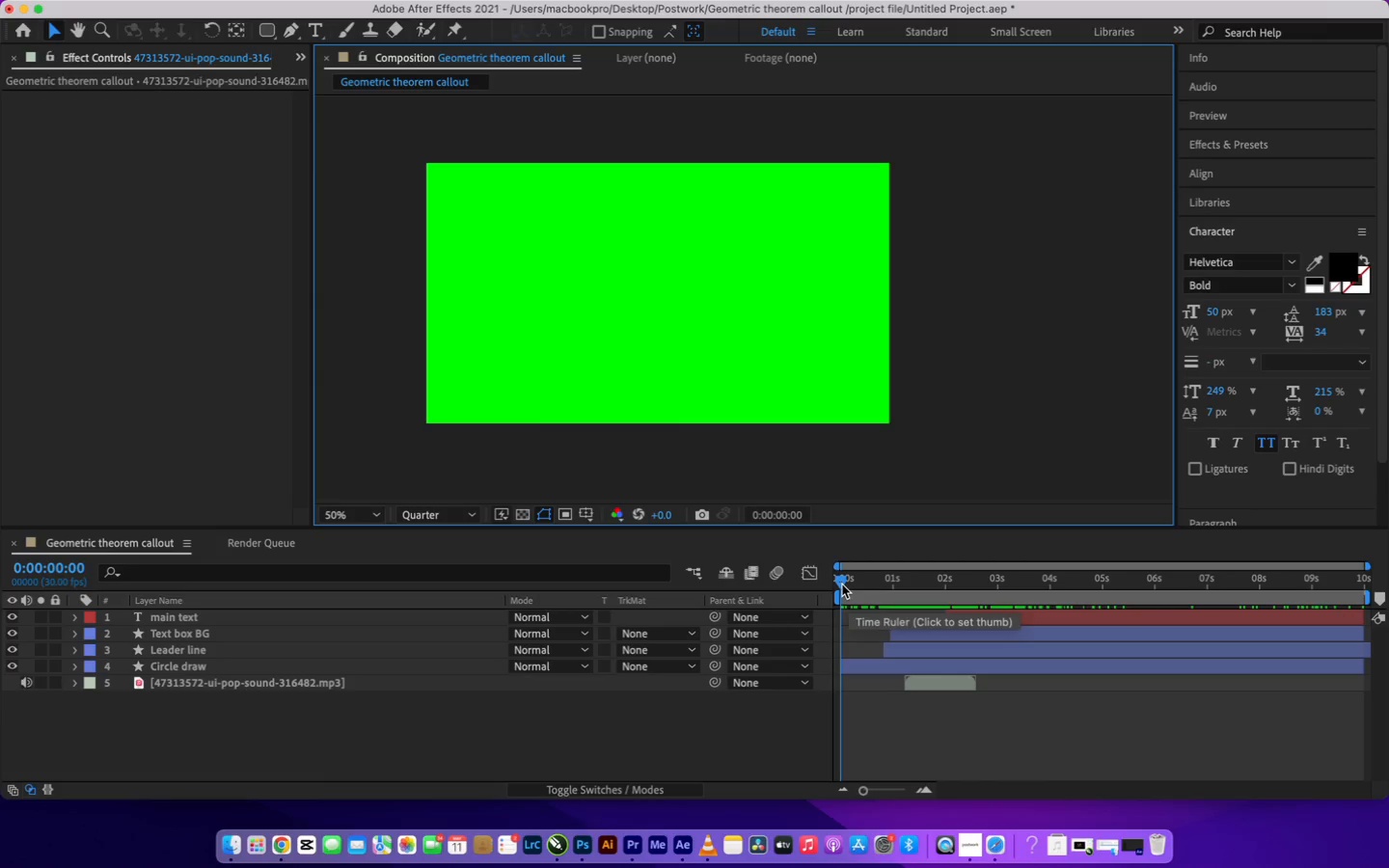 
left_click_drag(start_coordinate=[842, 584], to_coordinate=[830, 584])
 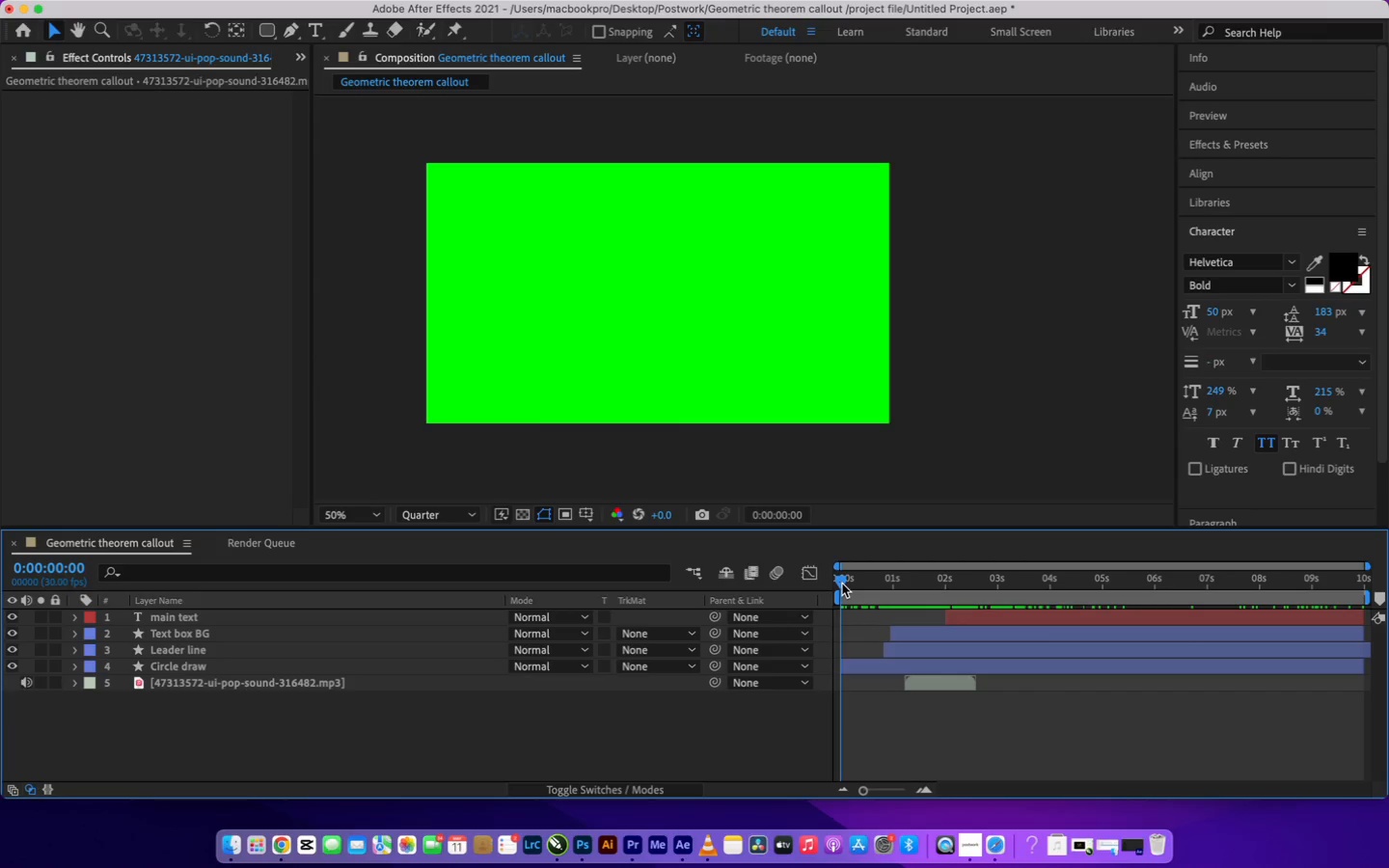 
left_click([842, 583])
 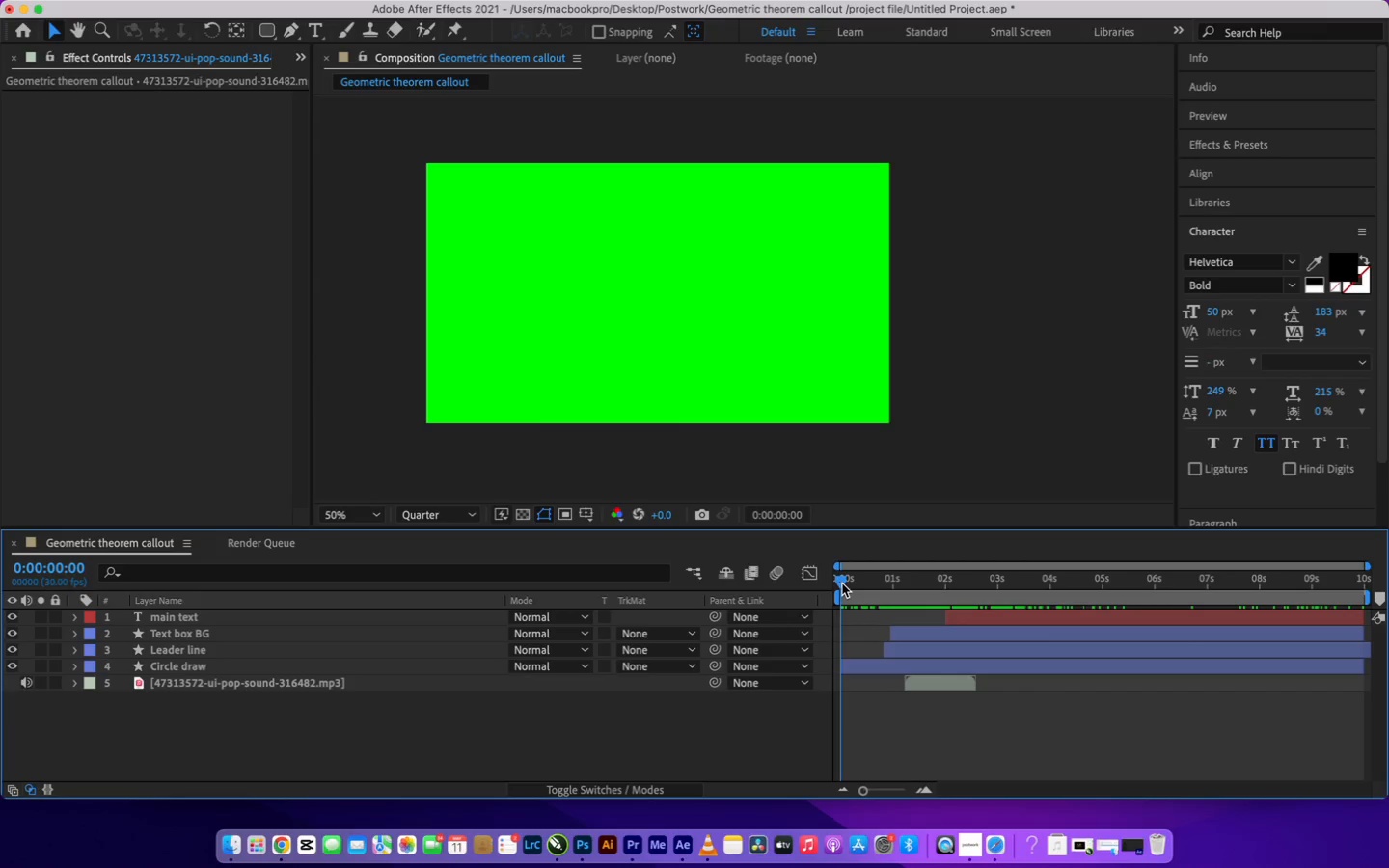 
key(Space)
 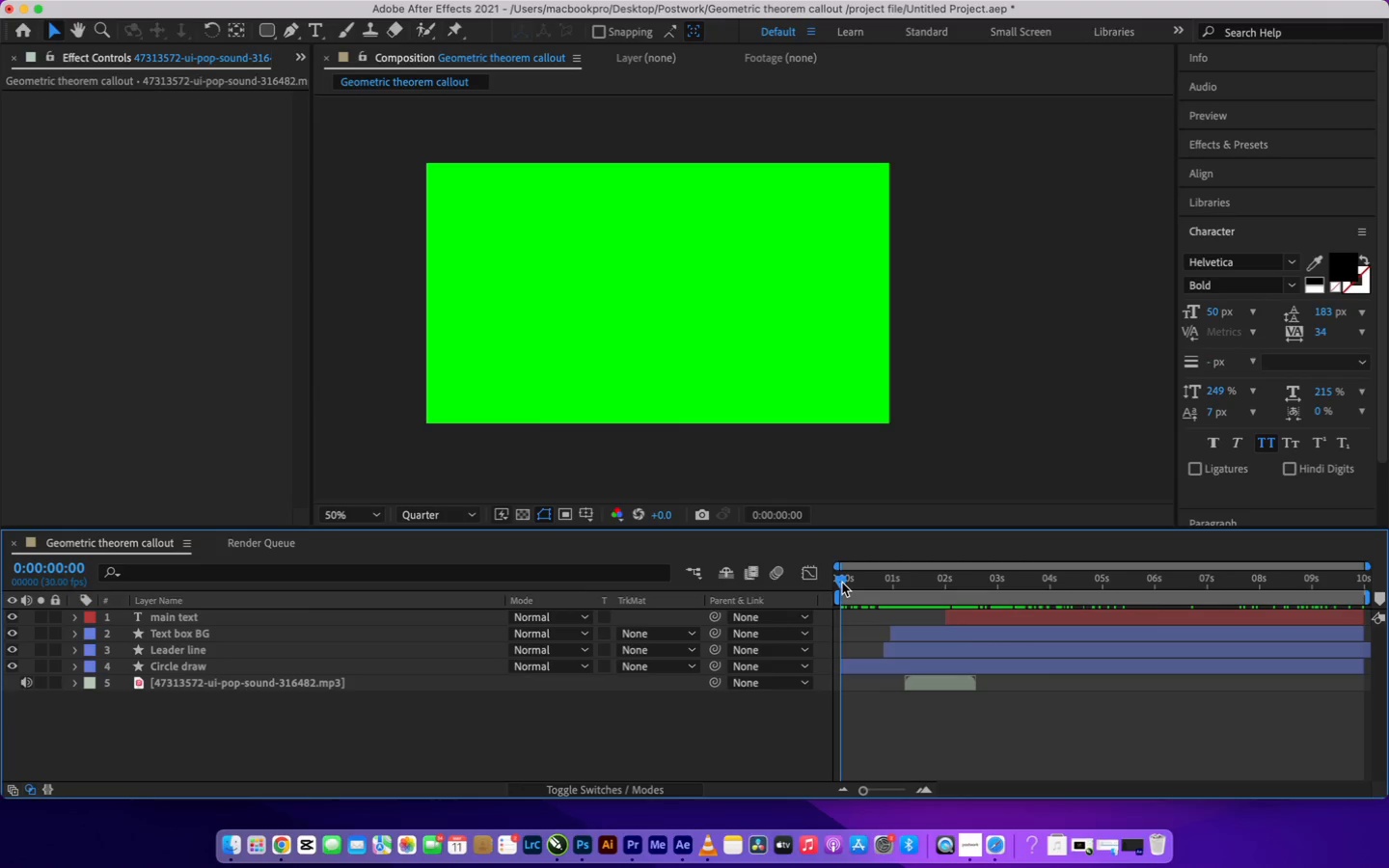 
wait(5.4)
 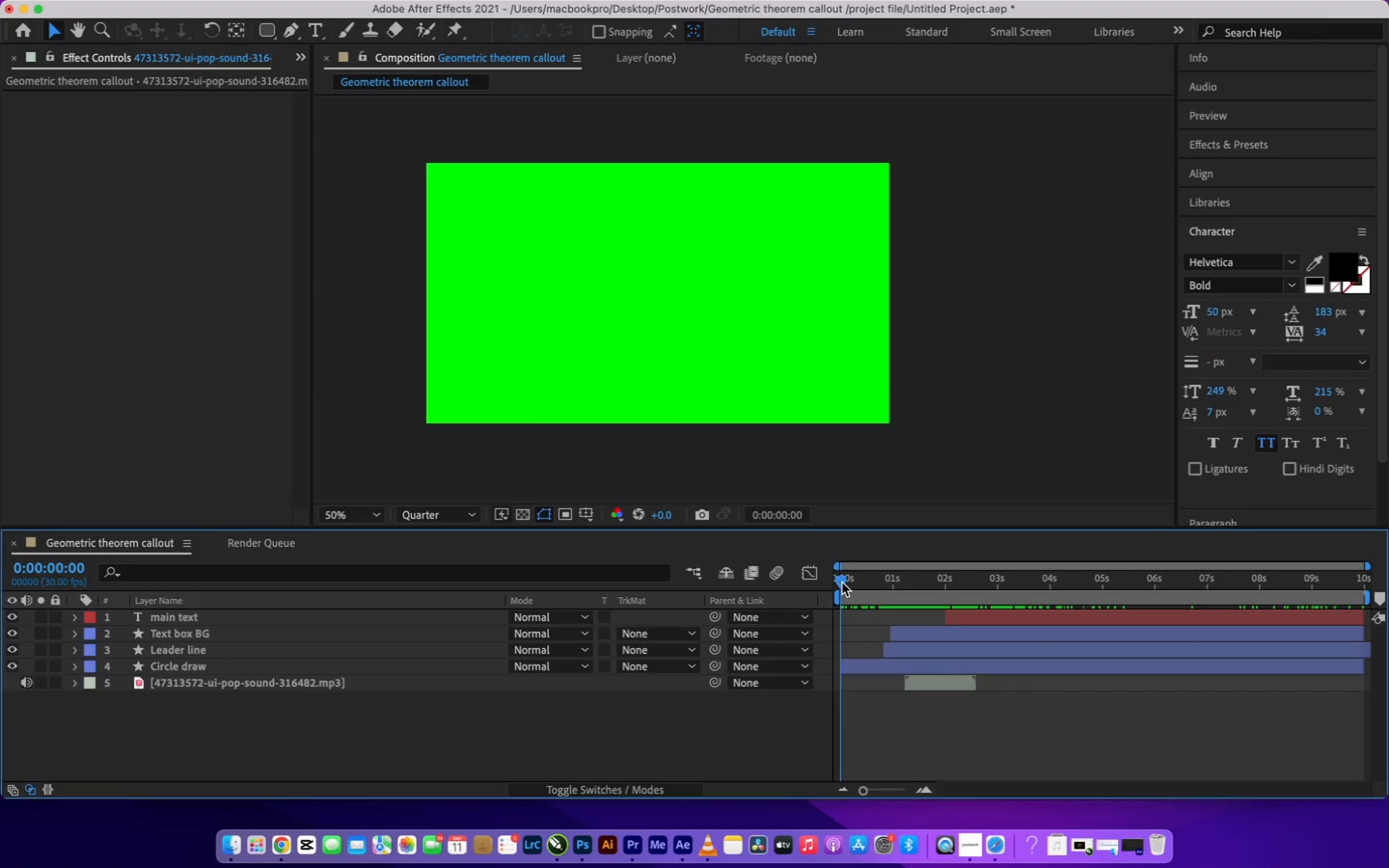 
key(Space)
 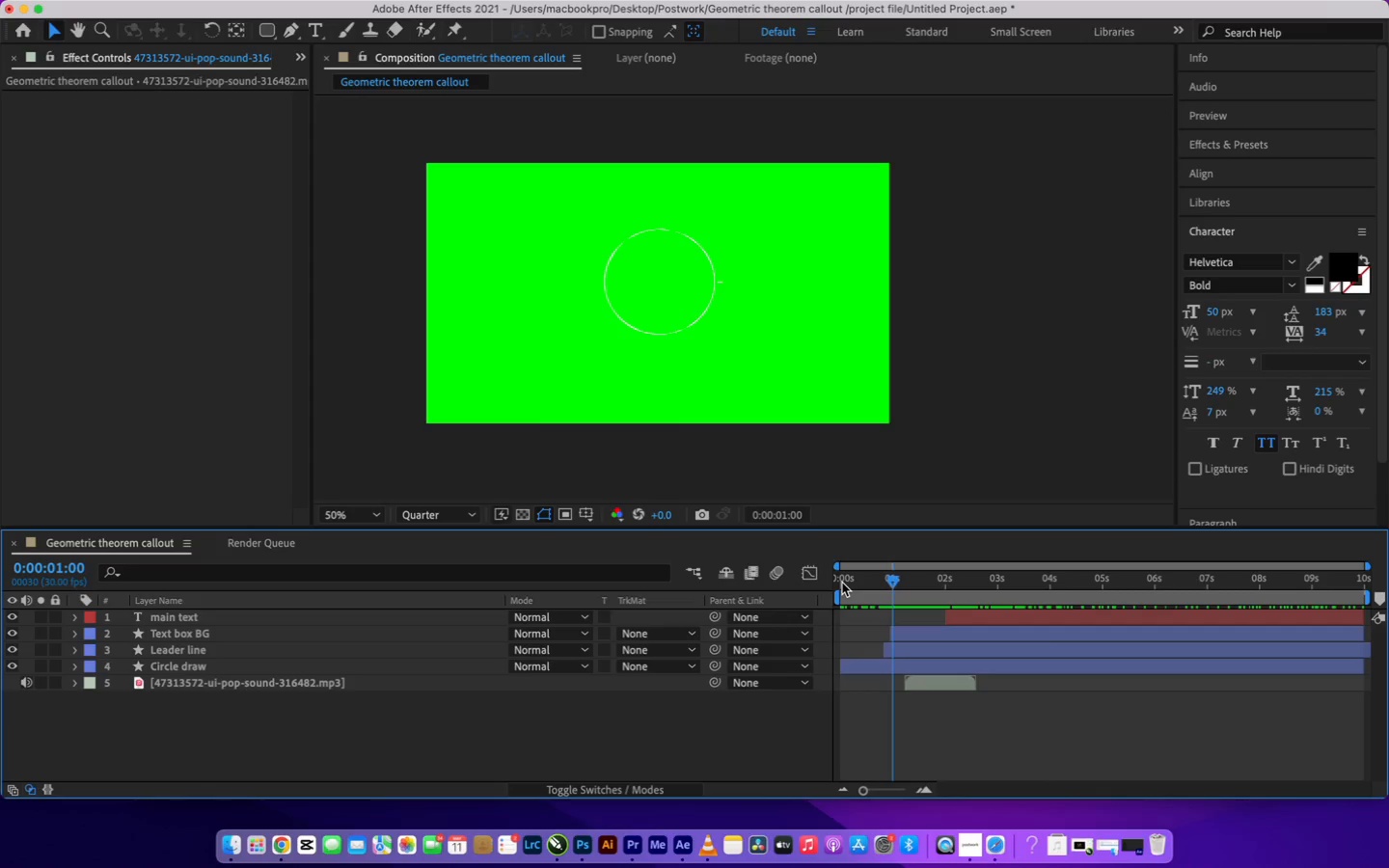 
key(Space)
 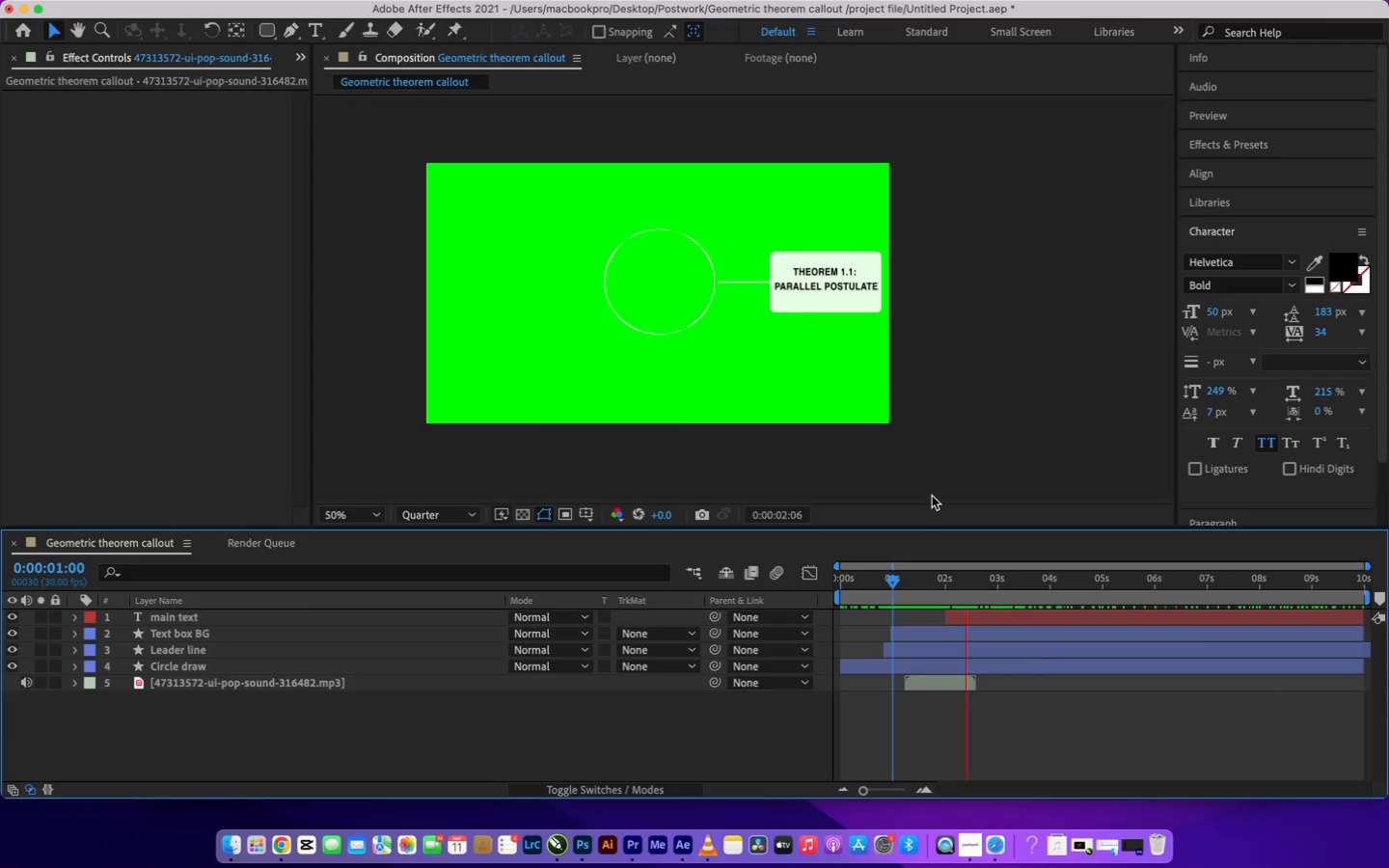 
wait(30.47)
 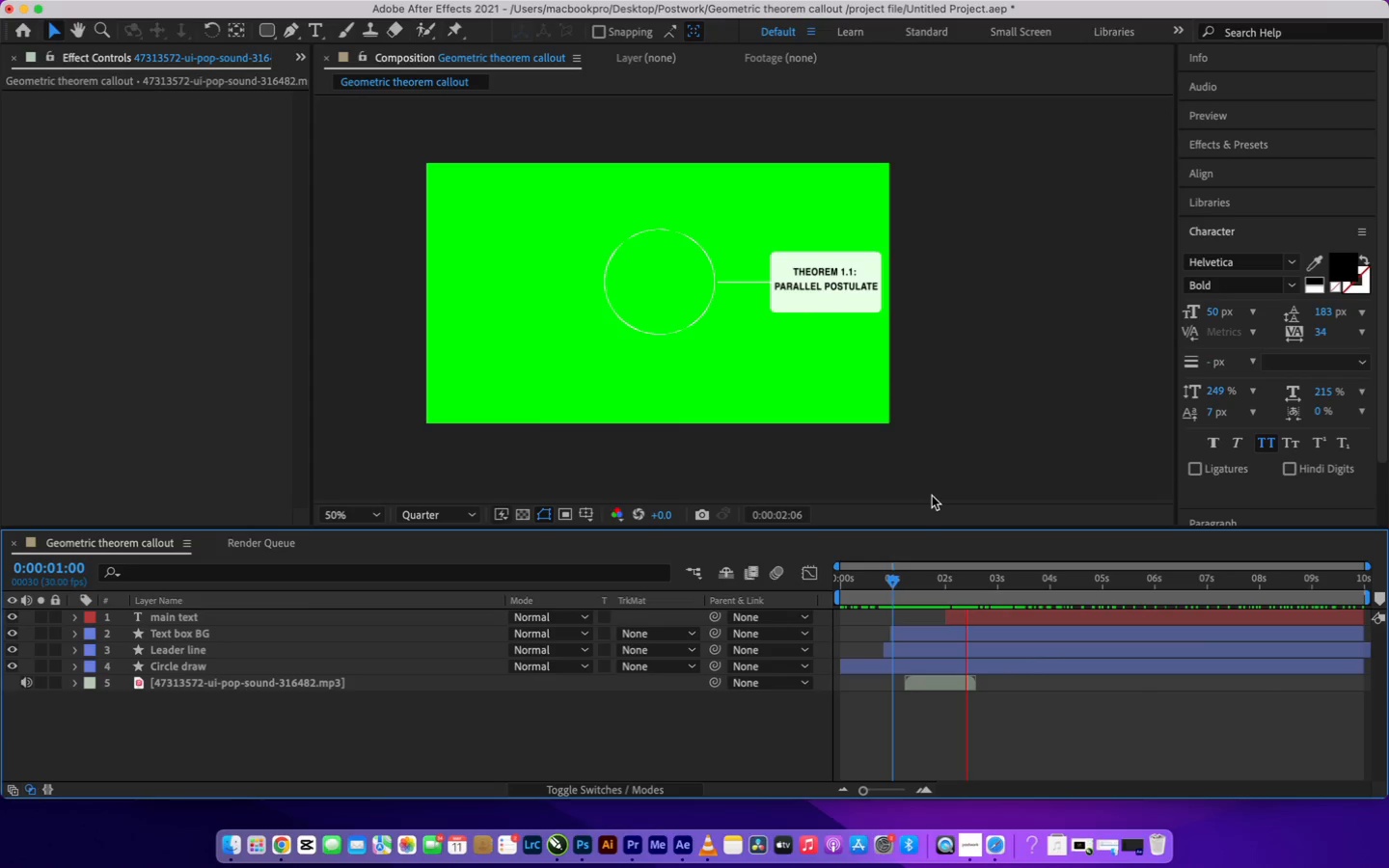 
left_click_drag(start_coordinate=[896, 580], to_coordinate=[879, 583])
 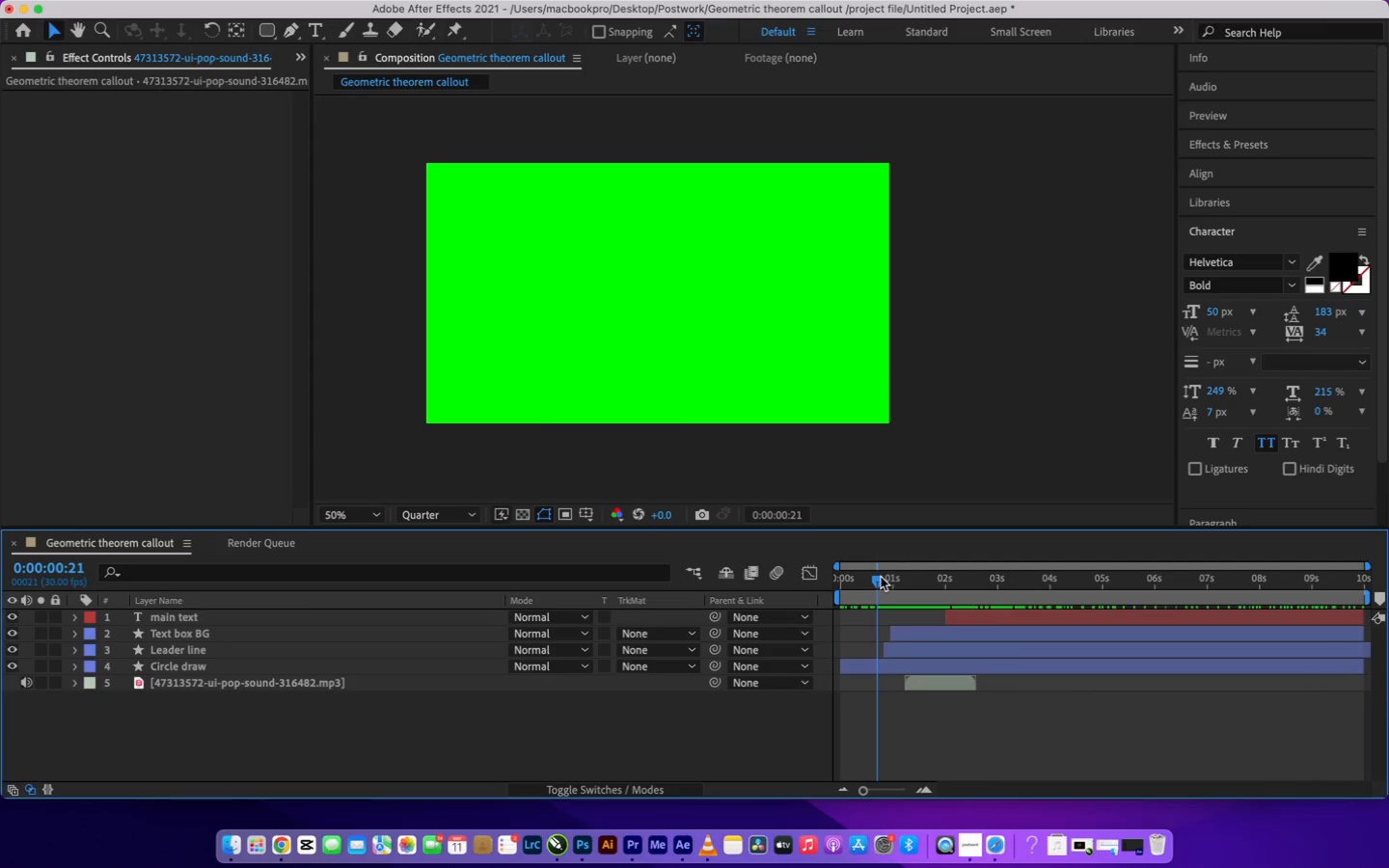 
key(Space)
 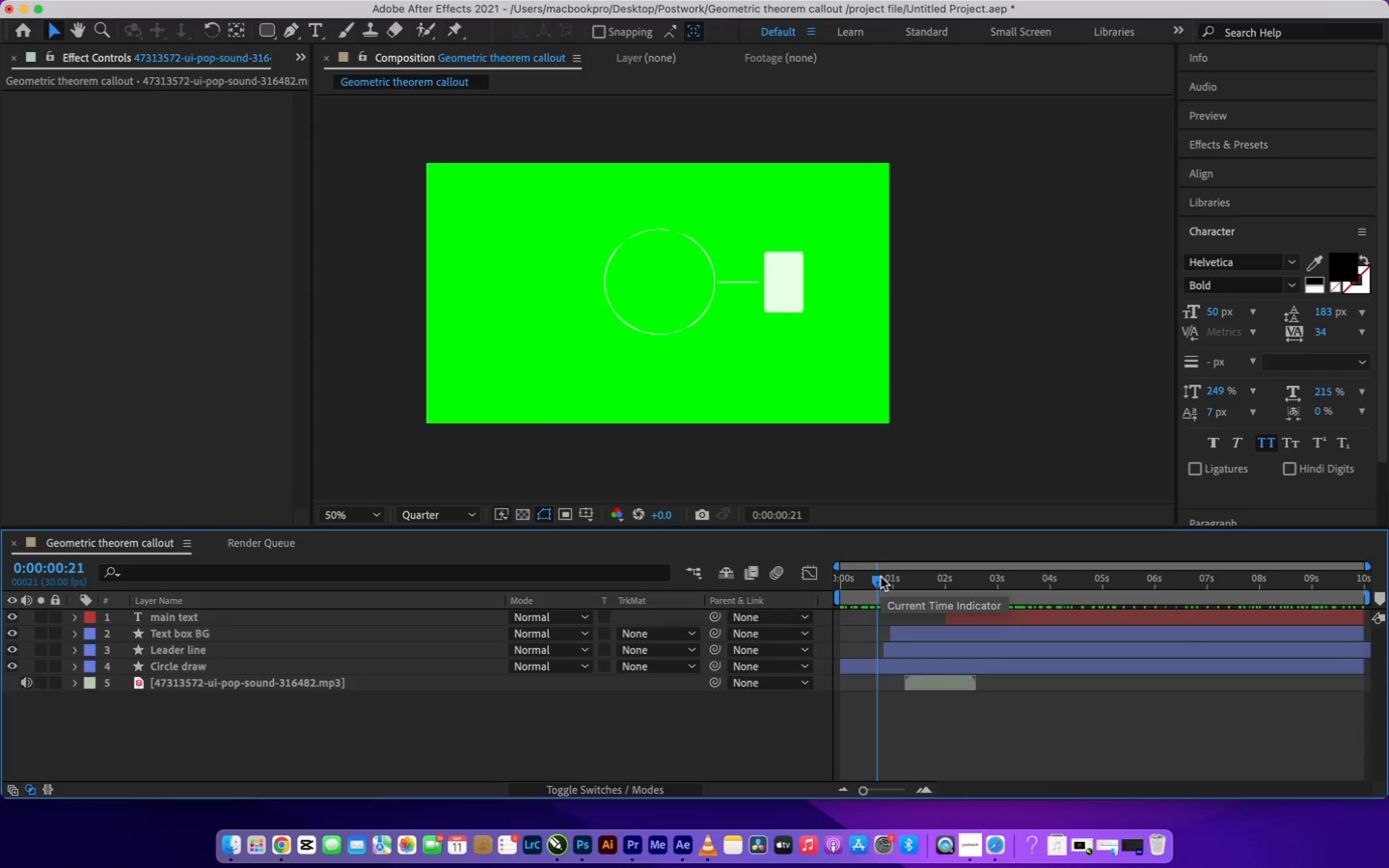 
wait(6.4)
 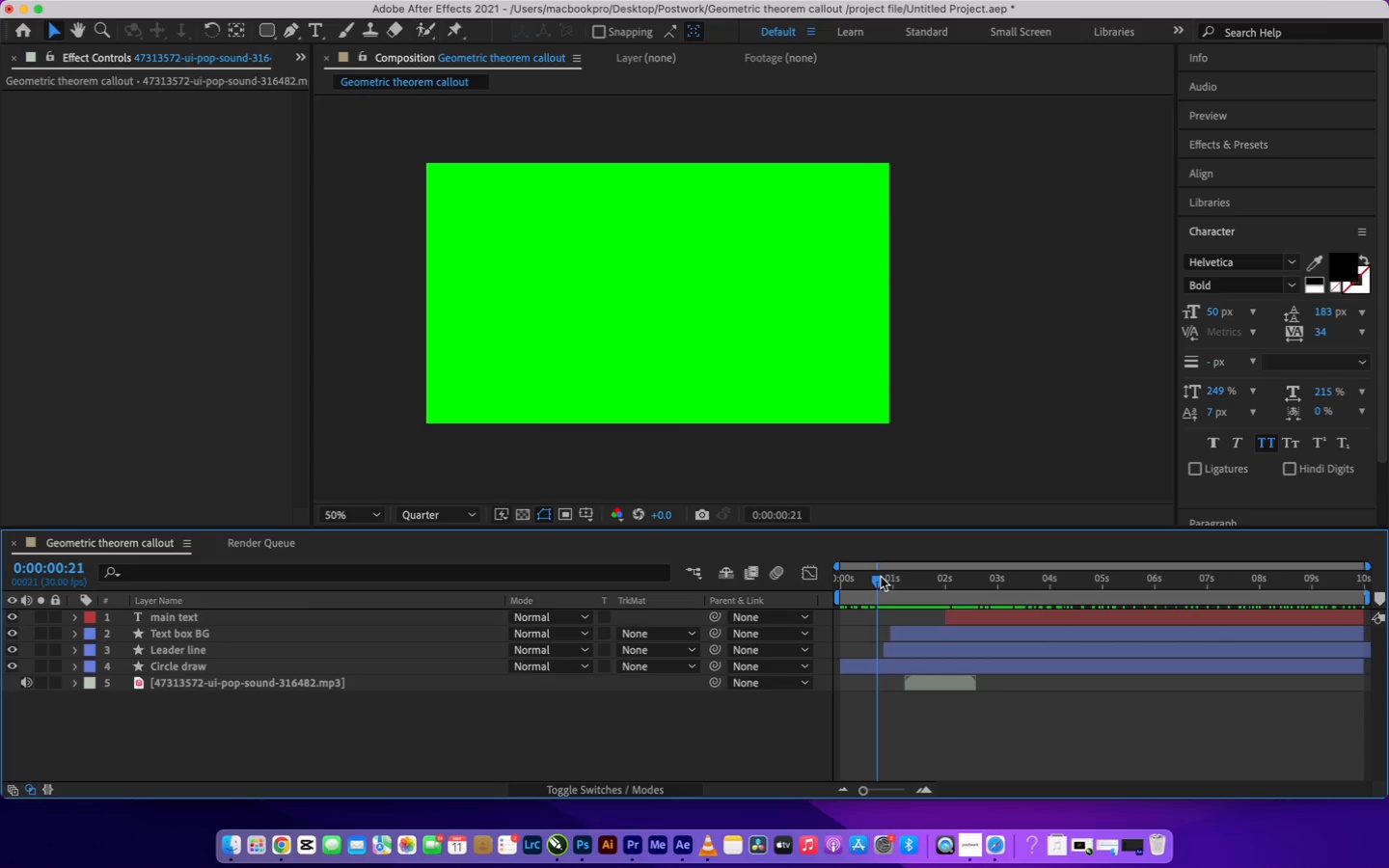 
hold_key(key=Space, duration=0.55)
 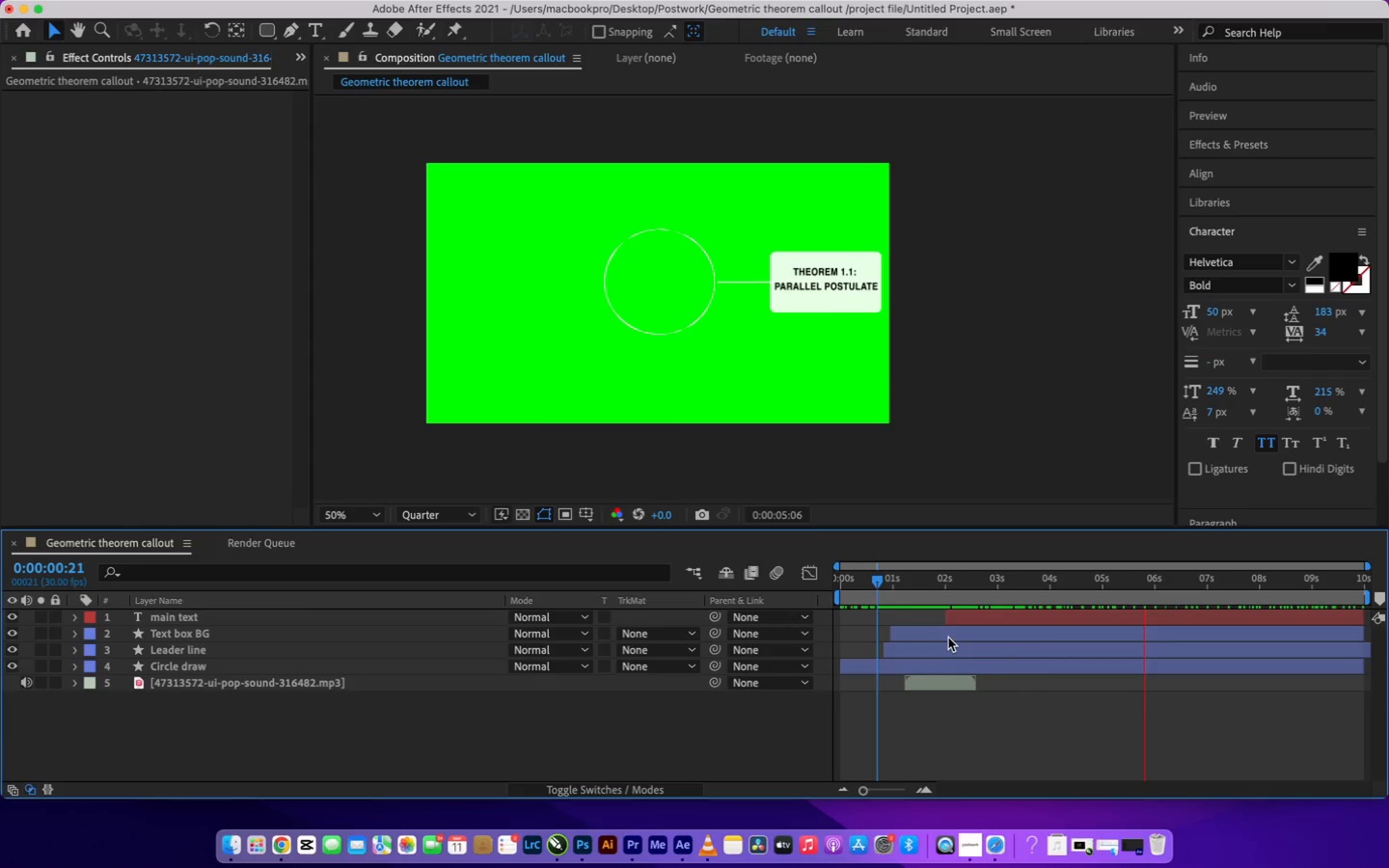 
key(Space)
 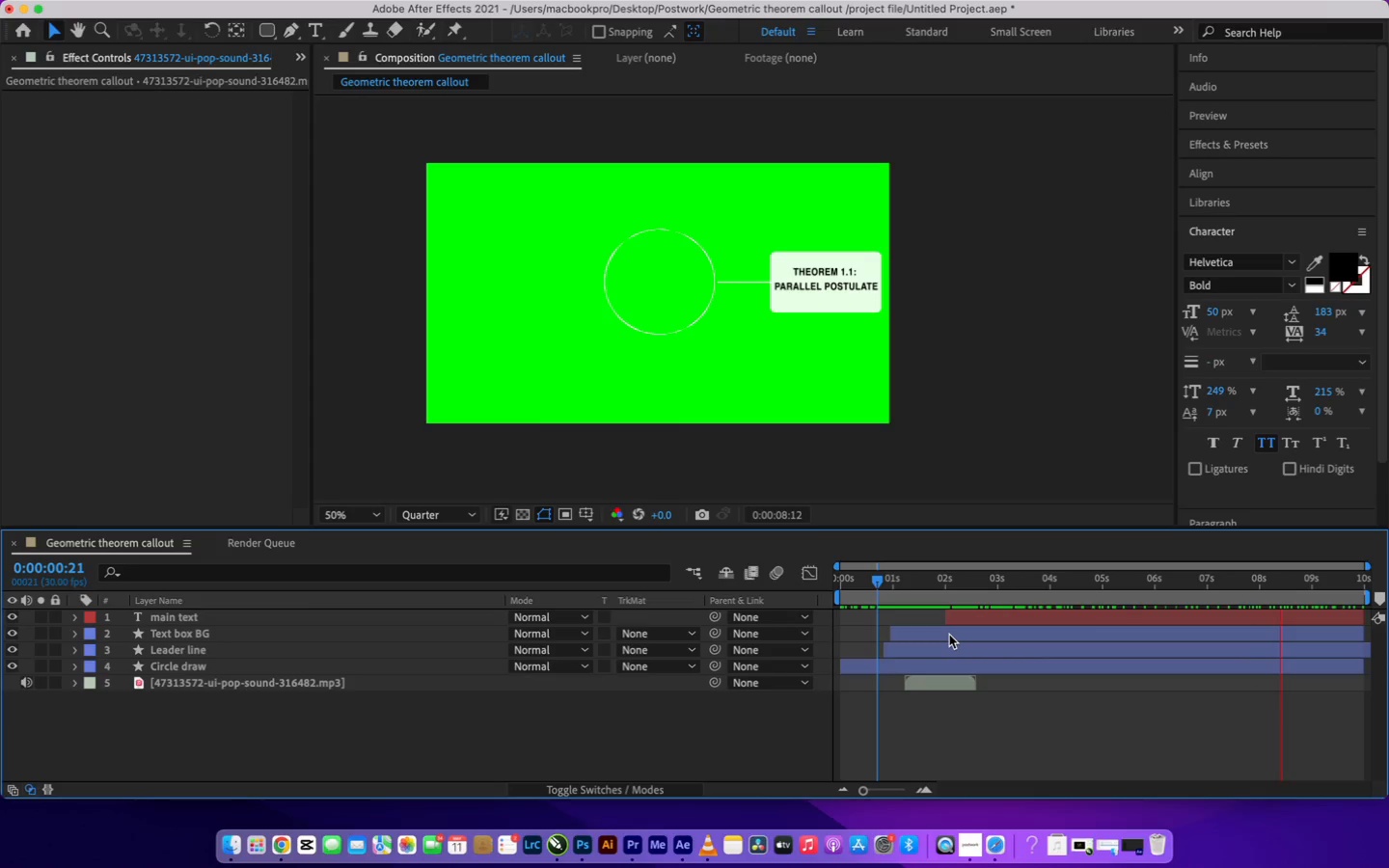 
key(Space)
 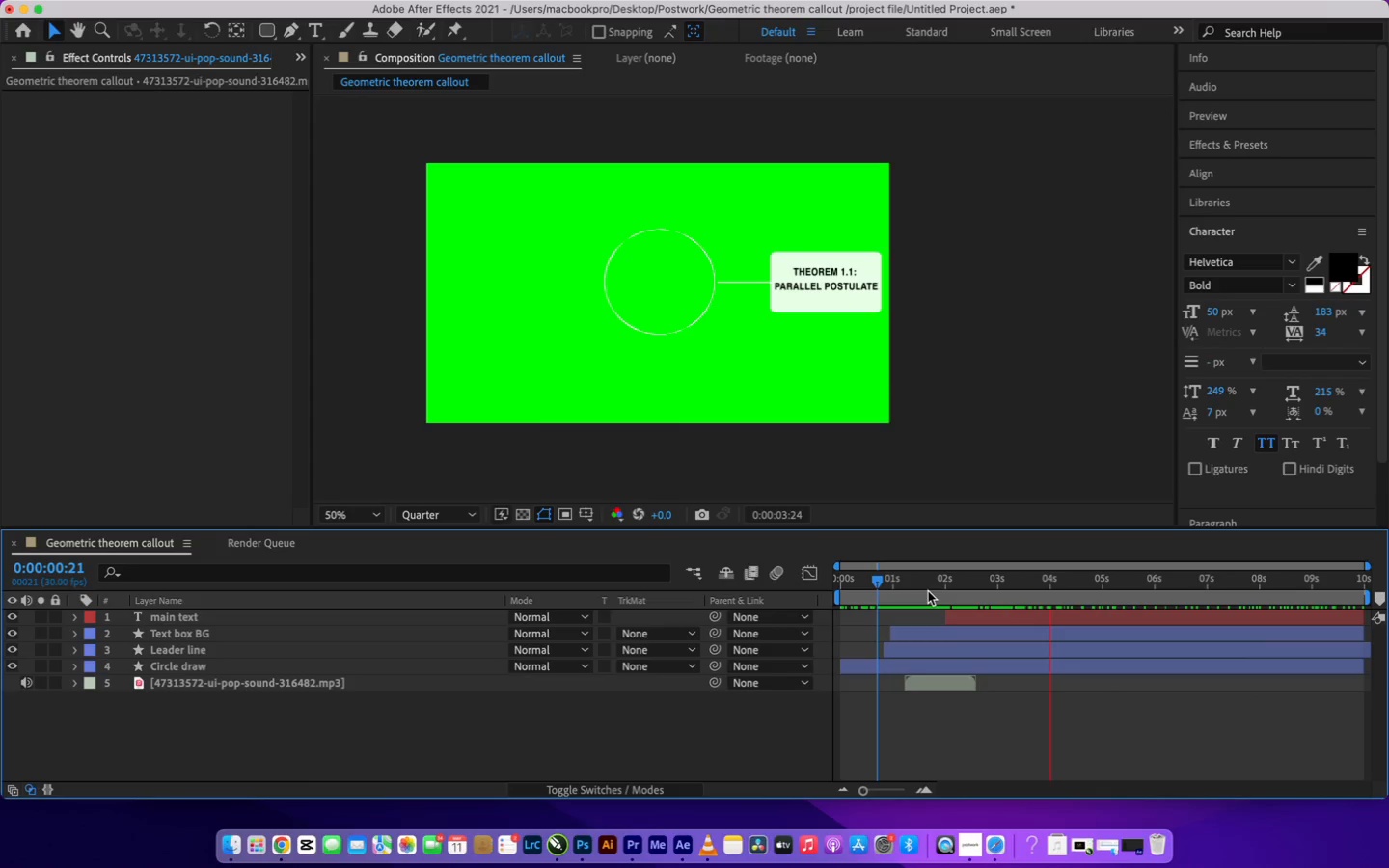 
wait(6.12)
 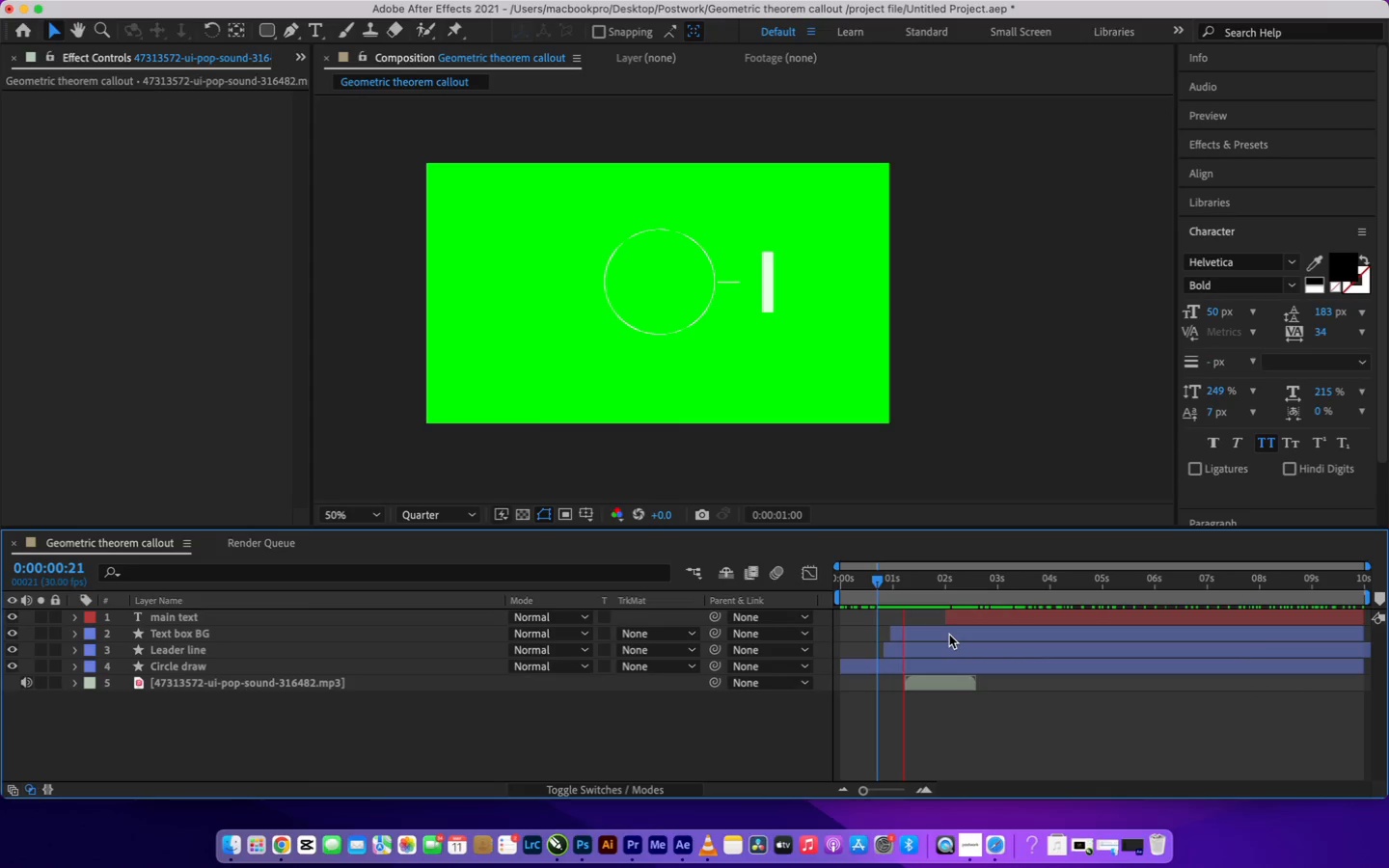 
triple_click([920, 583])
 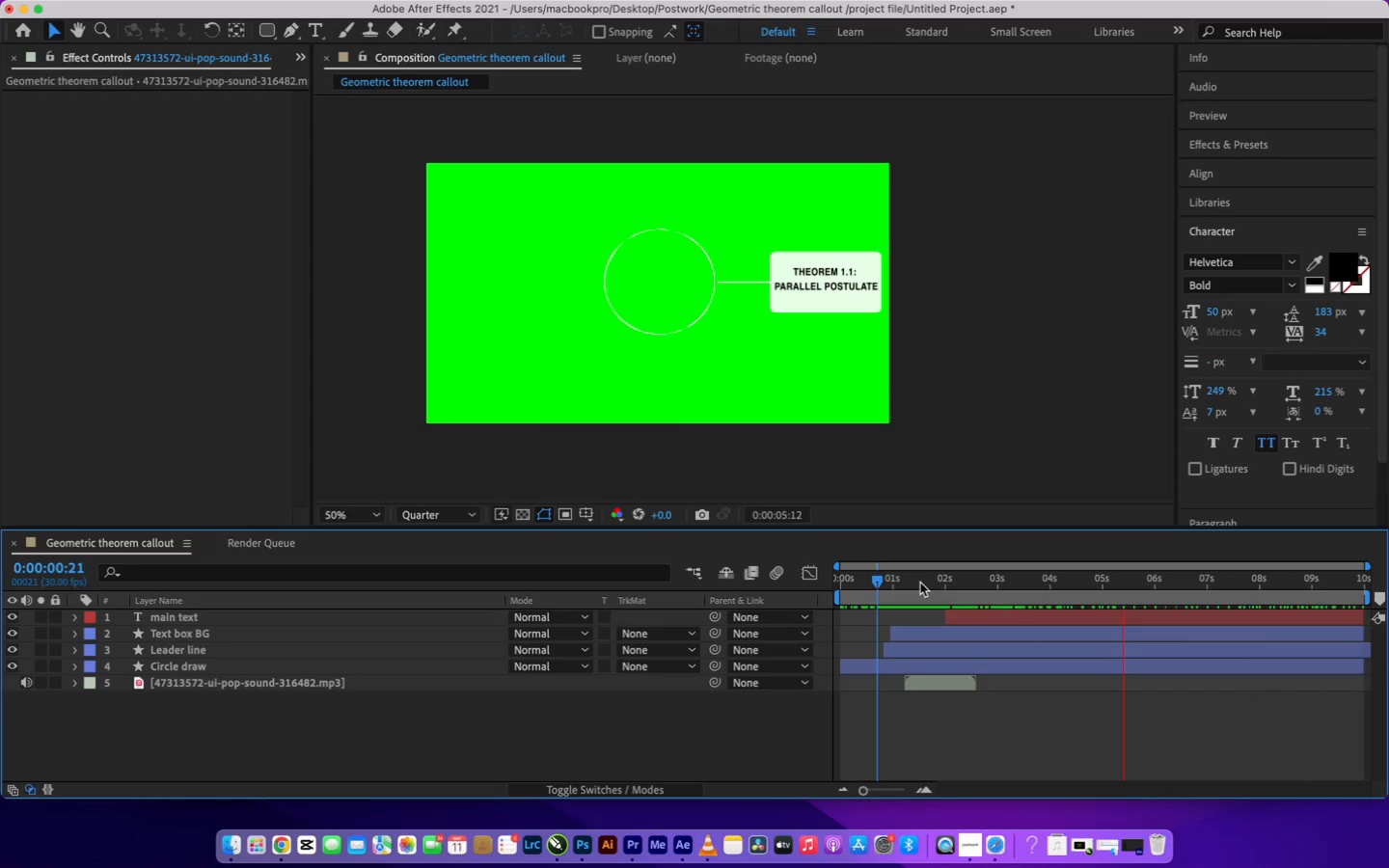 
triple_click([920, 583])
 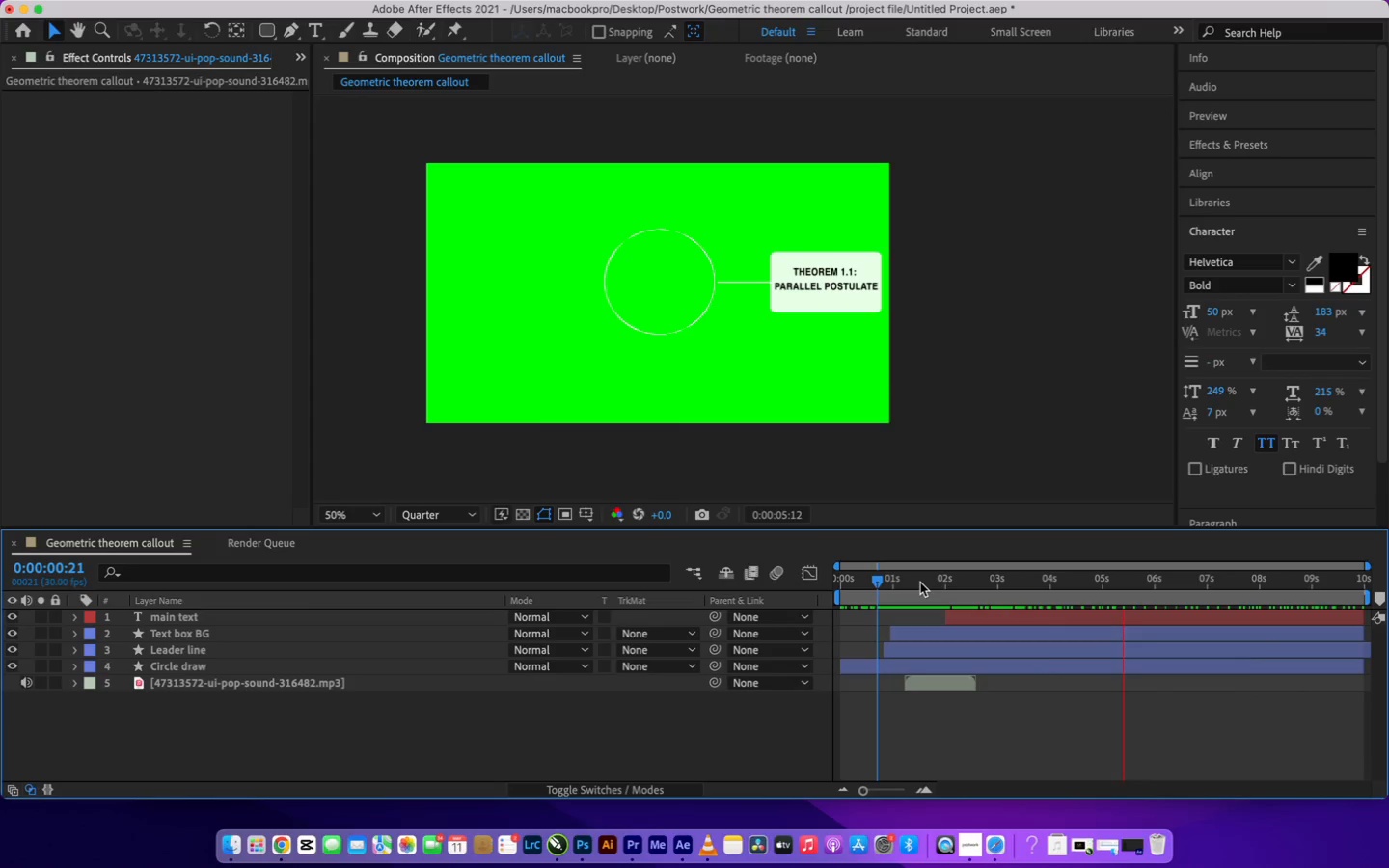 
triple_click([920, 583])
 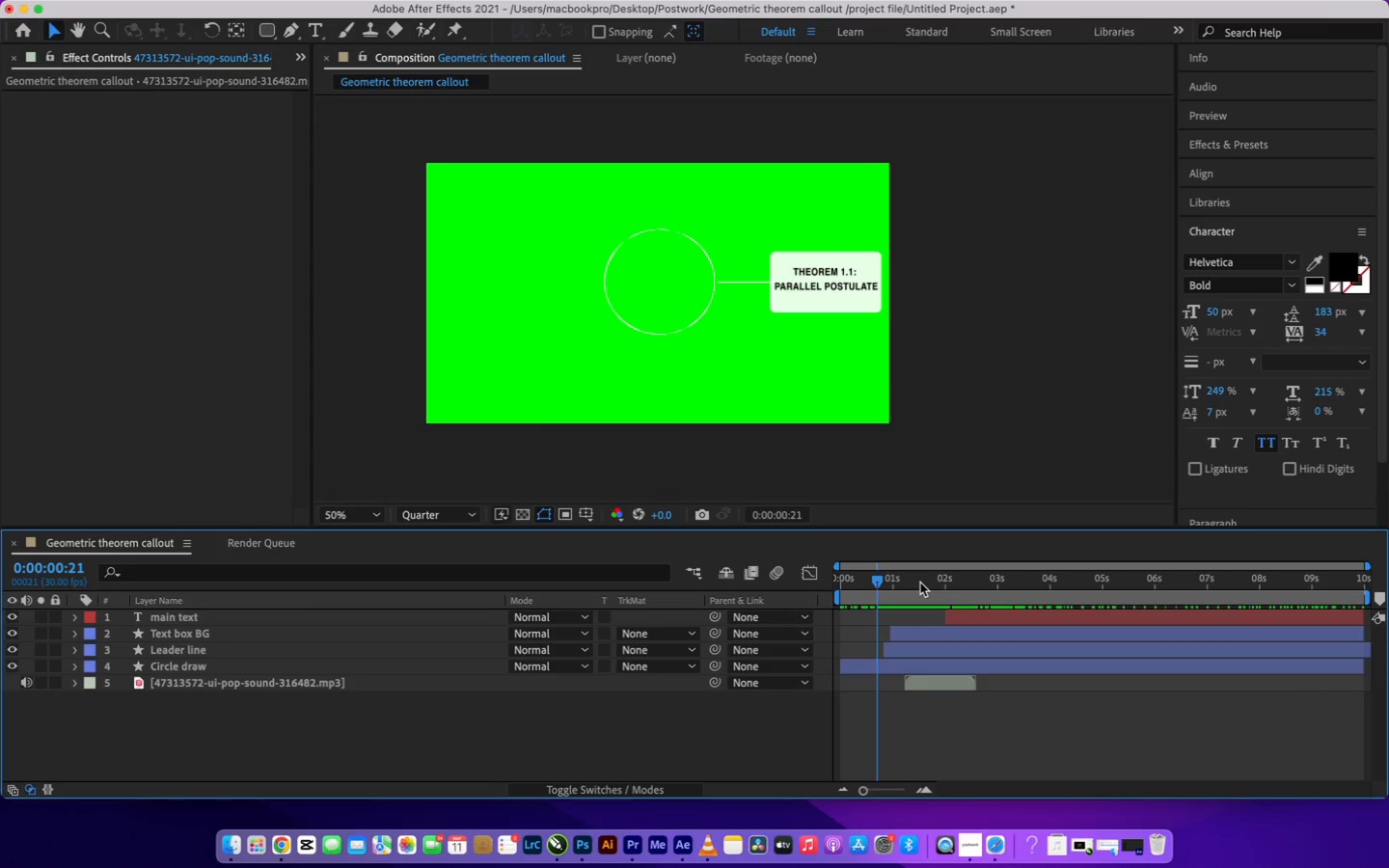 
triple_click([920, 583])
 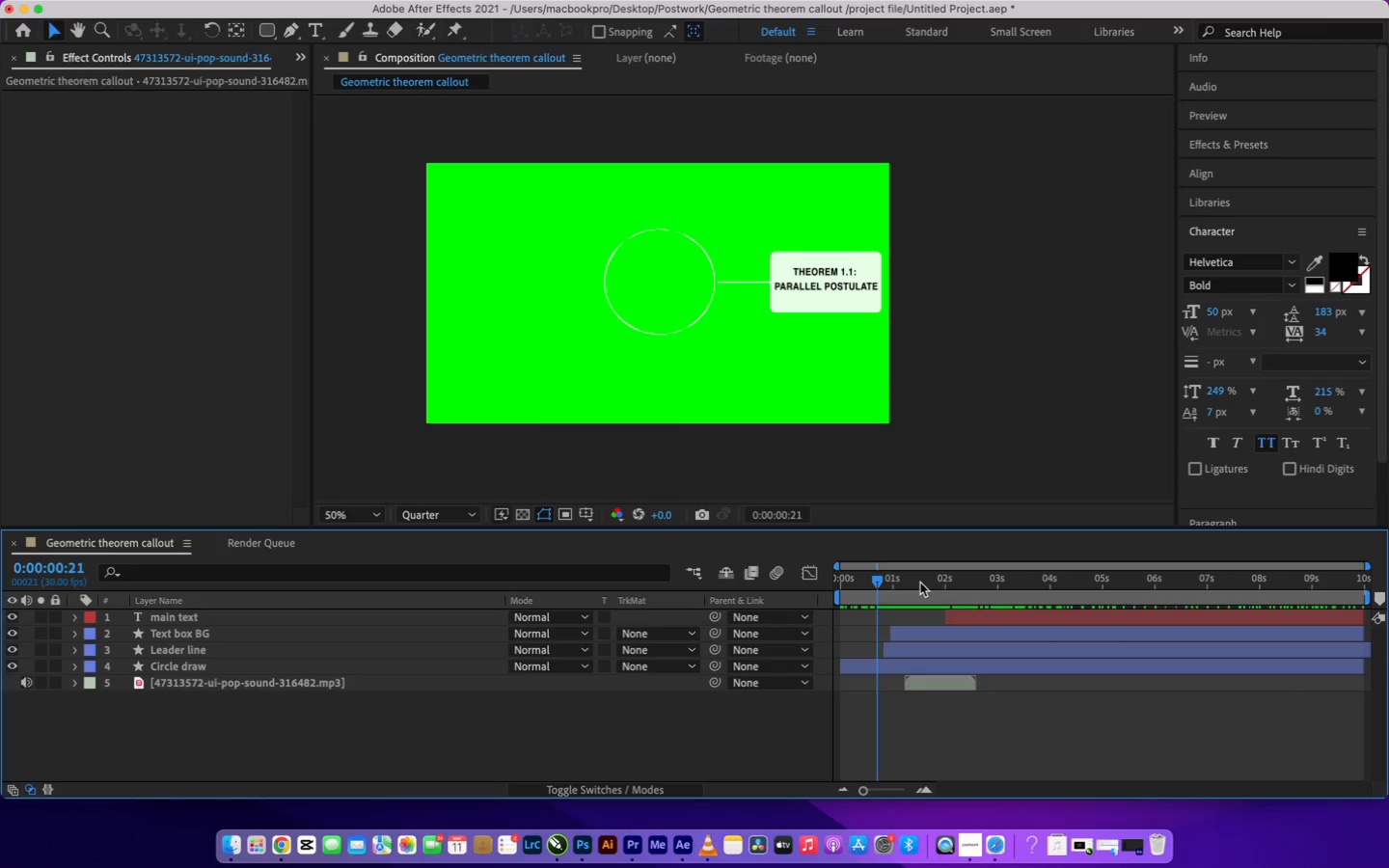 
triple_click([920, 583])
 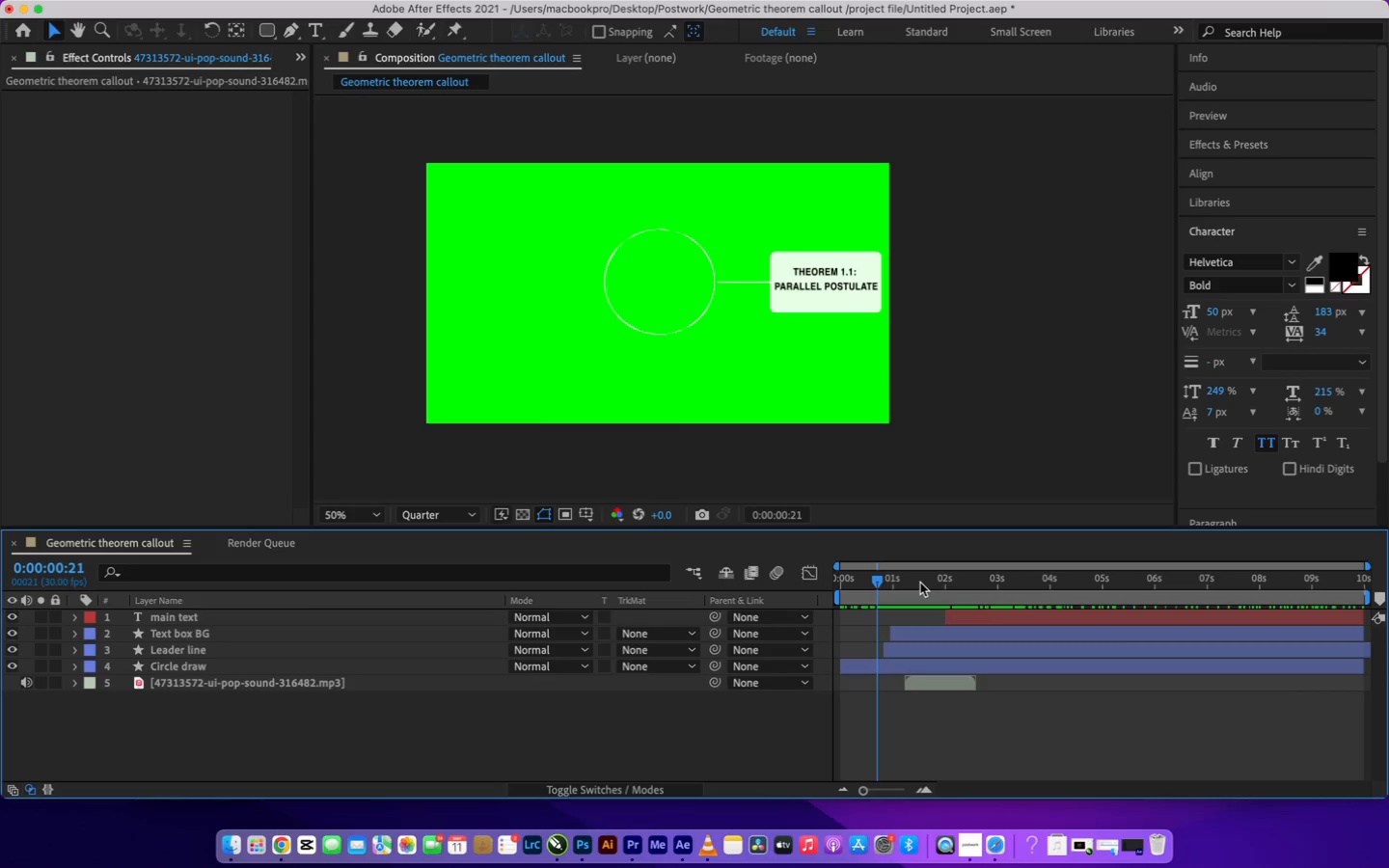 
triple_click([920, 583])
 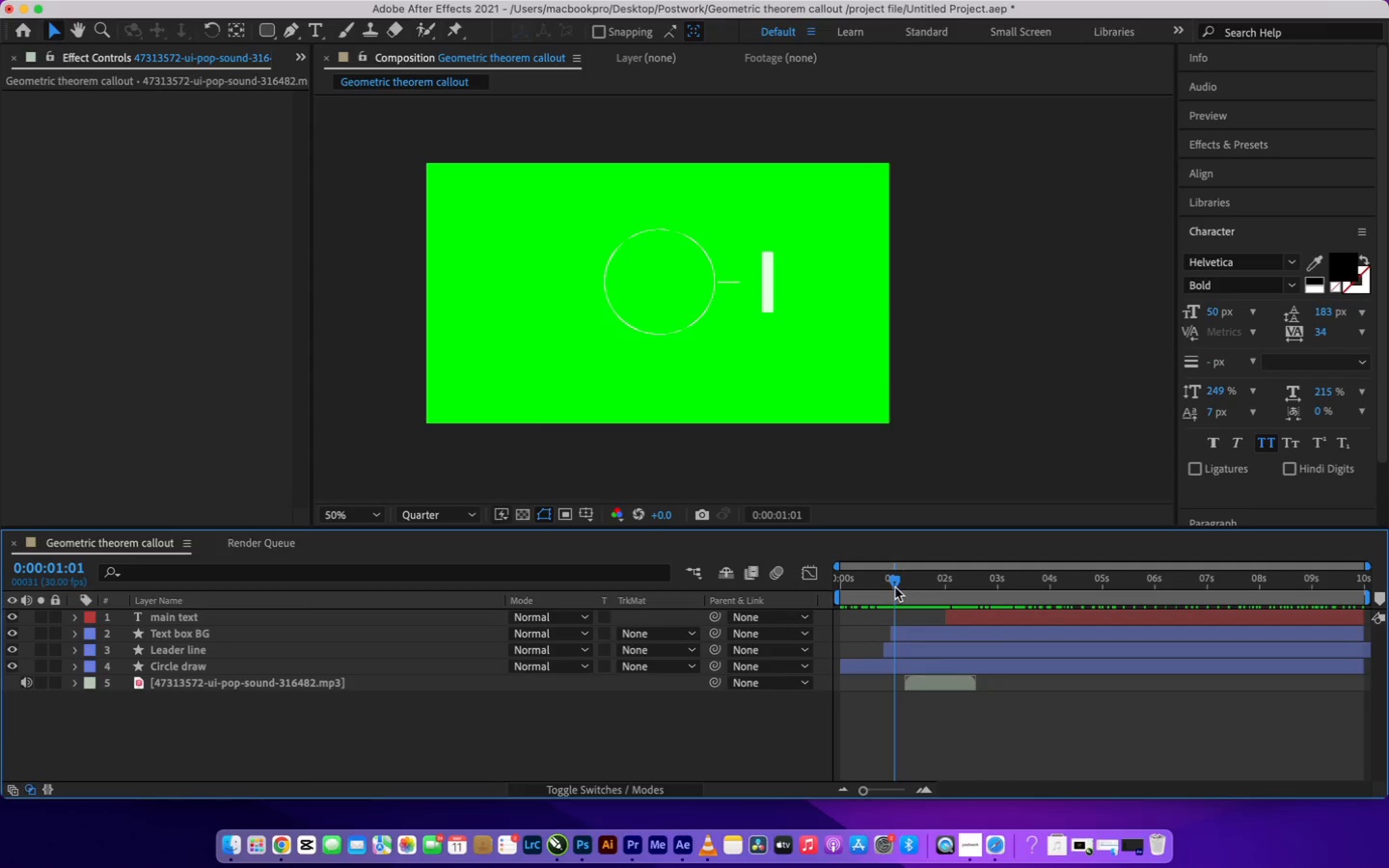 
wait(10.81)
 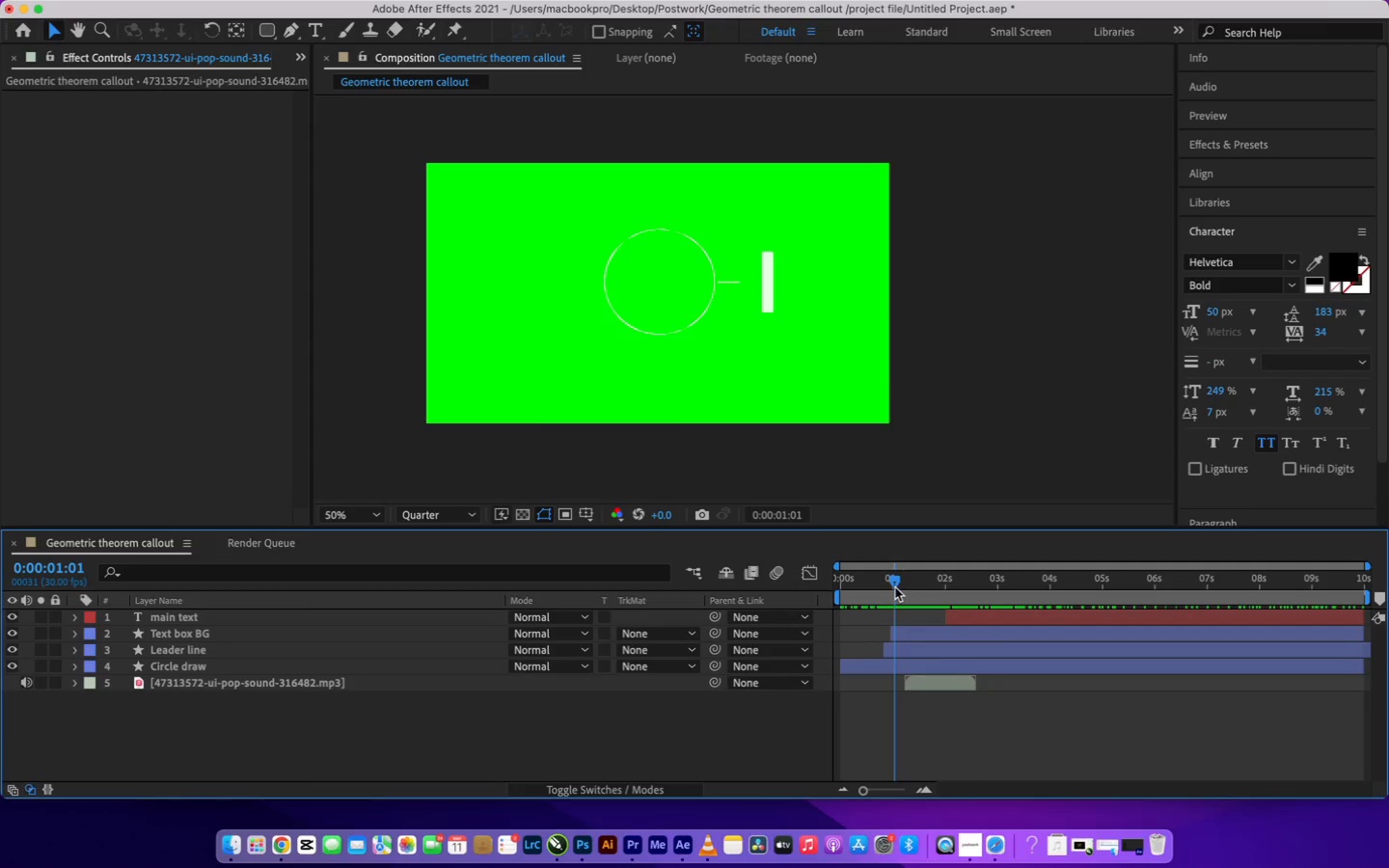 
left_click_drag(start_coordinate=[932, 681], to_coordinate=[948, 679])
 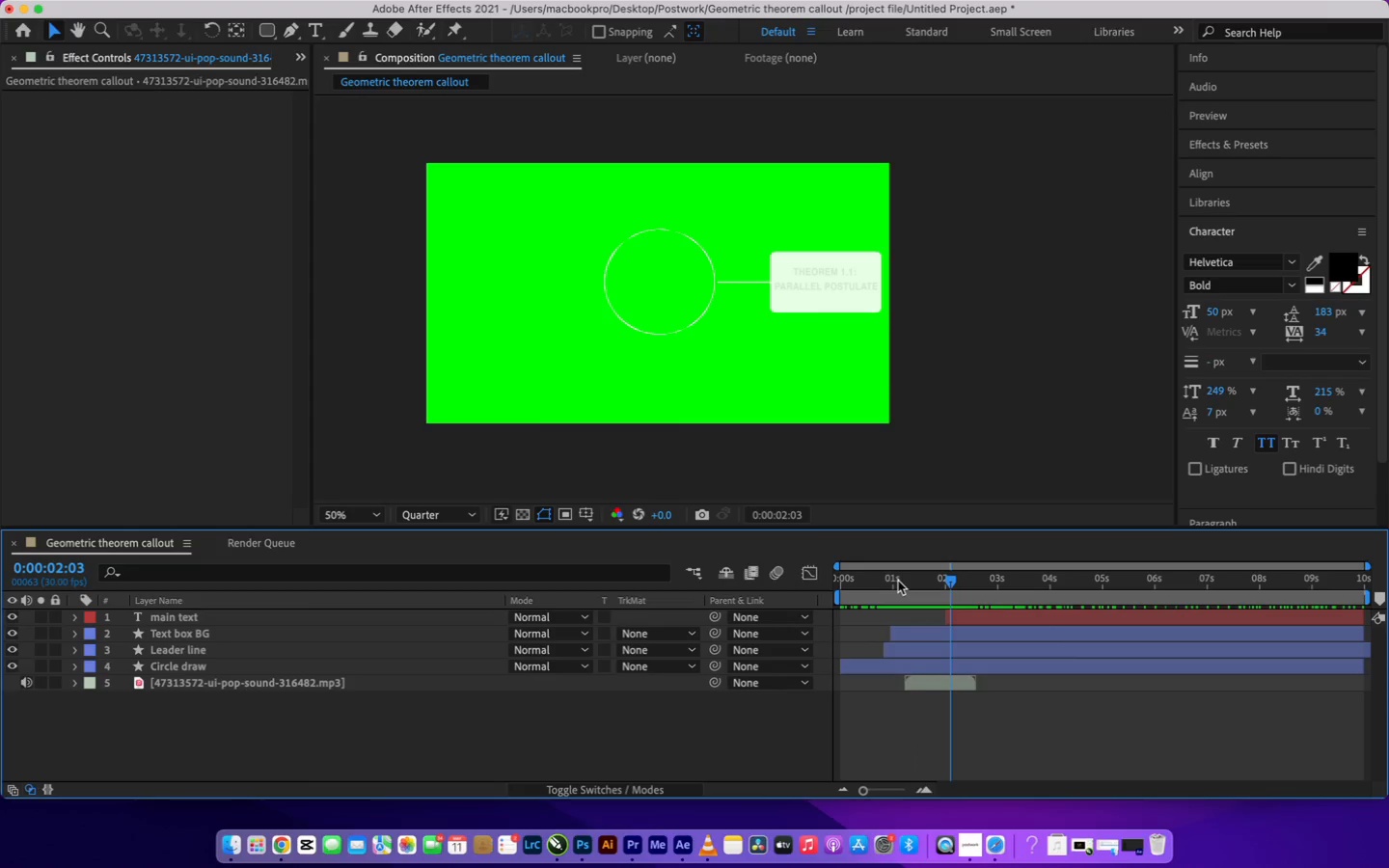 
left_click([898, 581])
 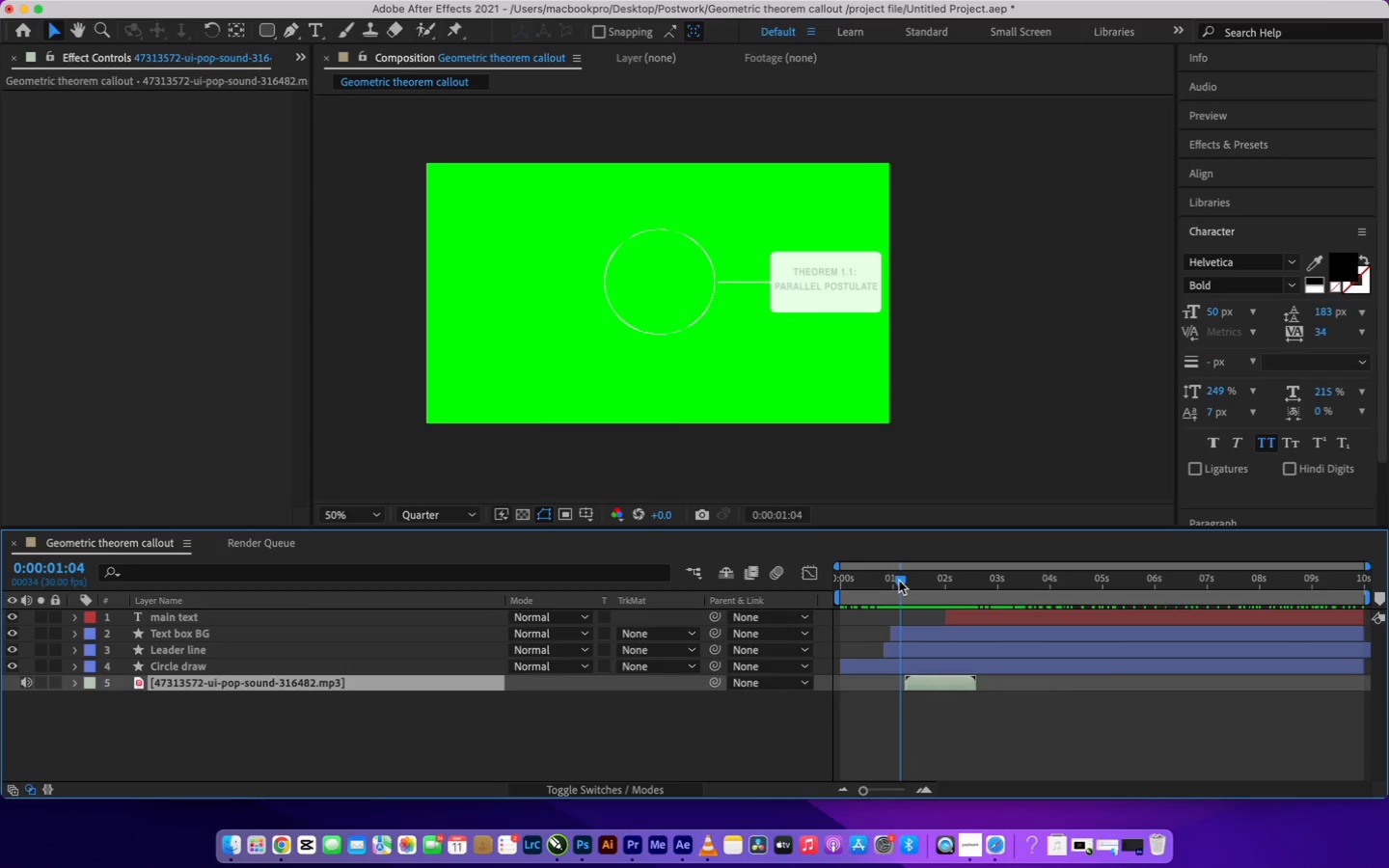 
left_click_drag(start_coordinate=[899, 581], to_coordinate=[908, 583])
 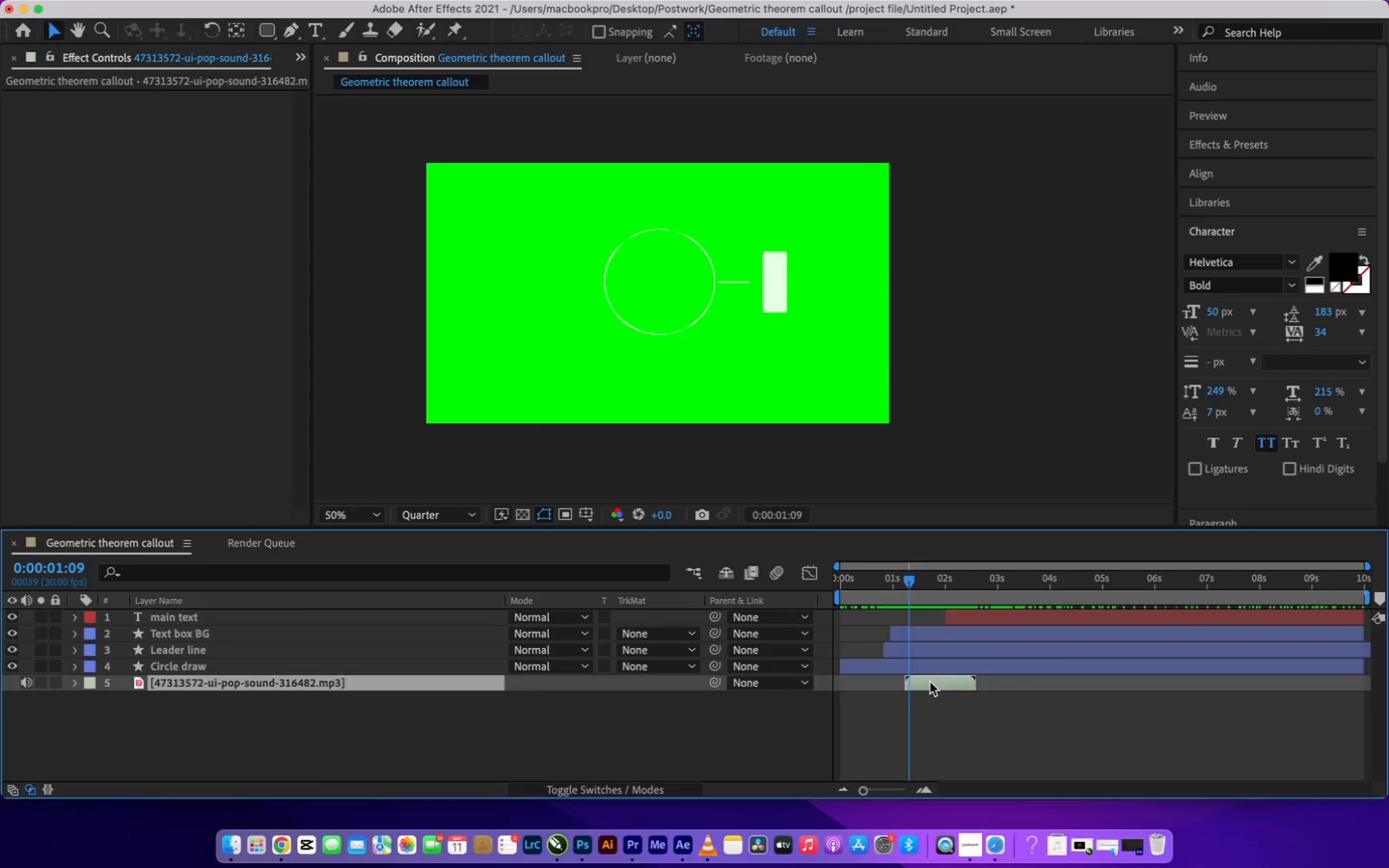 
left_click_drag(start_coordinate=[930, 682], to_coordinate=[936, 682])
 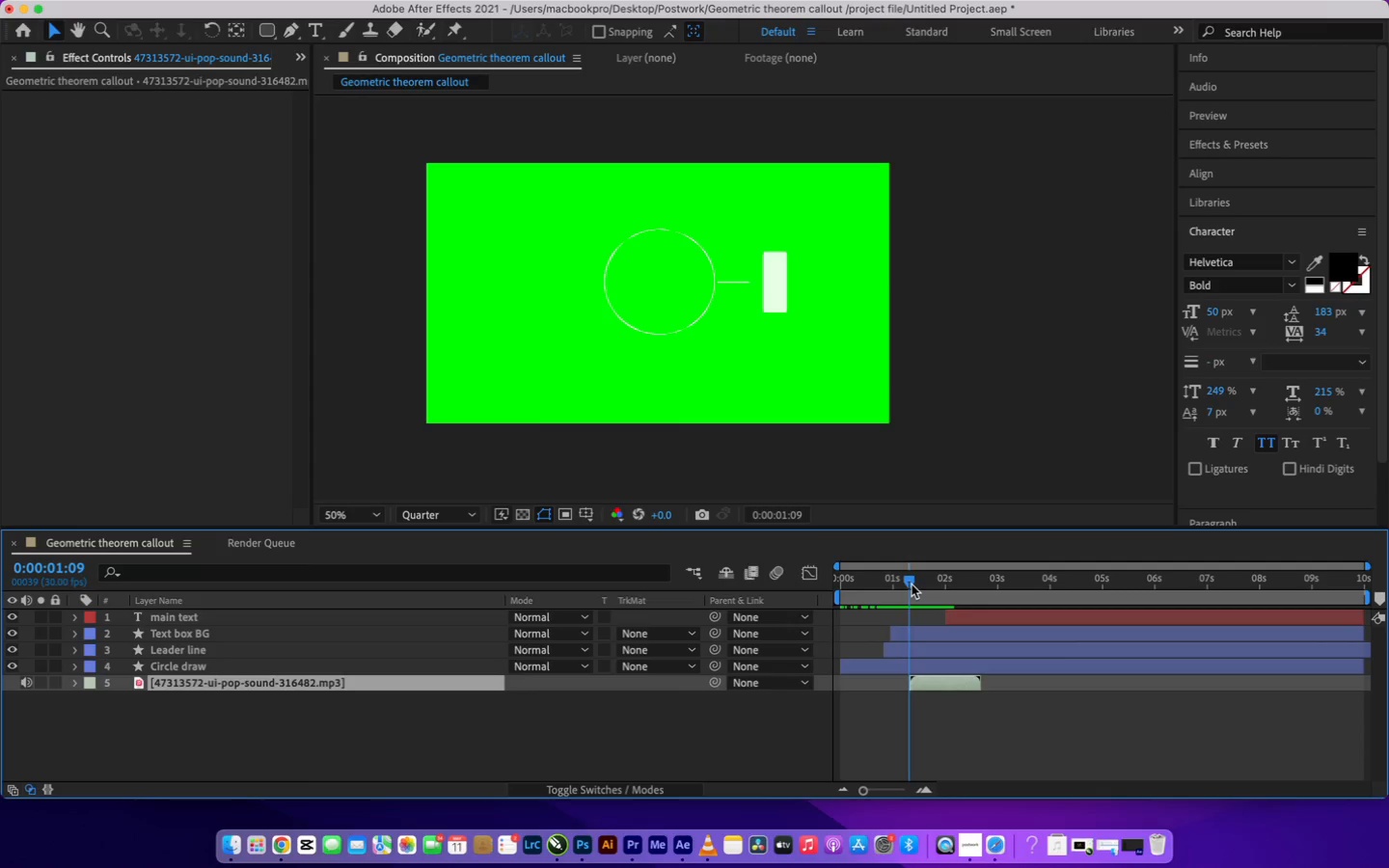 
left_click_drag(start_coordinate=[912, 584], to_coordinate=[827, 600])
 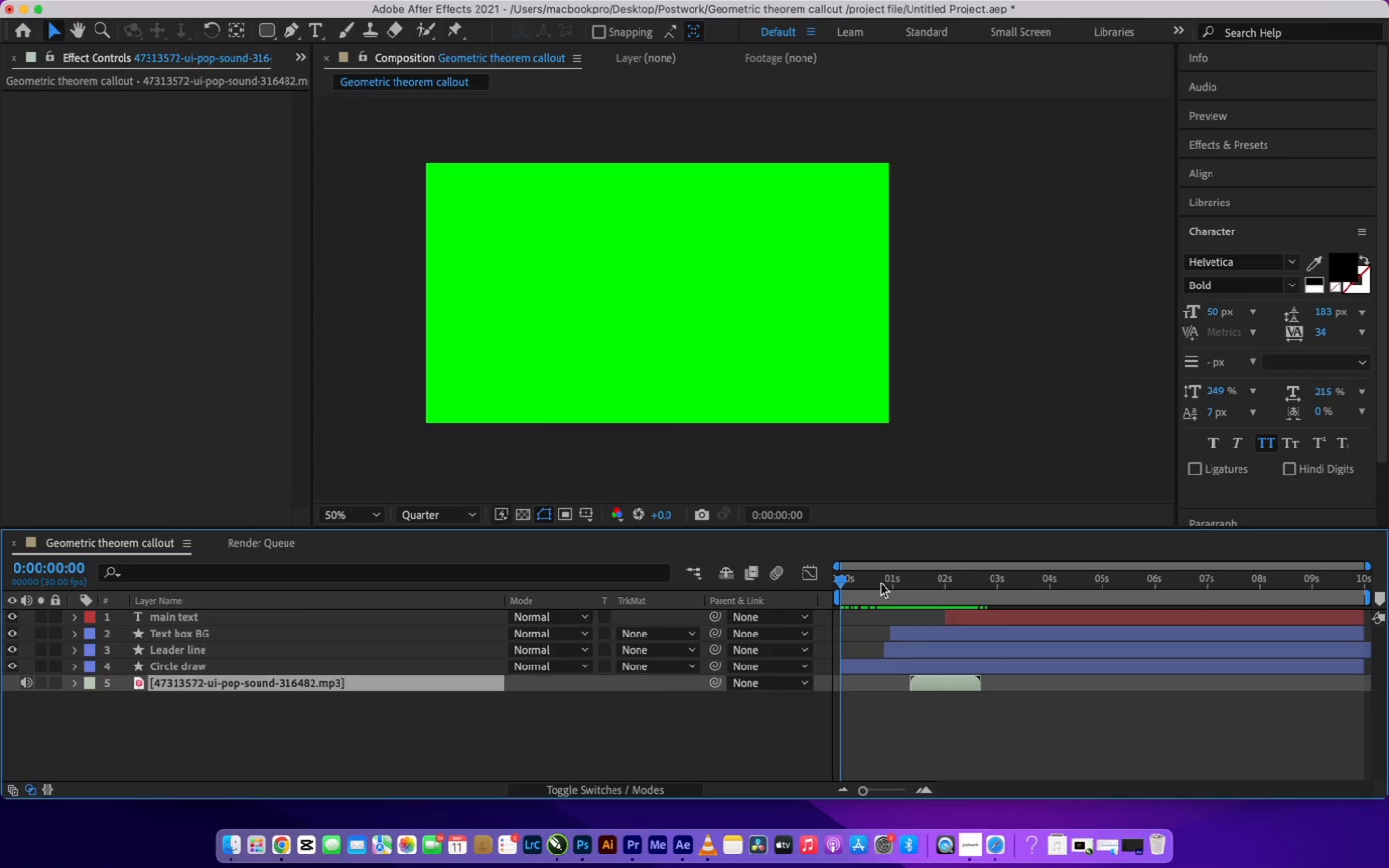 
key(Space)
 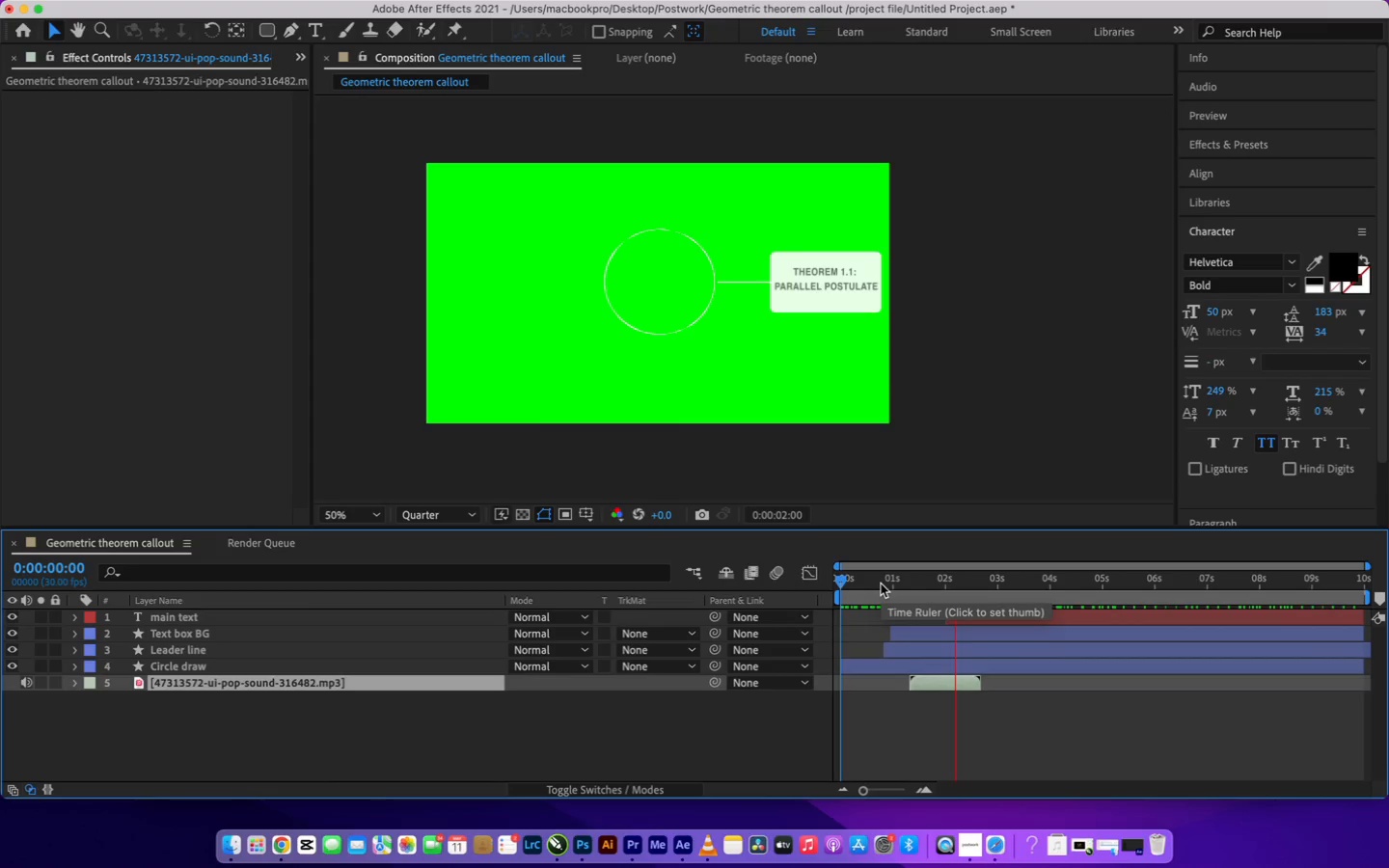 
wait(10.7)
 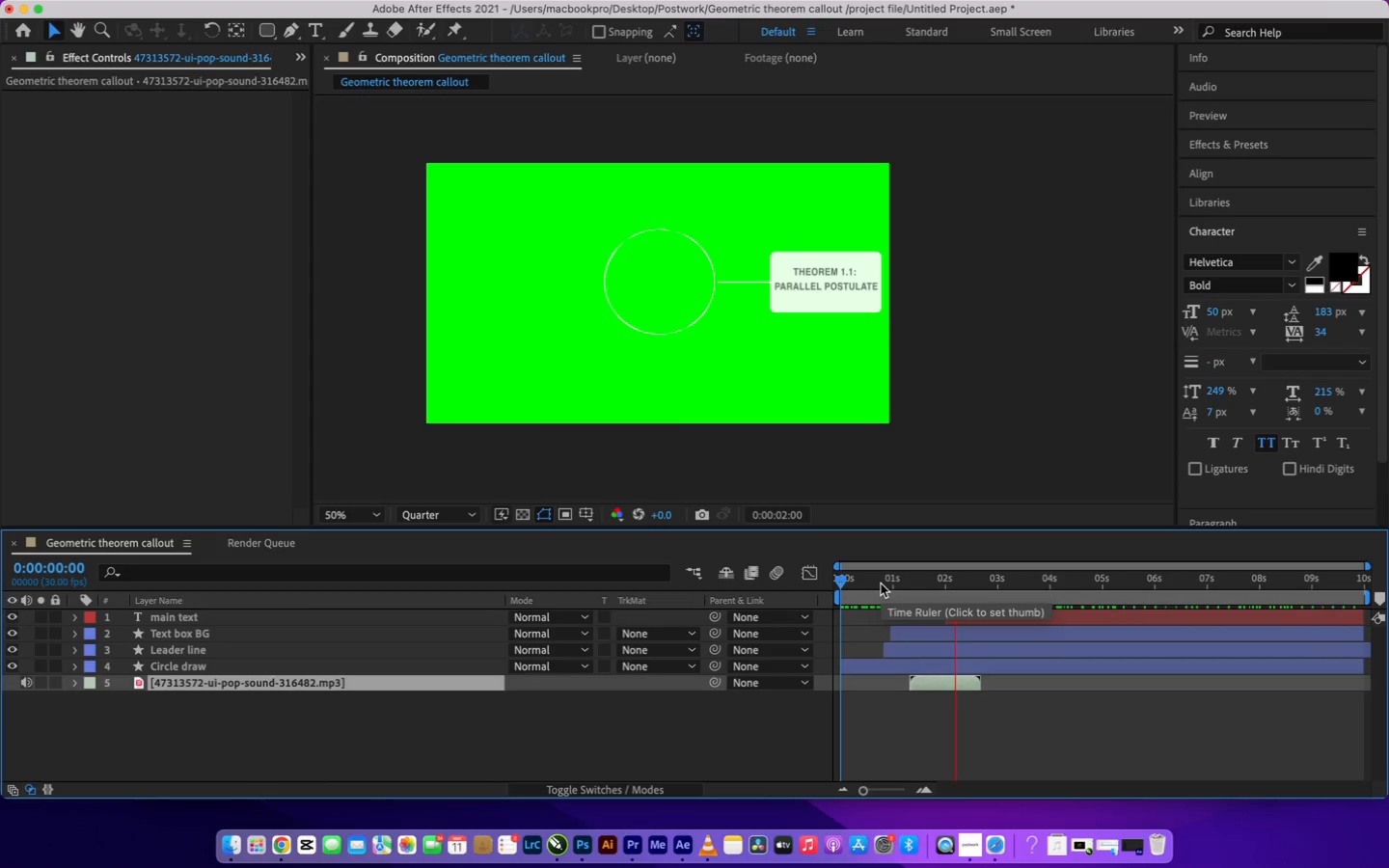 
key(Space)
 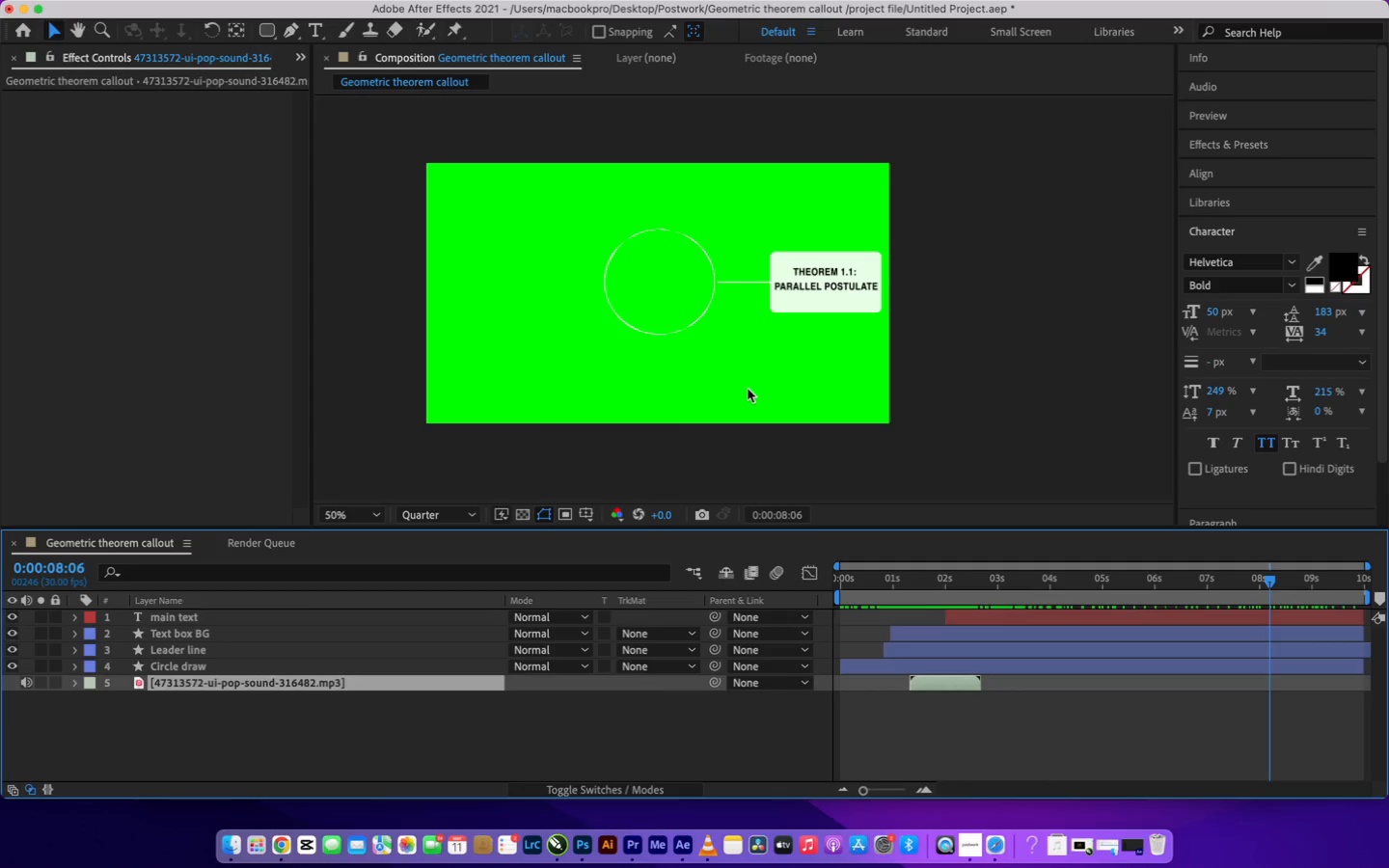 
scroll: coordinate [748, 389], scroll_direction: down, amount: 3.0
 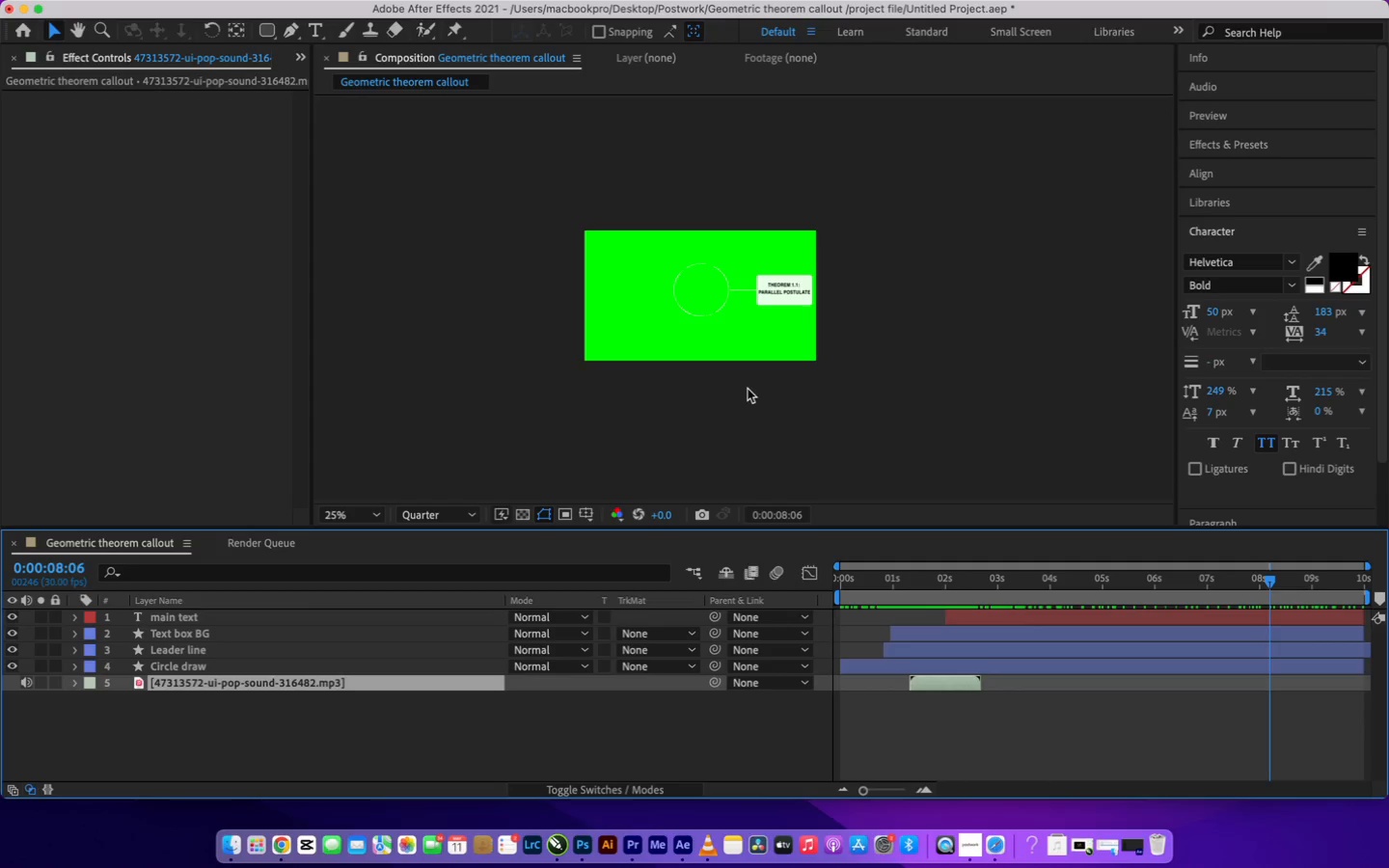 
scroll: coordinate [748, 389], scroll_direction: up, amount: 7.0
 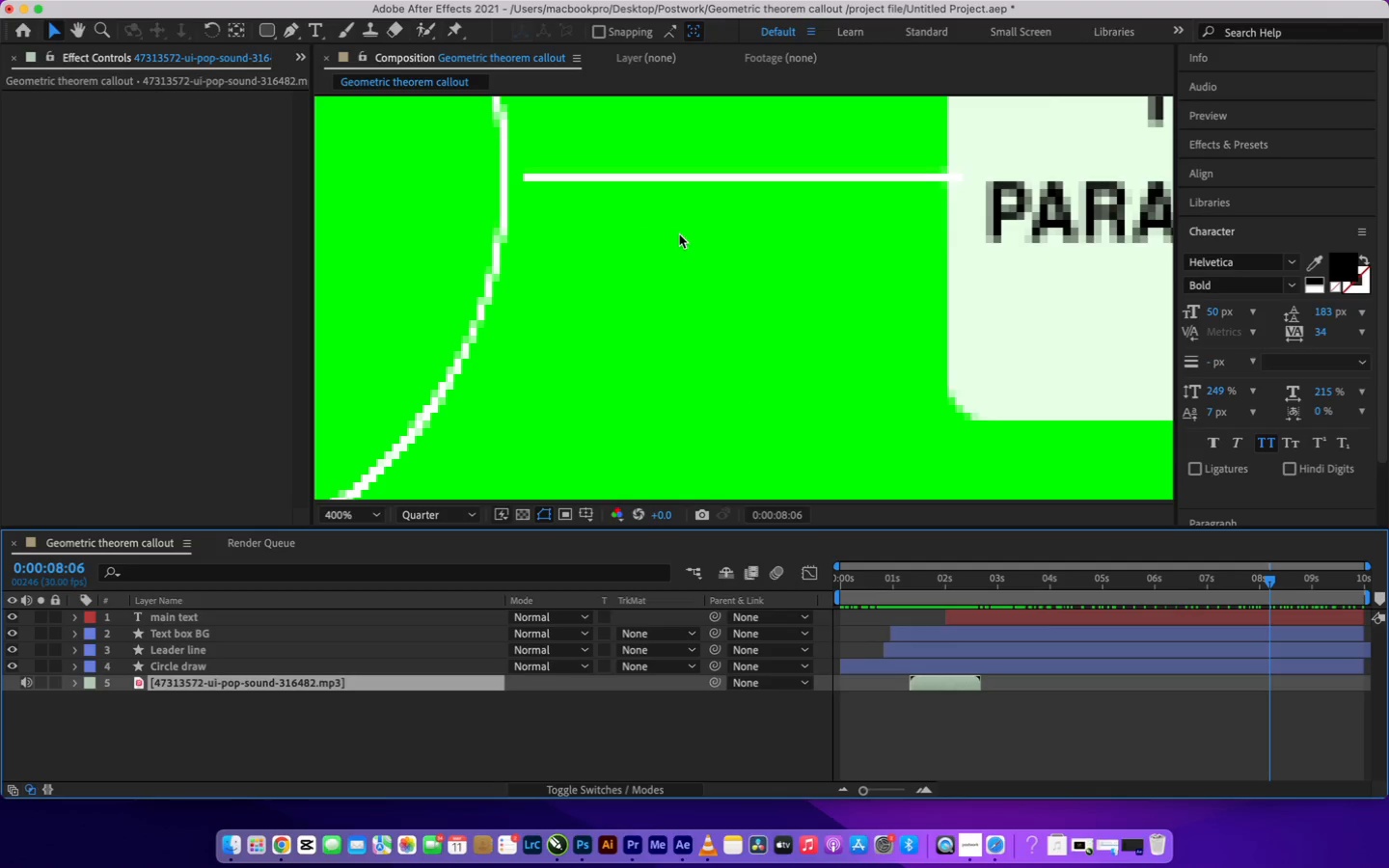 
wait(5.51)
 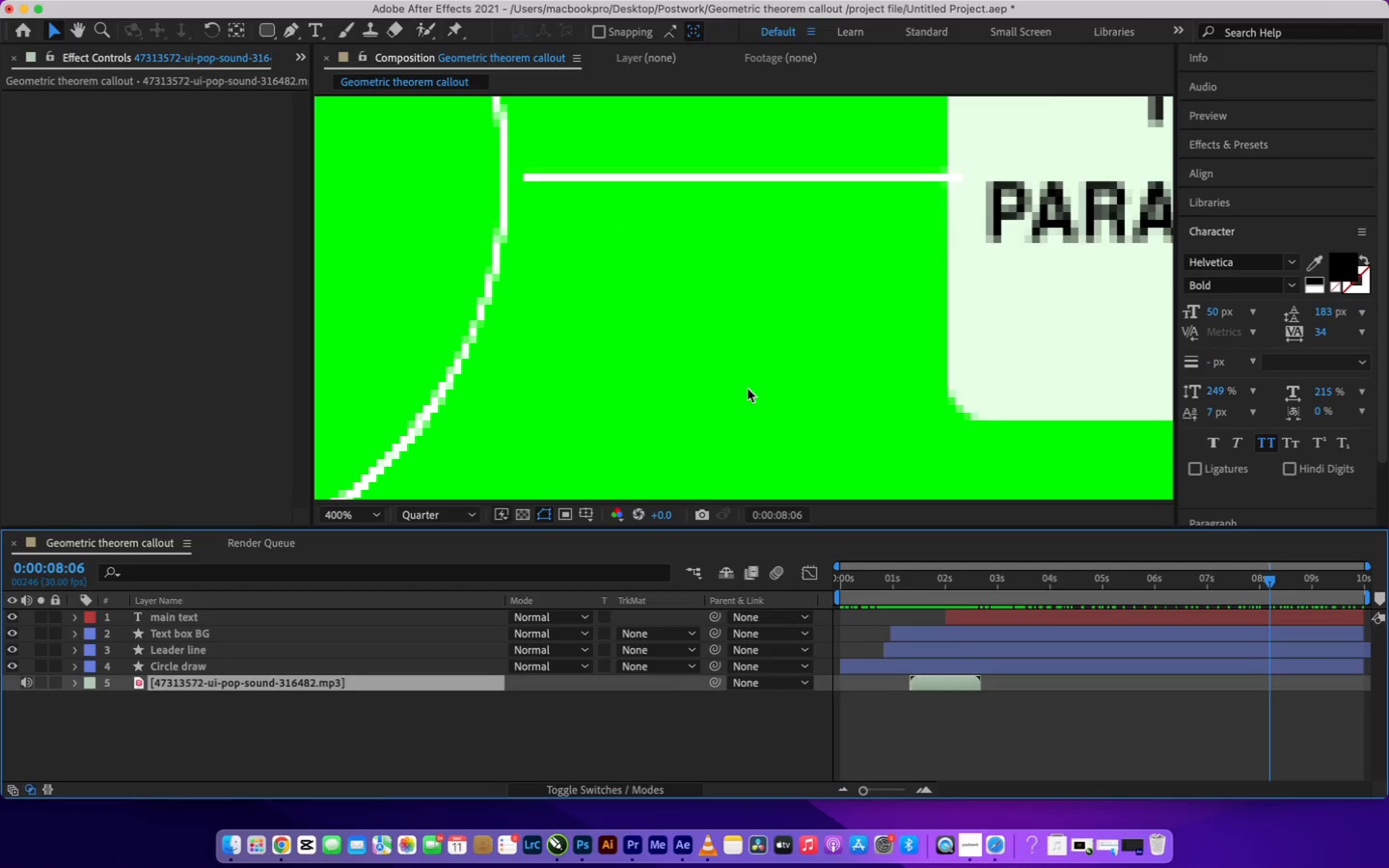 
double_click([694, 176])
 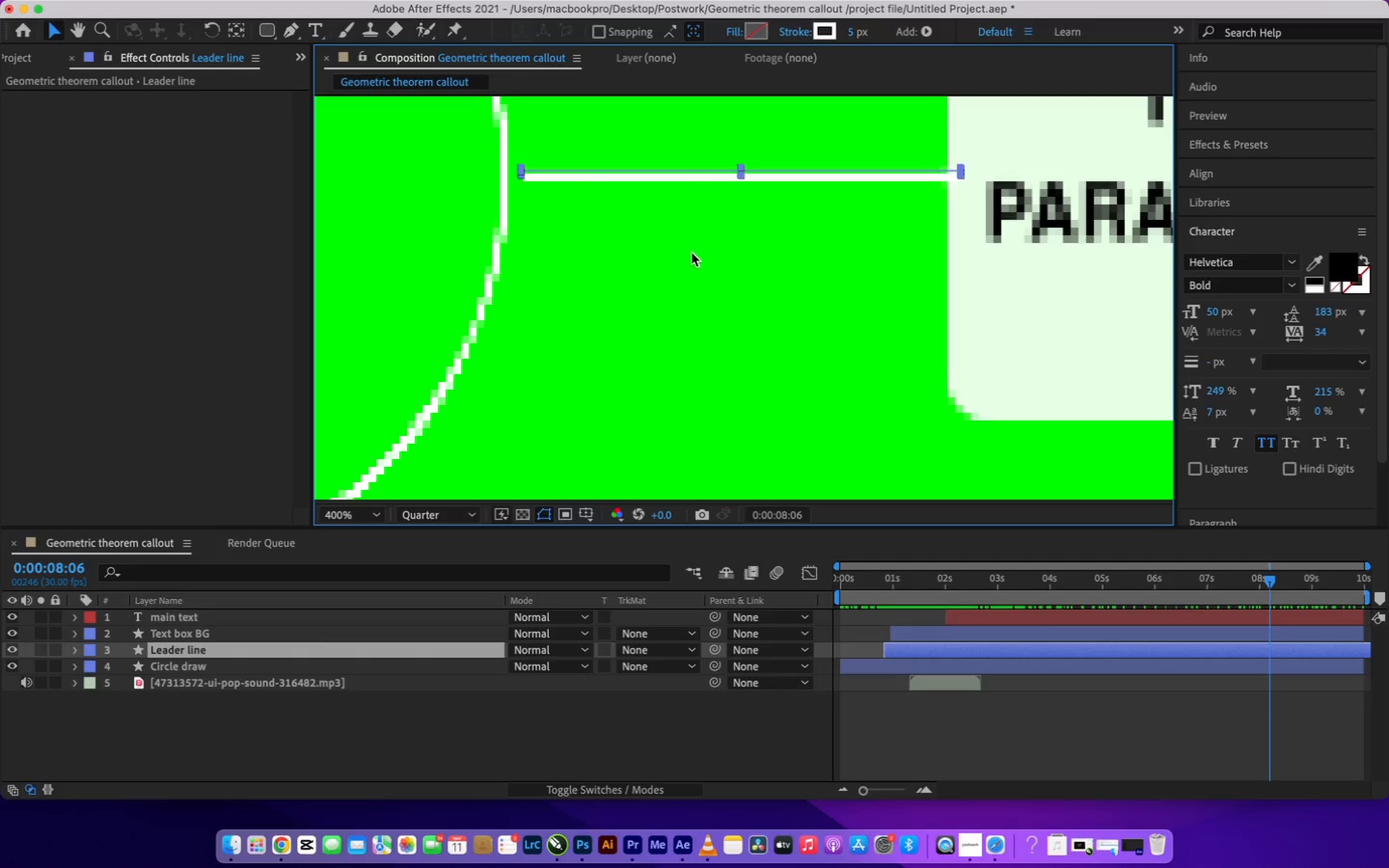 
wait(5.13)
 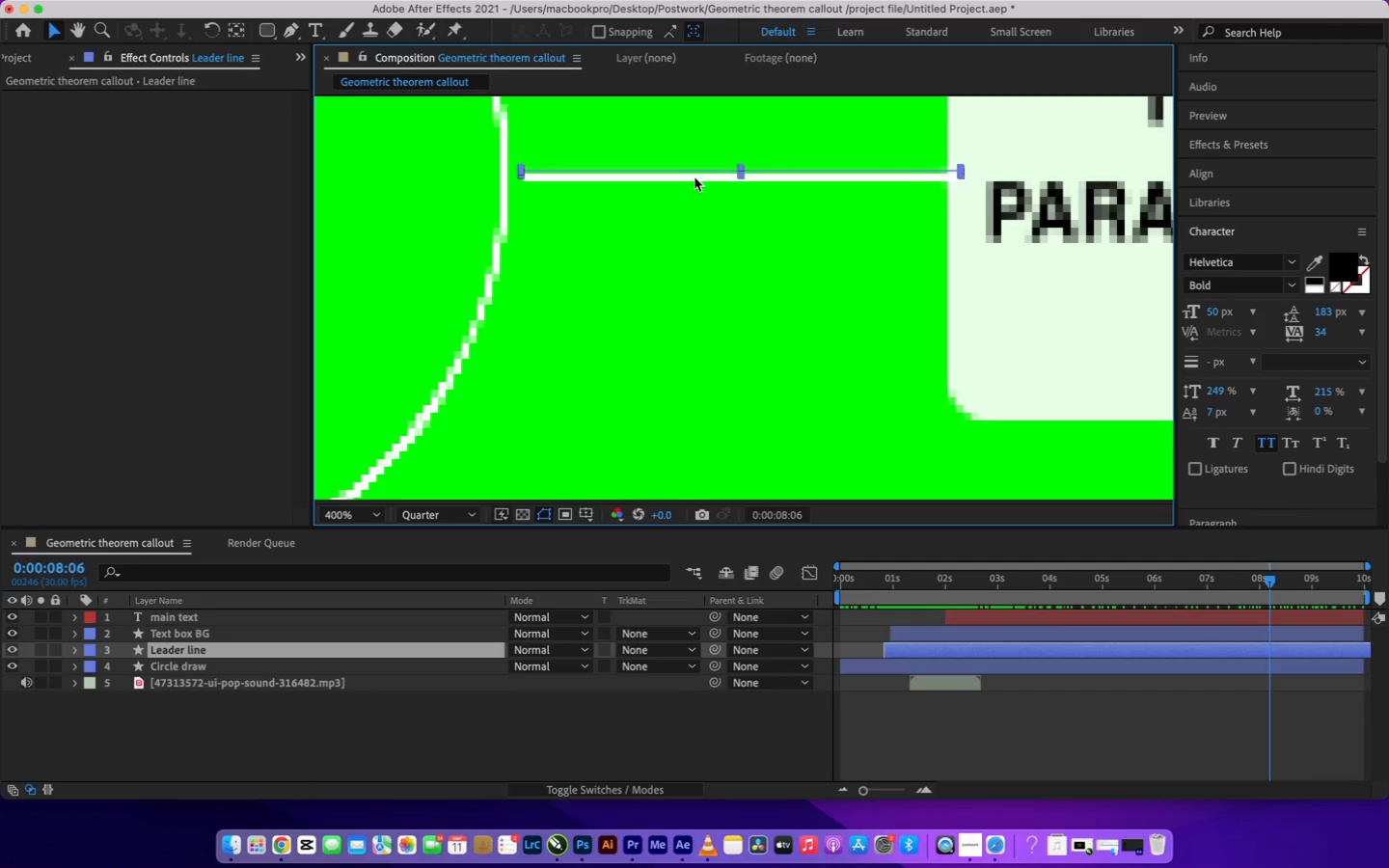 
key(ArrowLeft)
 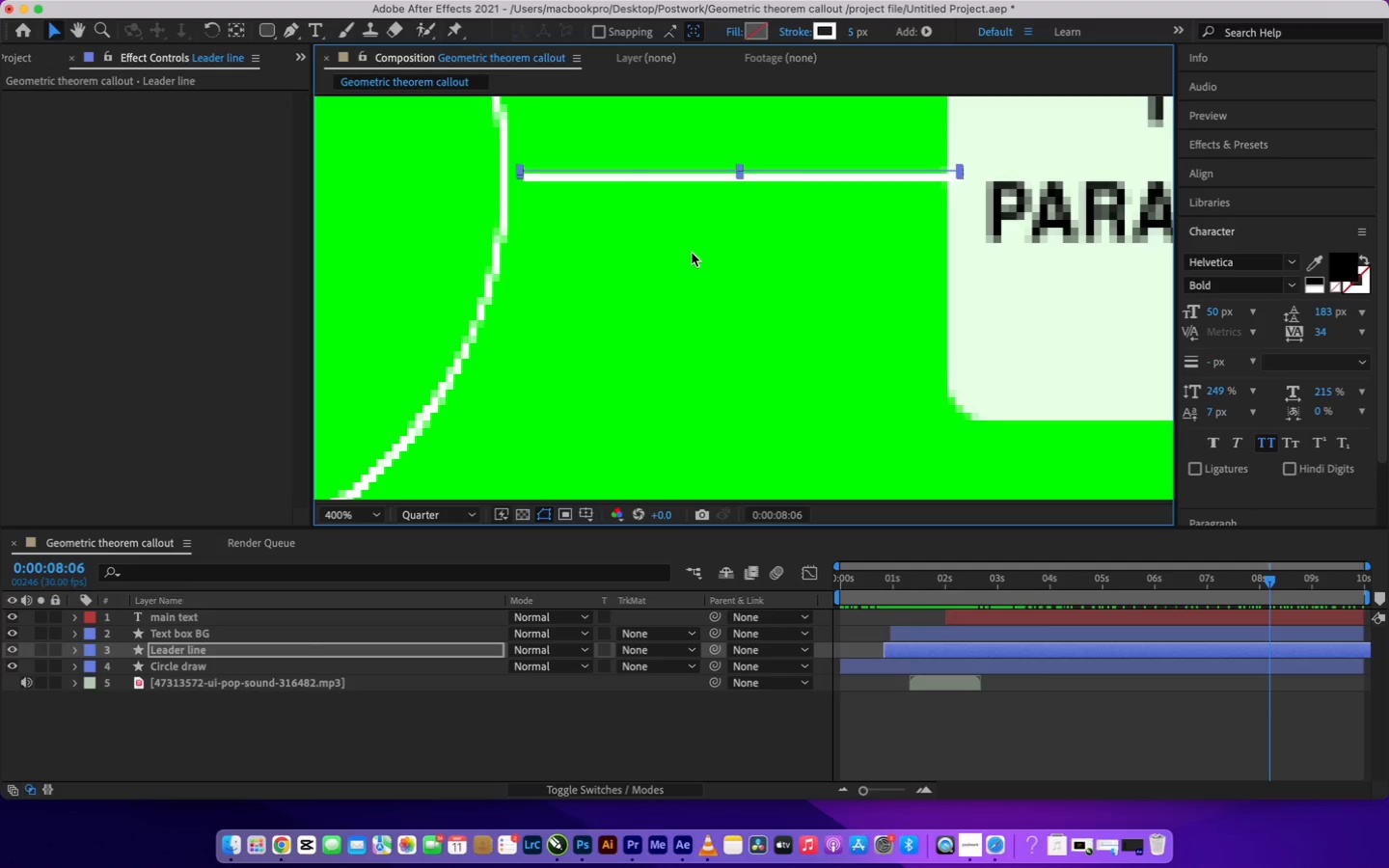 
key(ArrowLeft)
 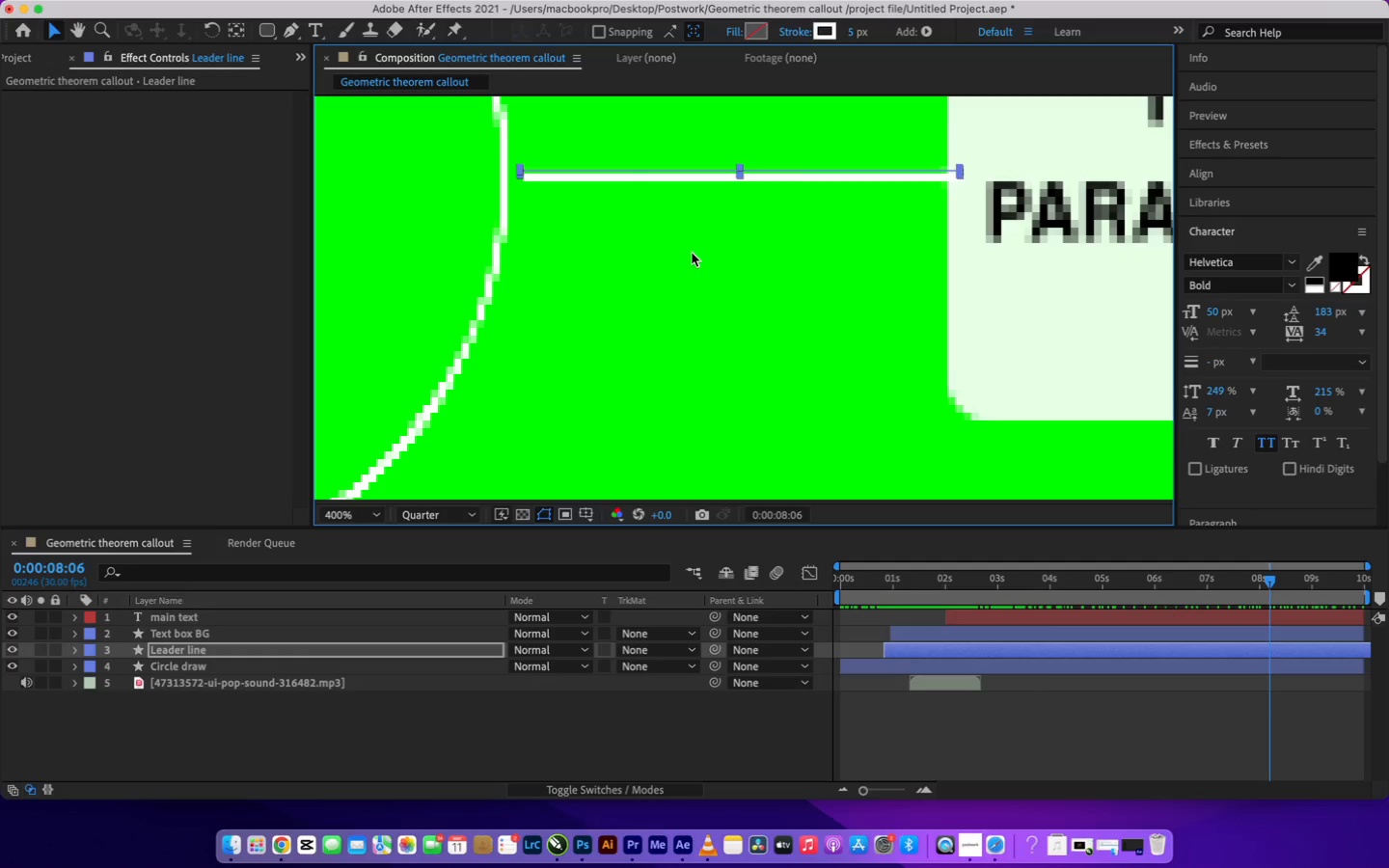 
key(ArrowLeft)
 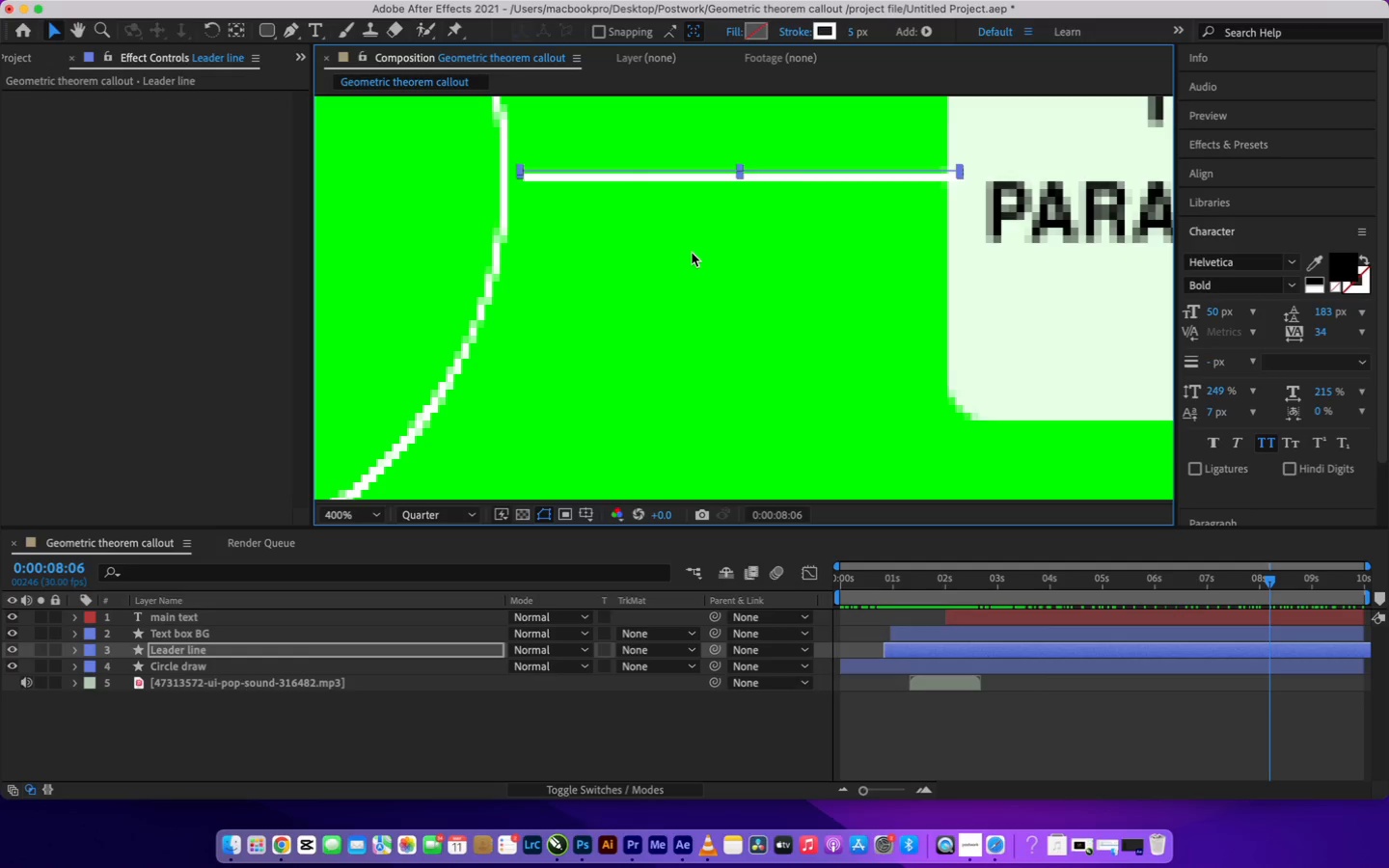 
key(ArrowLeft)
 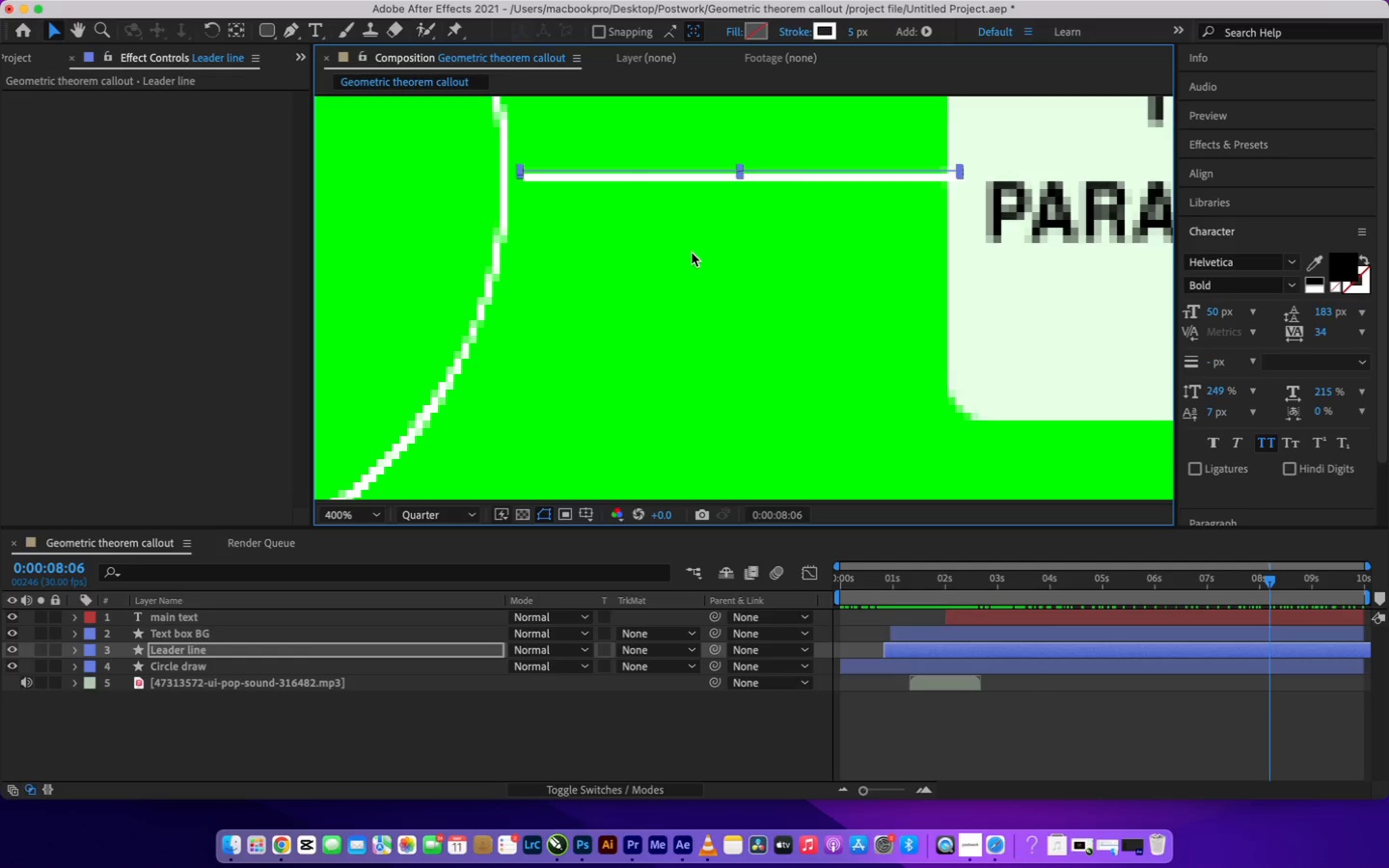 
key(ArrowLeft)
 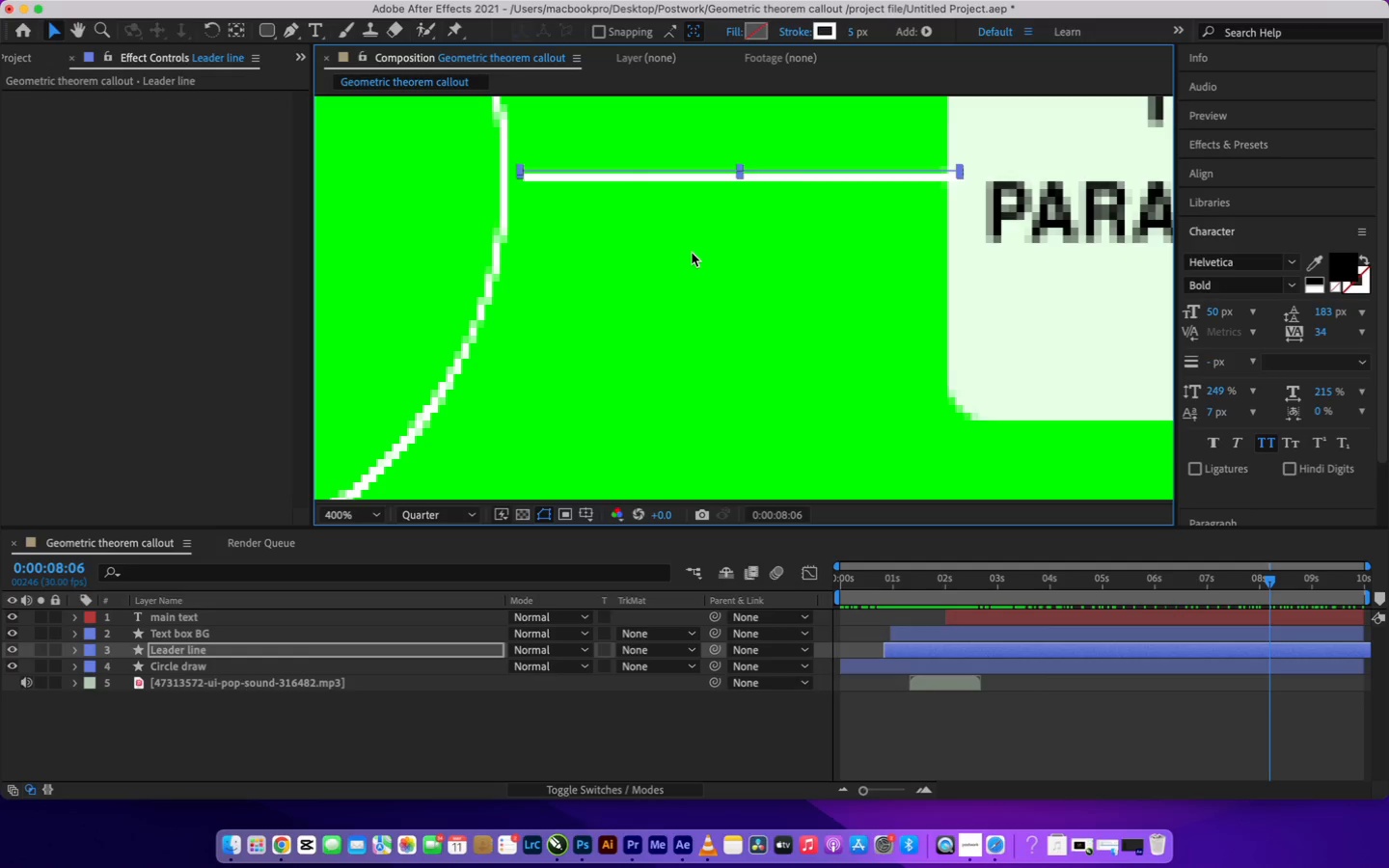 
key(ArrowLeft)
 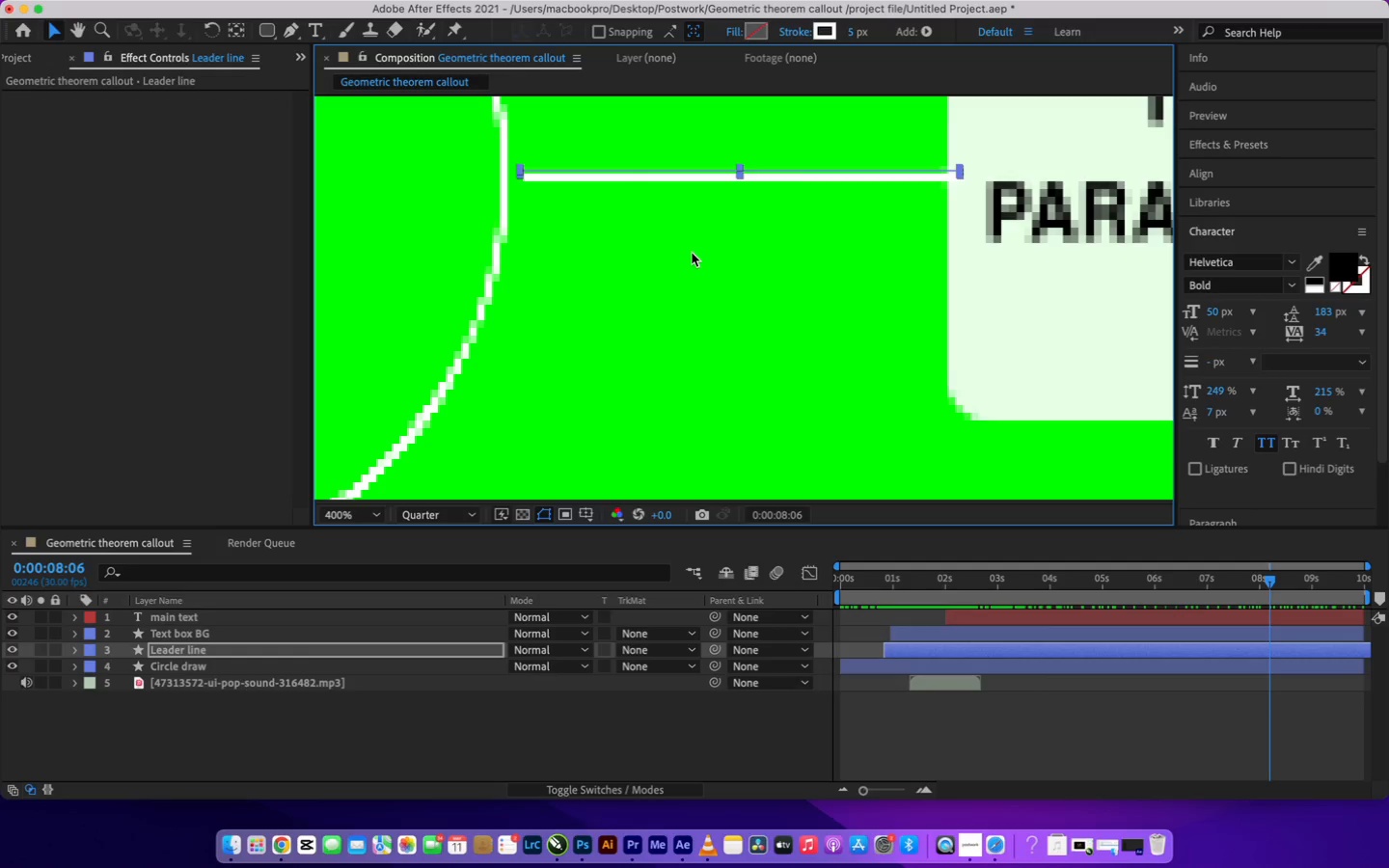 
key(ArrowLeft)
 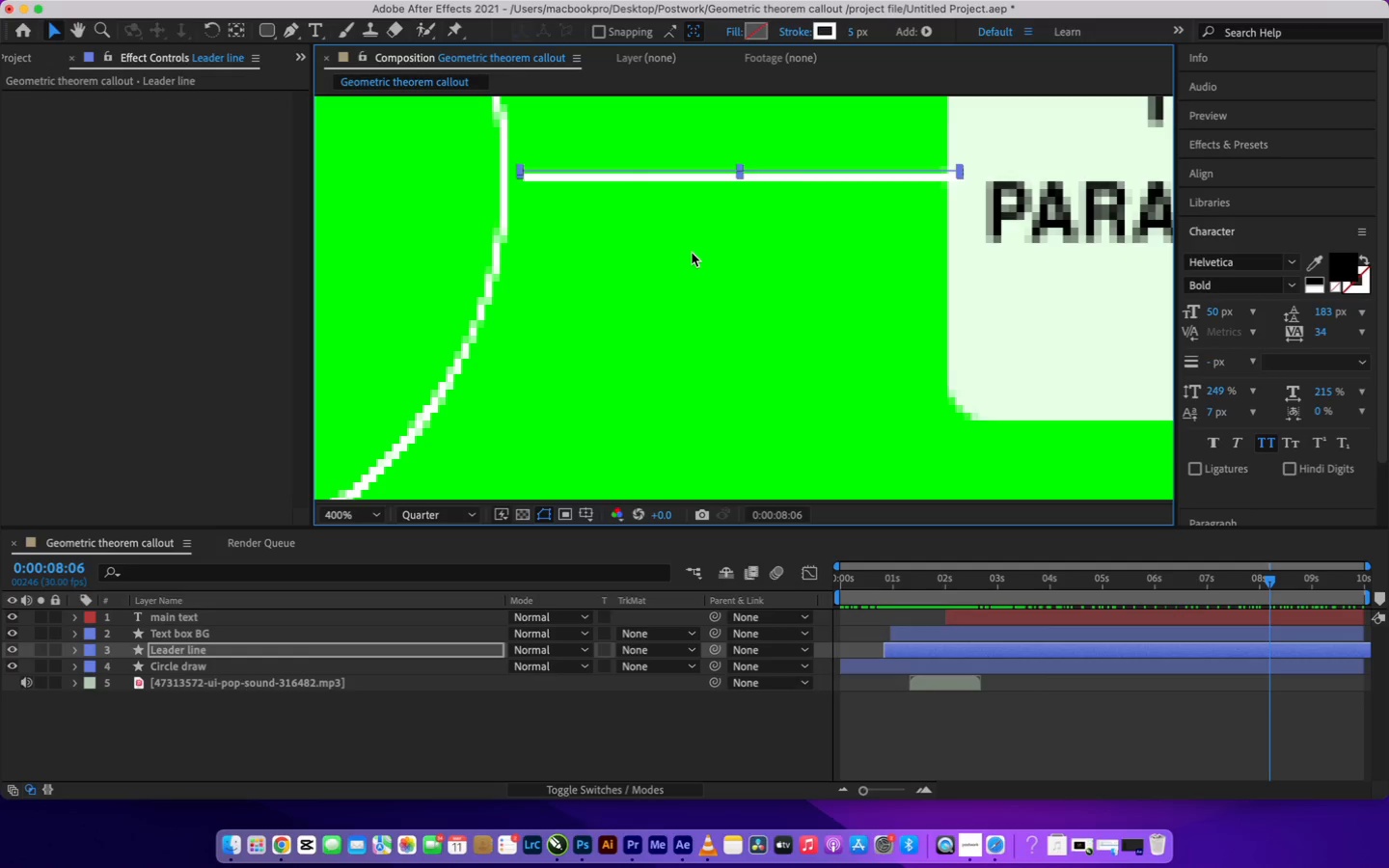 
key(ArrowLeft)
 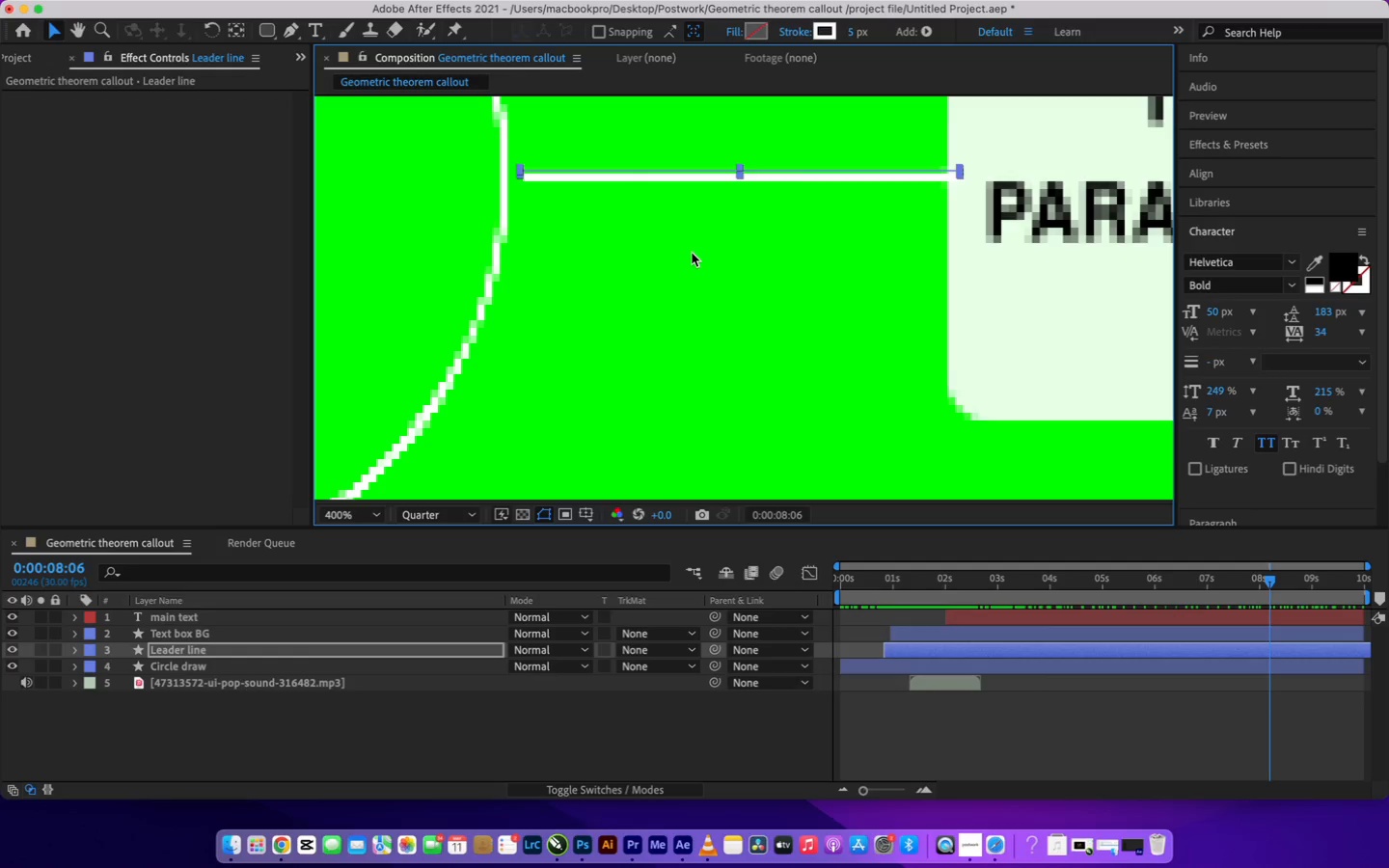 
key(ArrowLeft)
 